 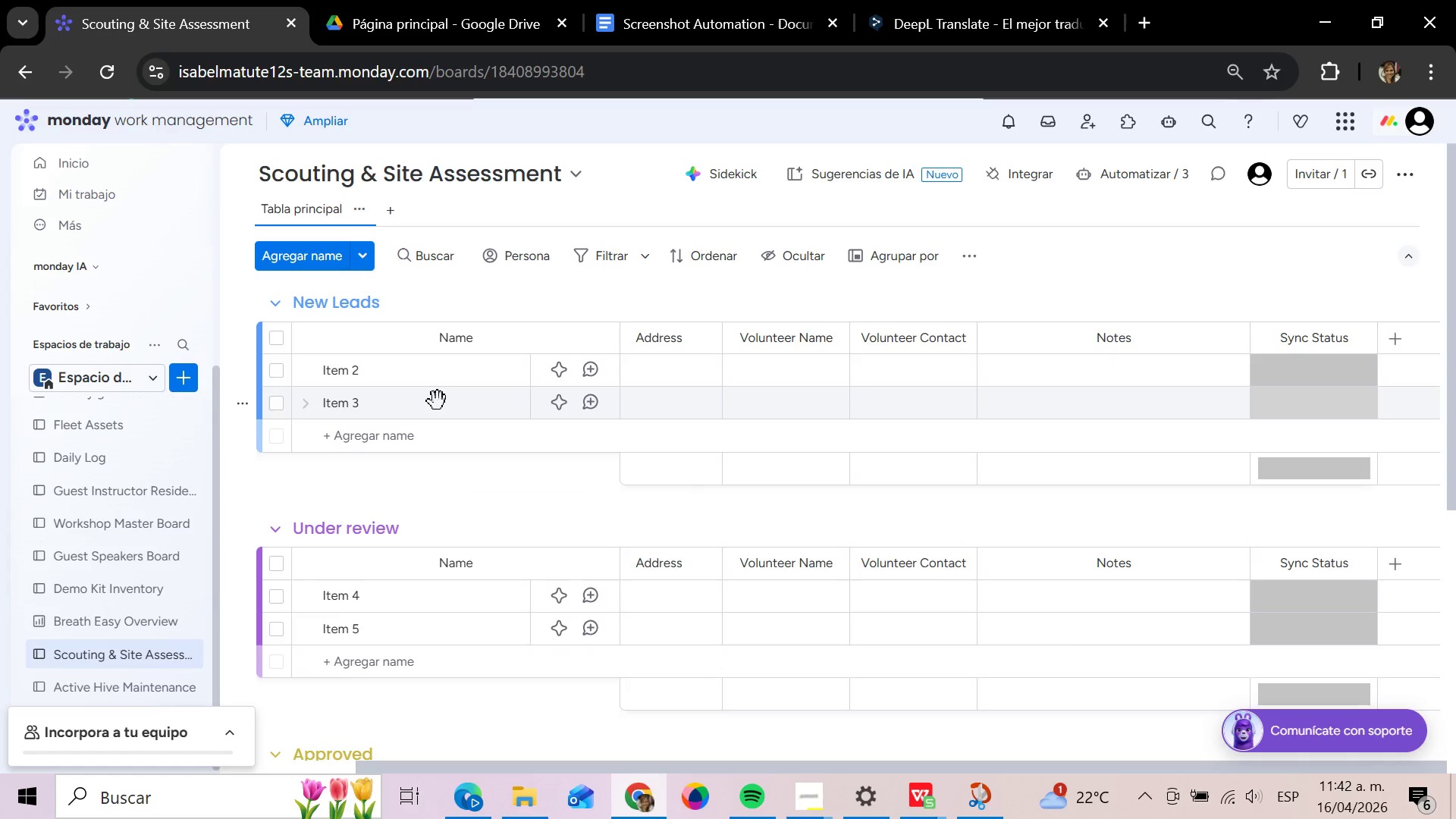 
left_click([416, 380])
 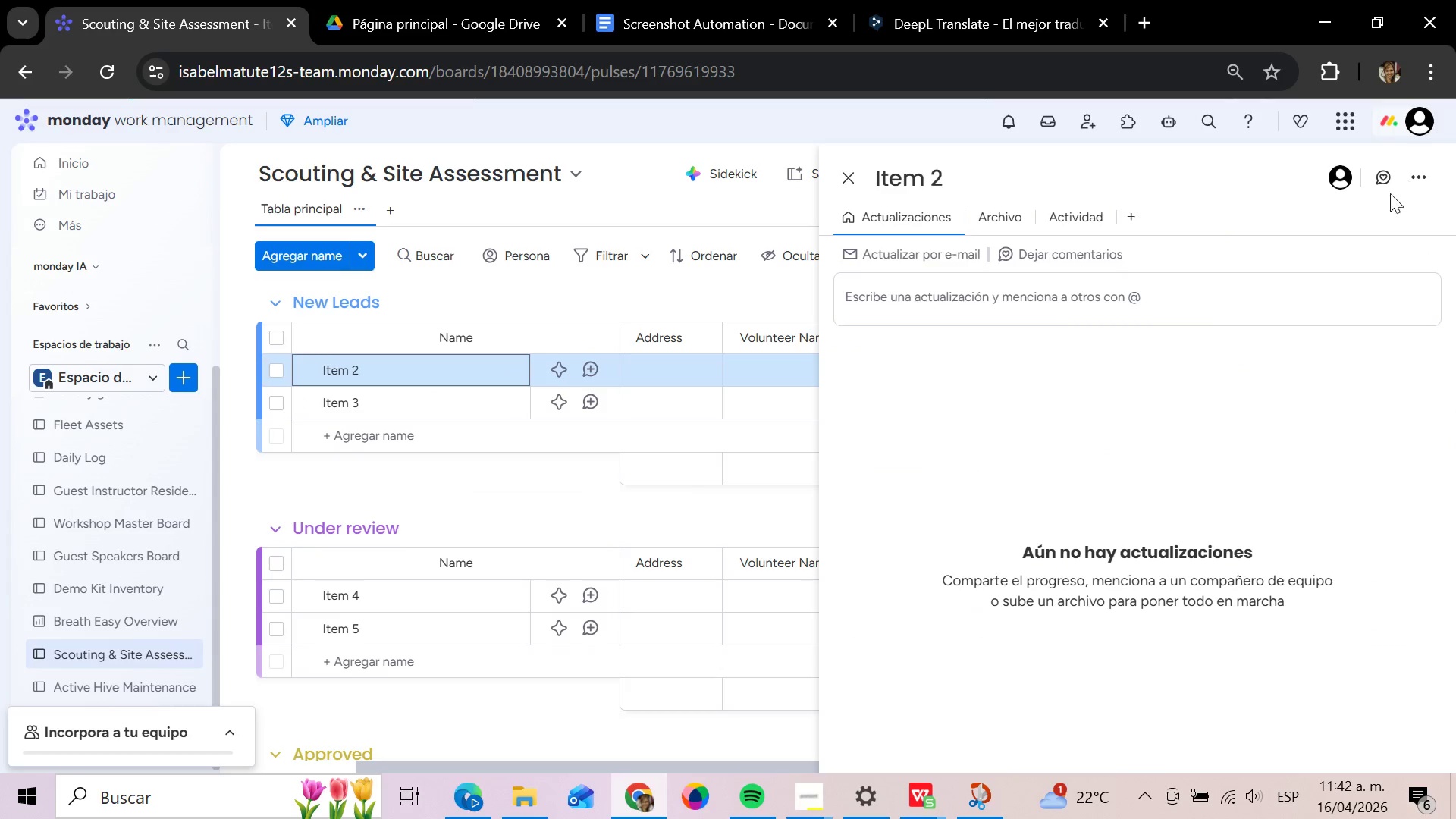 
left_click([849, 171])
 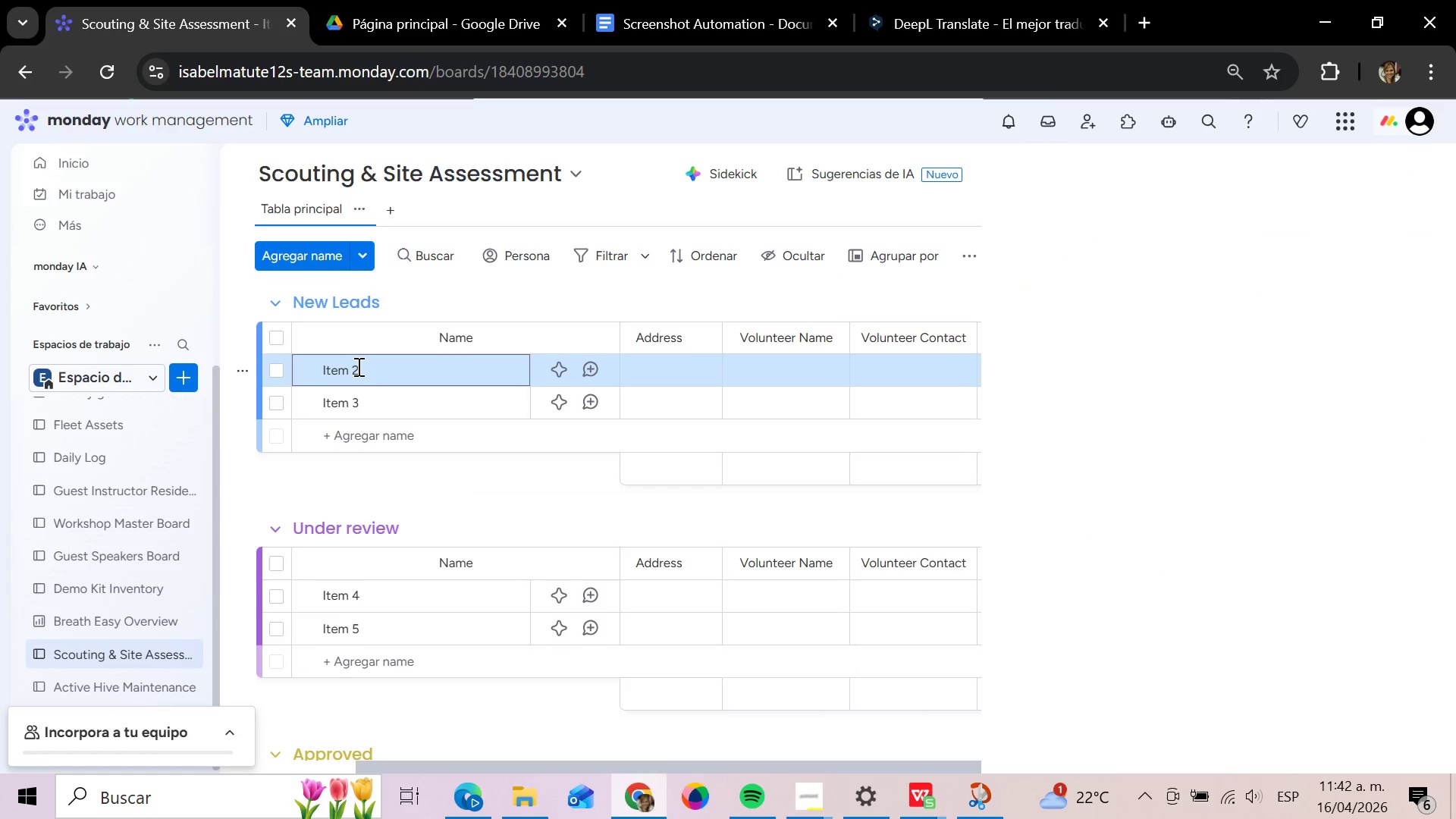 
left_click([357, 366])
 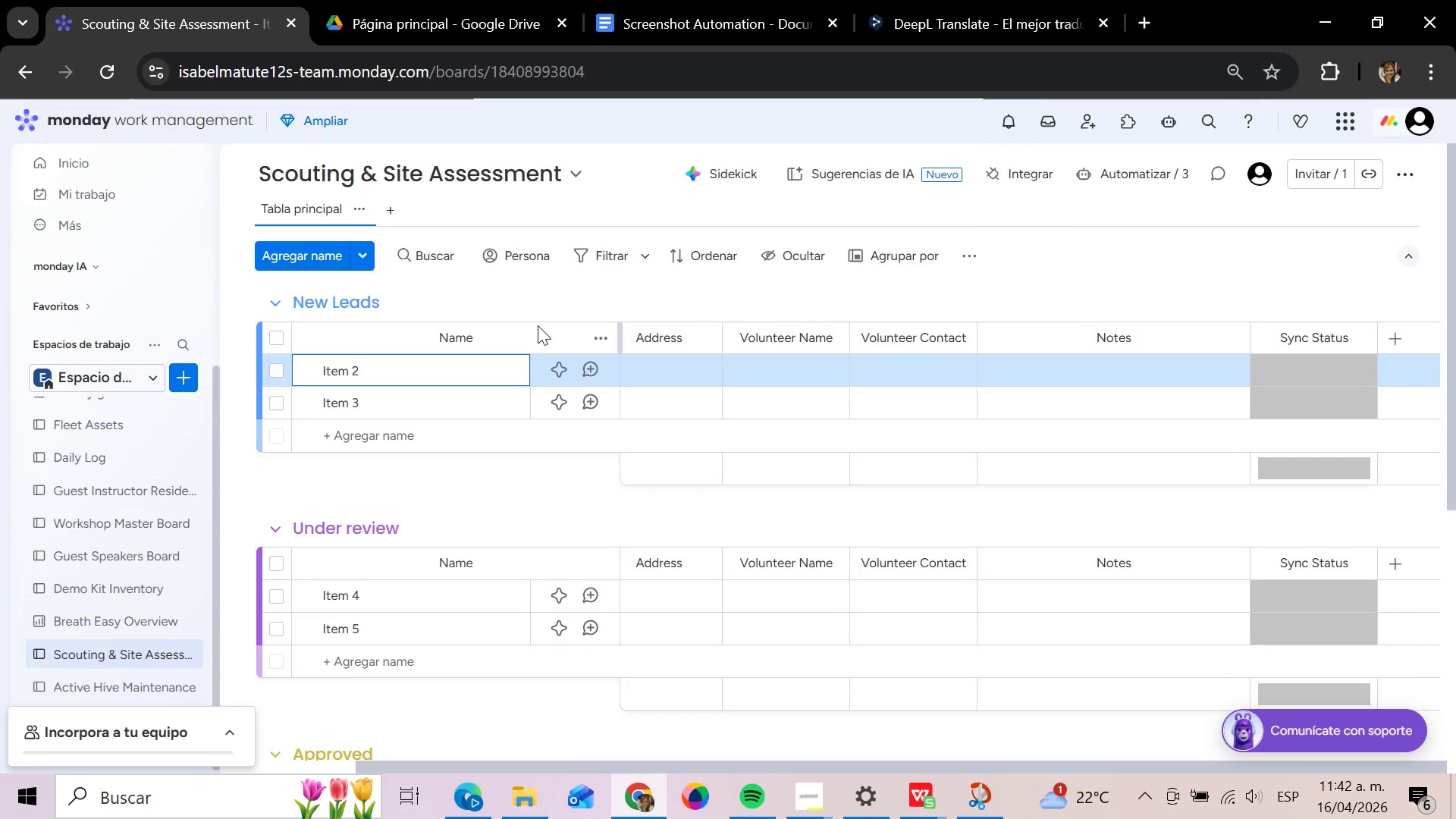 
wait(5.7)
 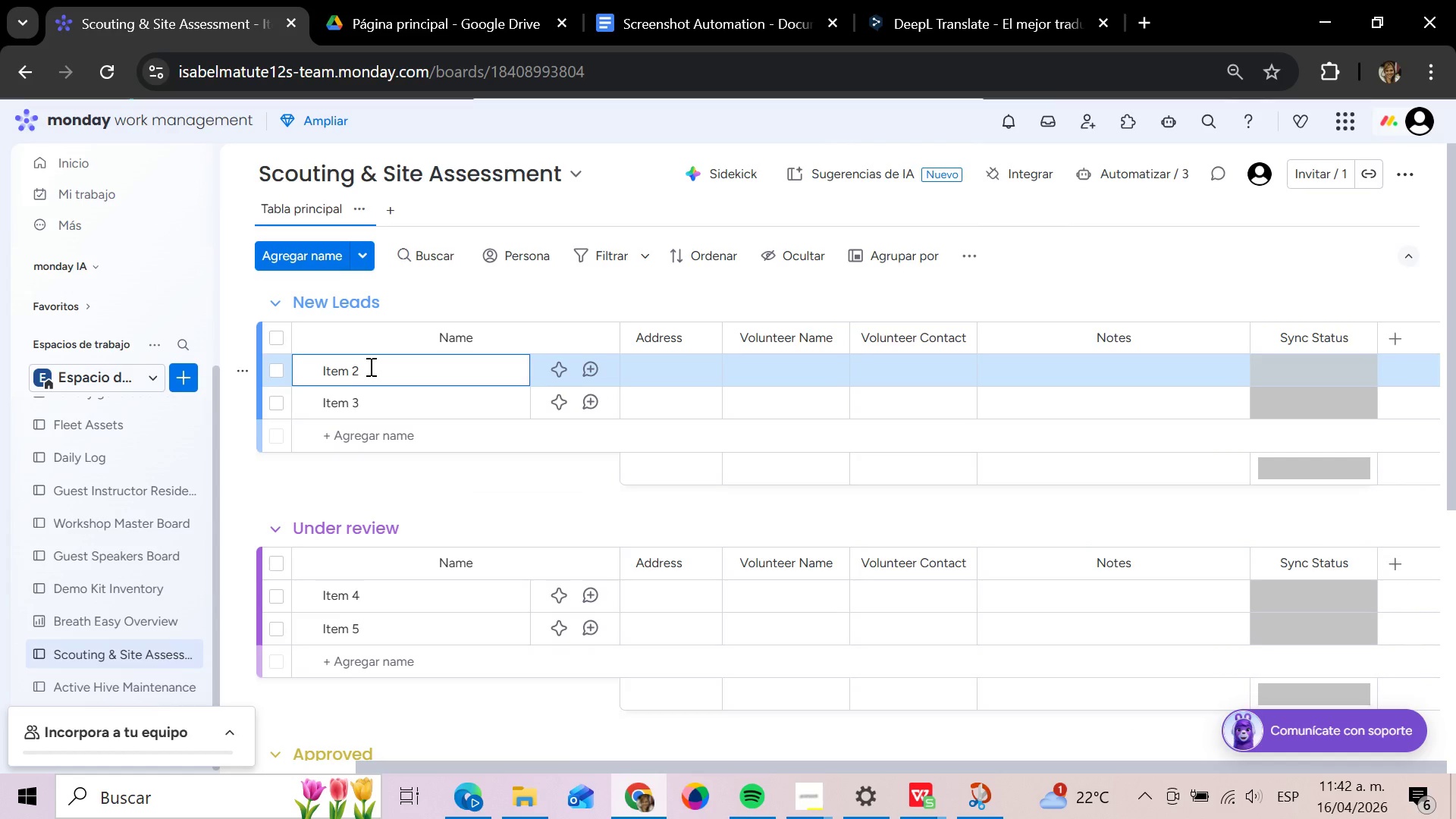 
hold_key(key=Backspace, duration=1.02)
 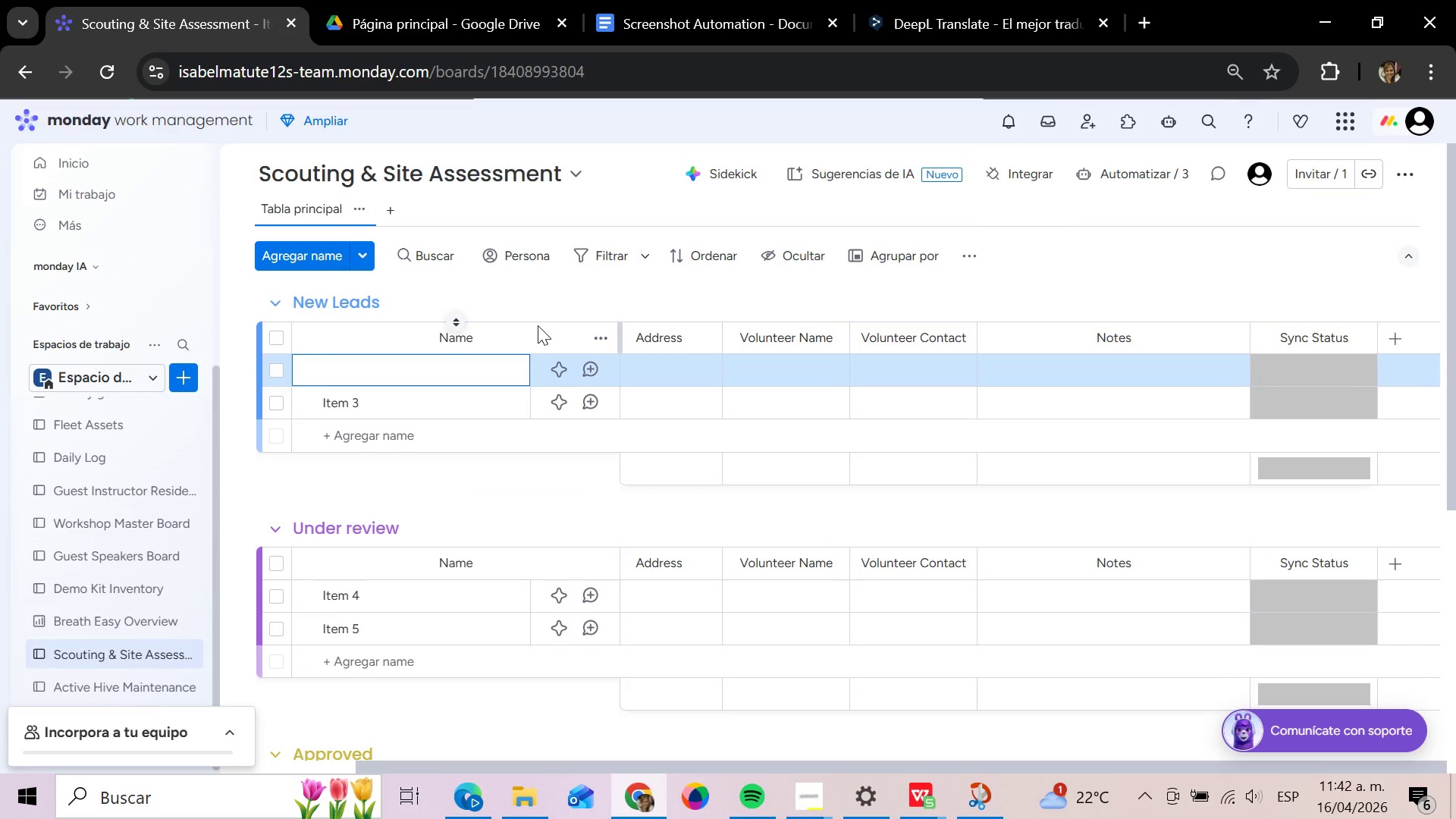 
type(Roof)
 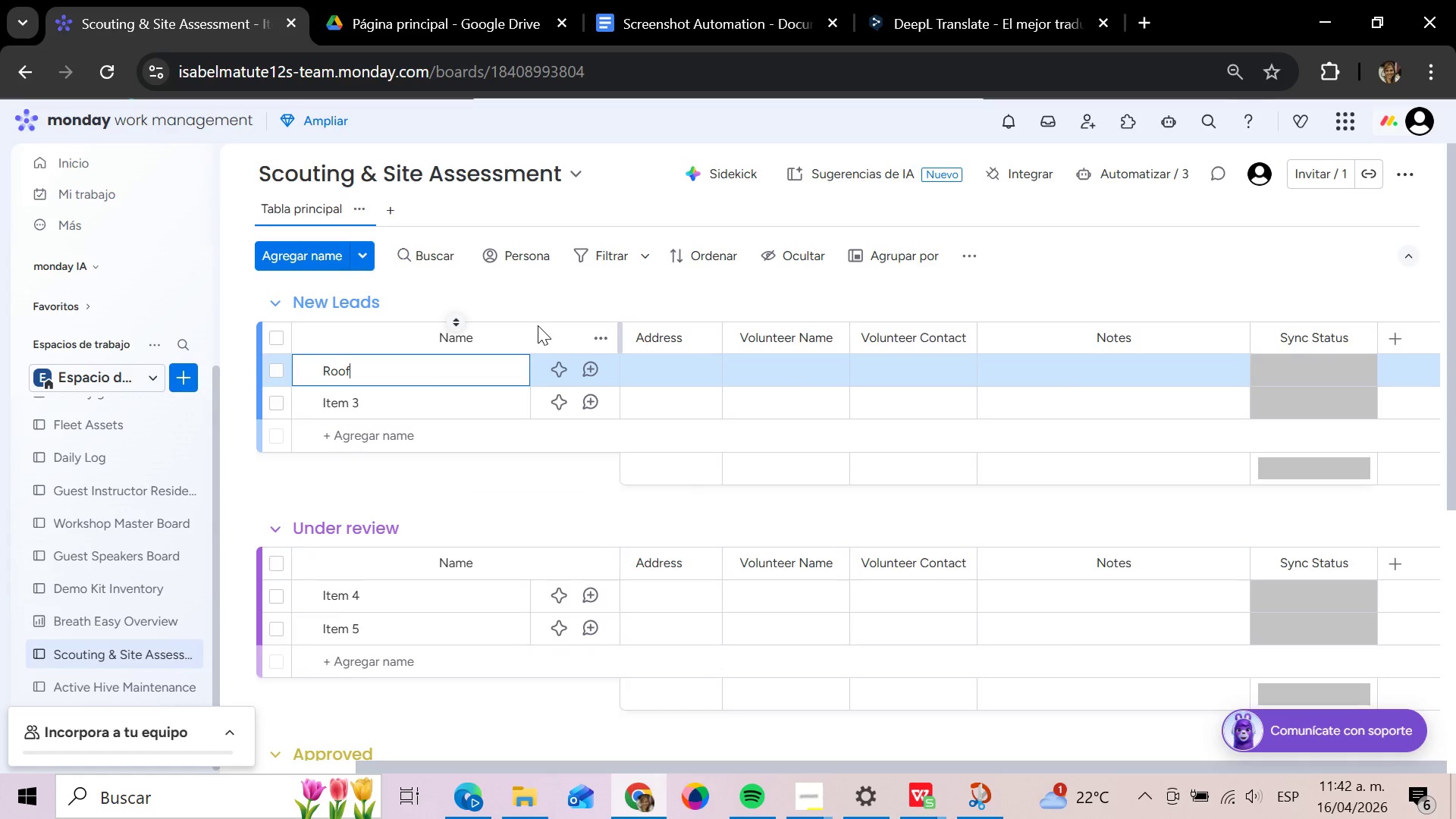 
wait(6.0)
 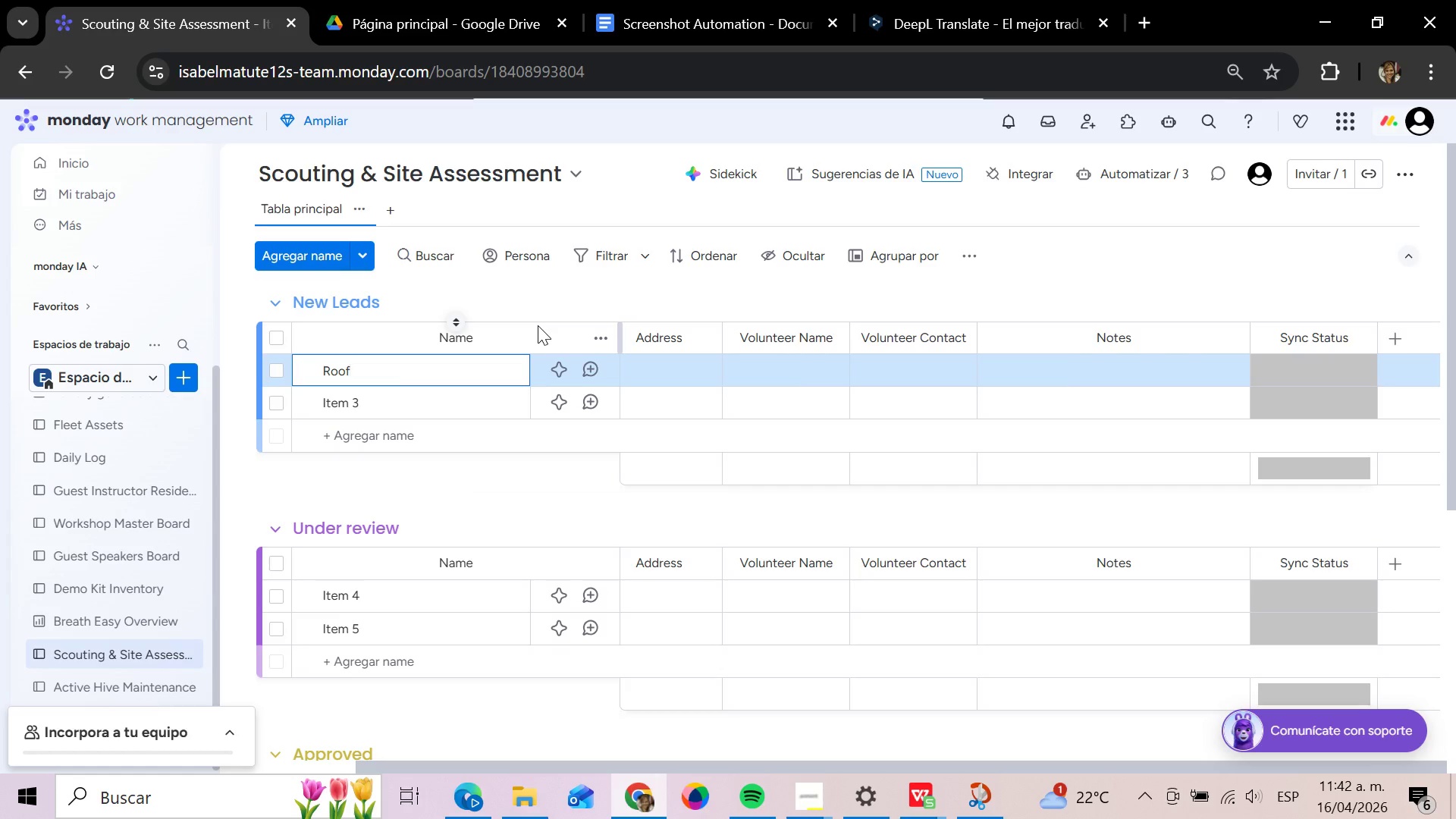 
type(top Gra)
key(Backspace)
key(Backspace)
type(arden Medellin)
 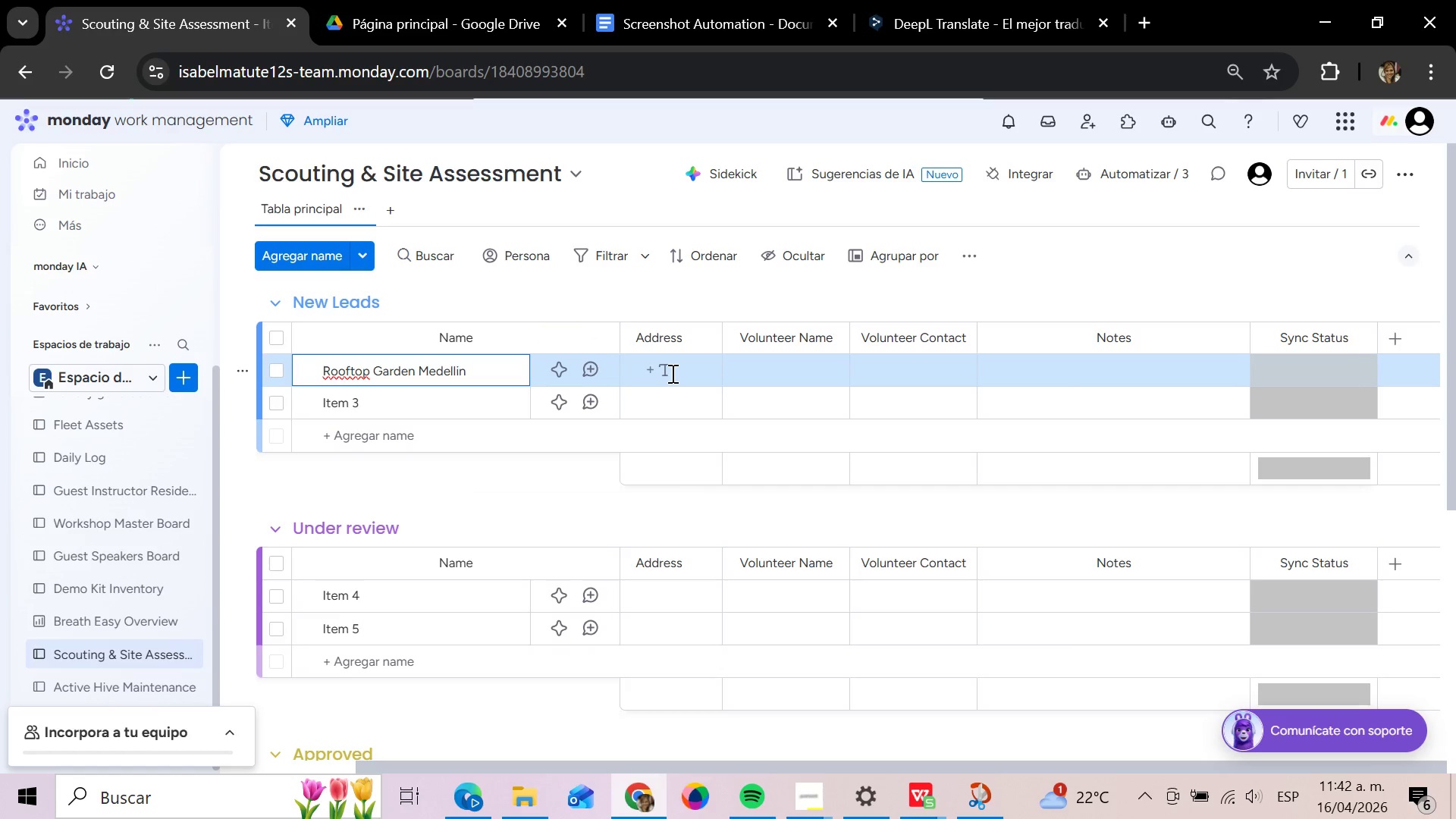 
left_click([671, 373])
 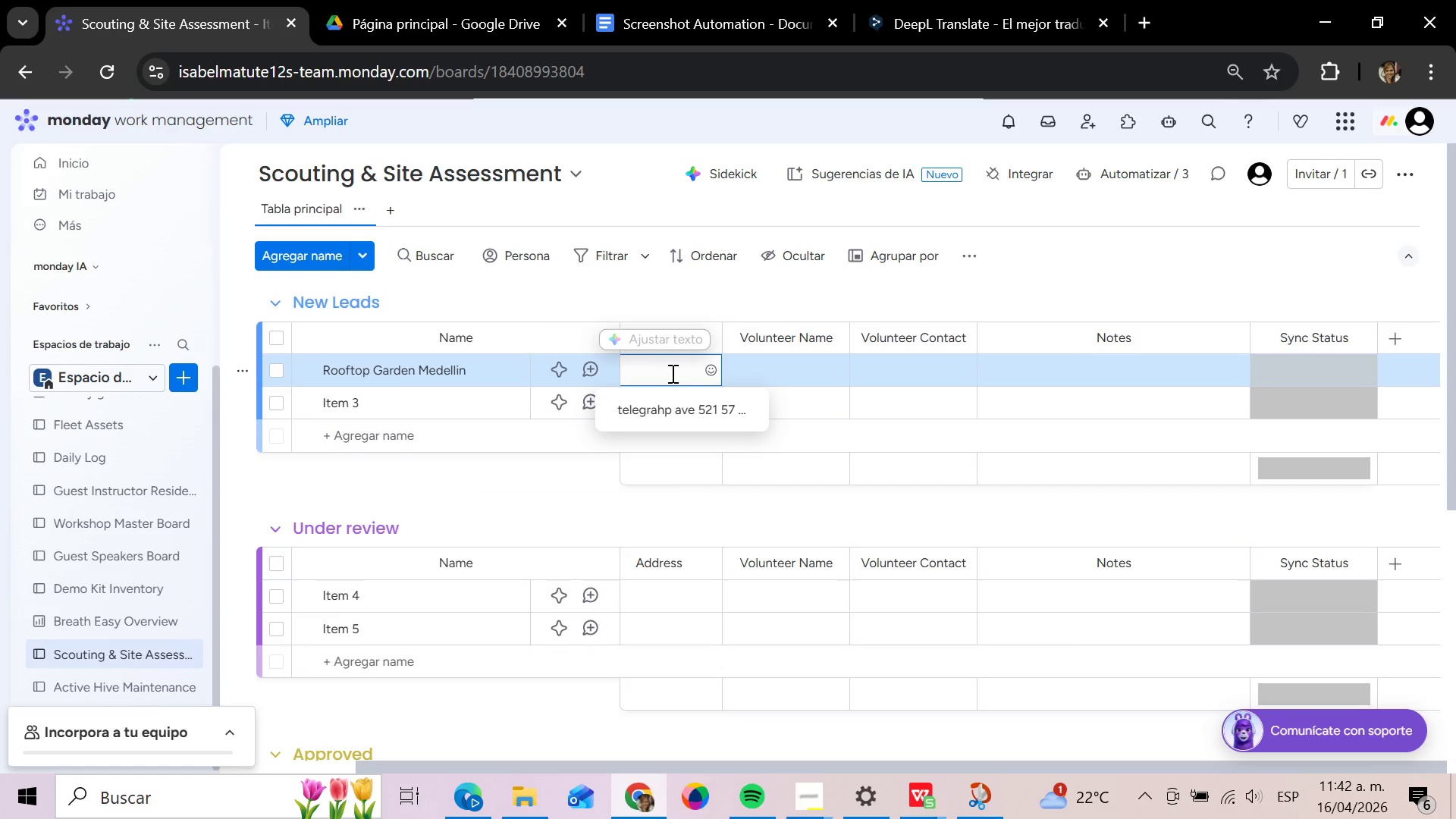 
type(Calle 10 )
 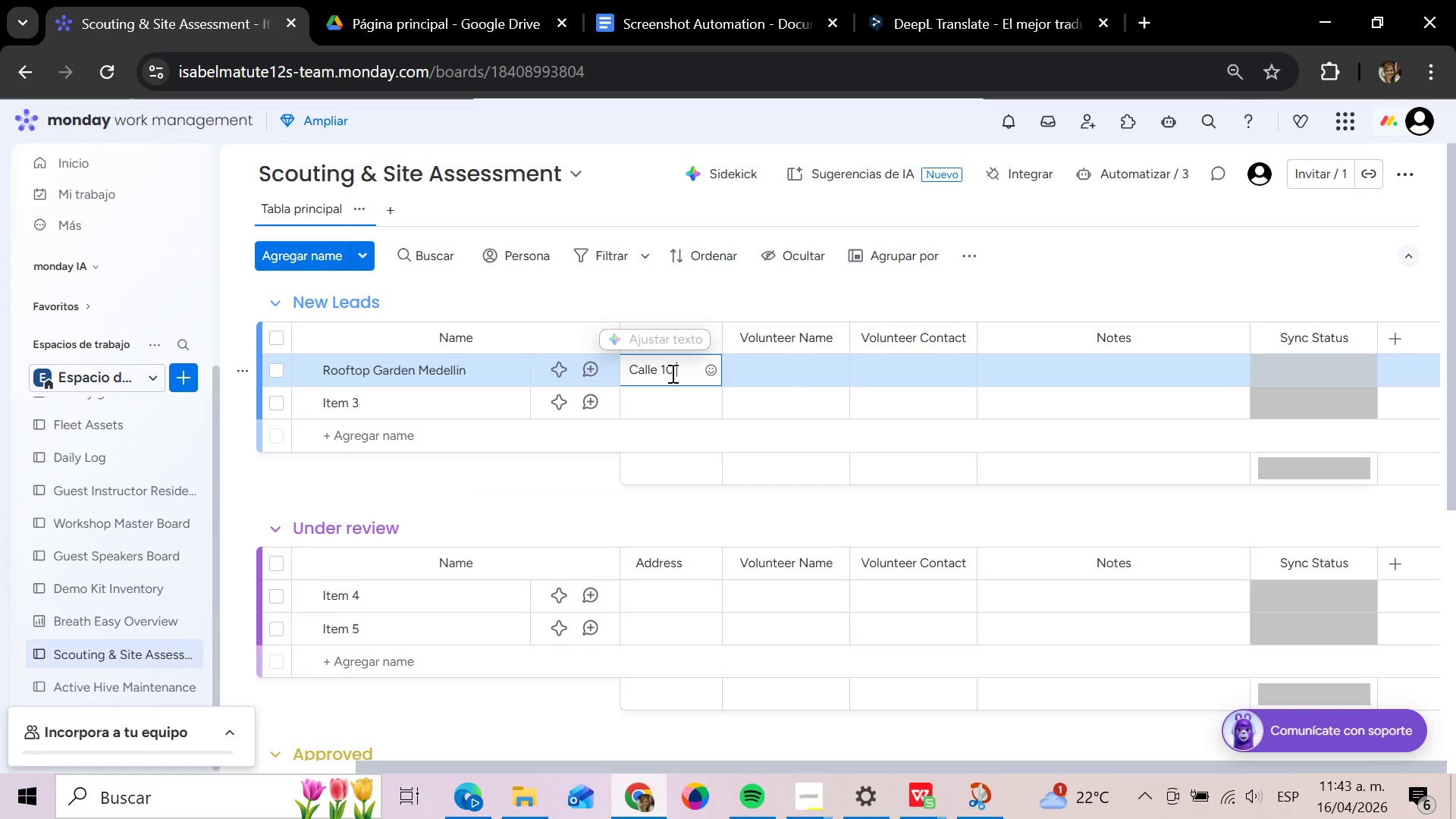 
key(Shift+3)
 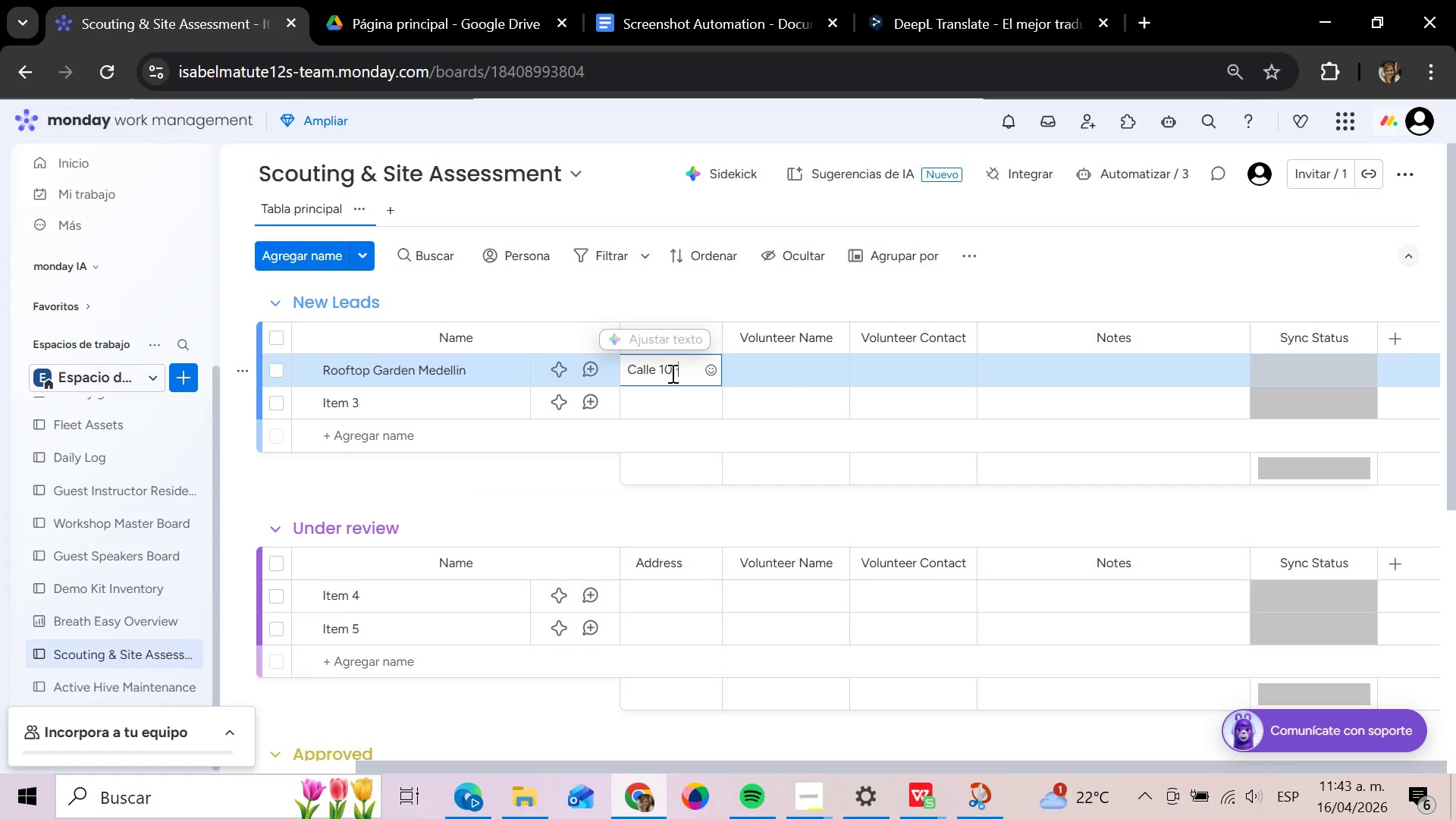 
key(Backspace)
 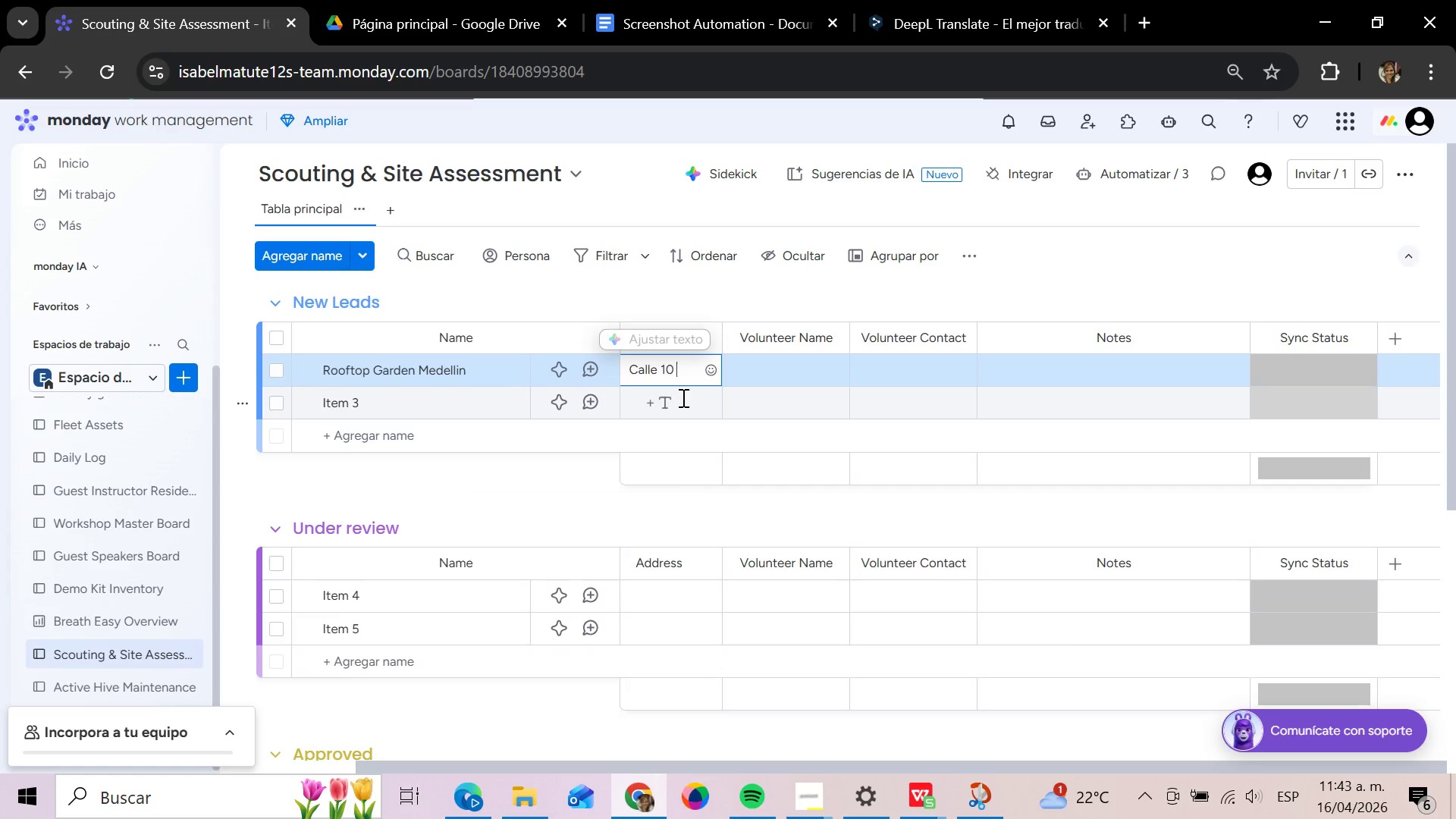 
type(#)
key(Backspace)
type(43-21)
 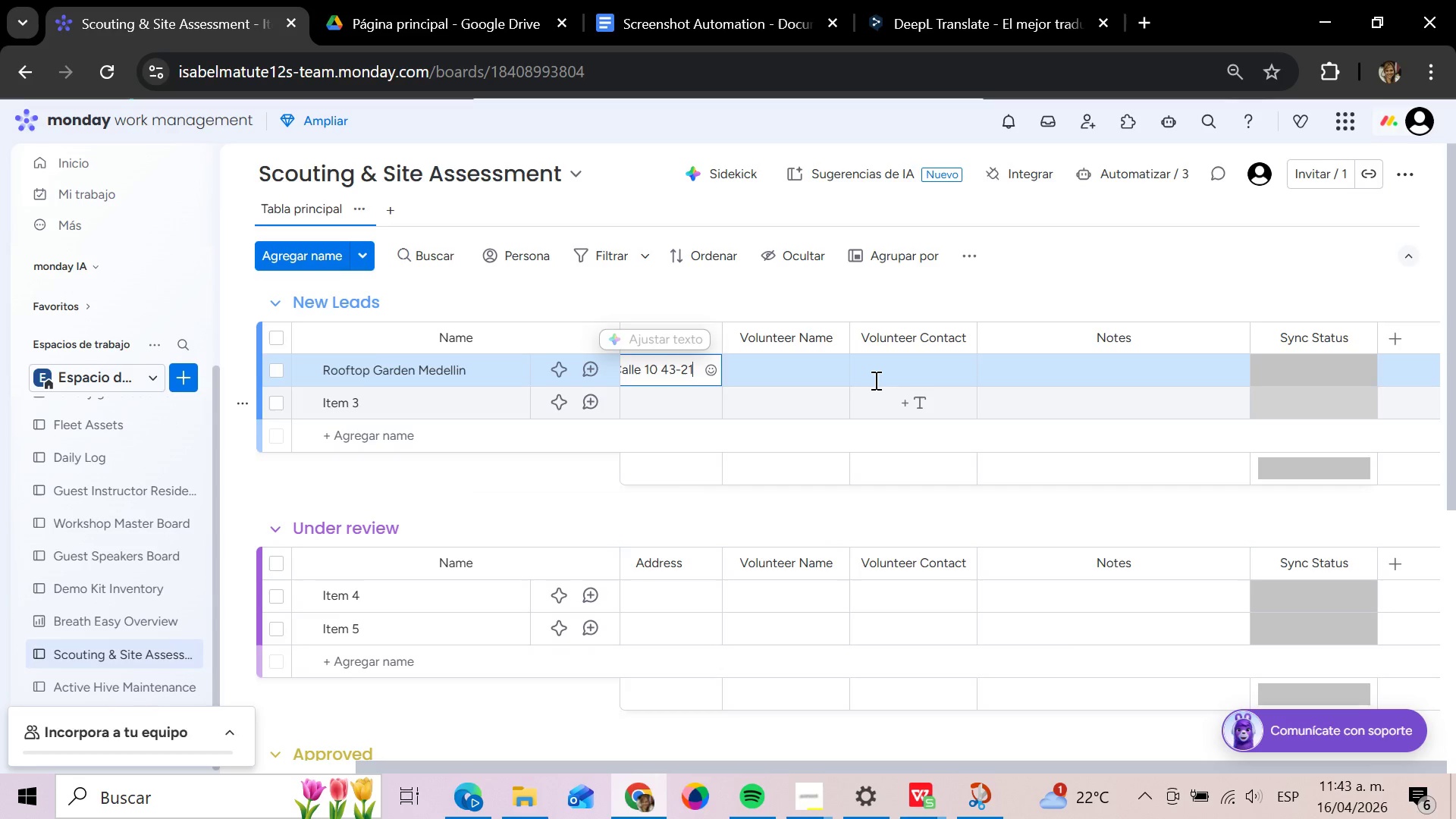 
left_click([778, 372])
 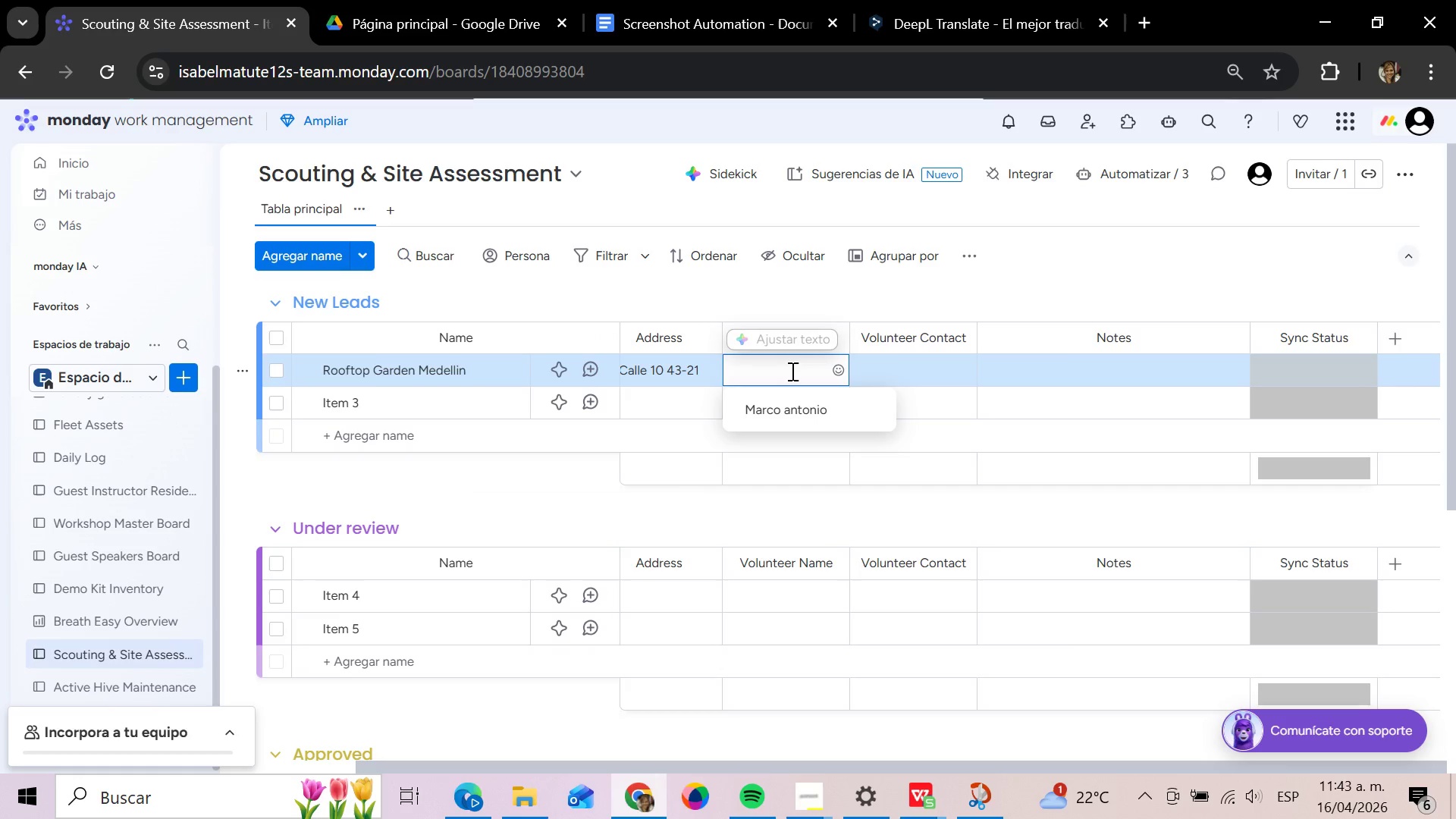 
type(Laura Gomez)
 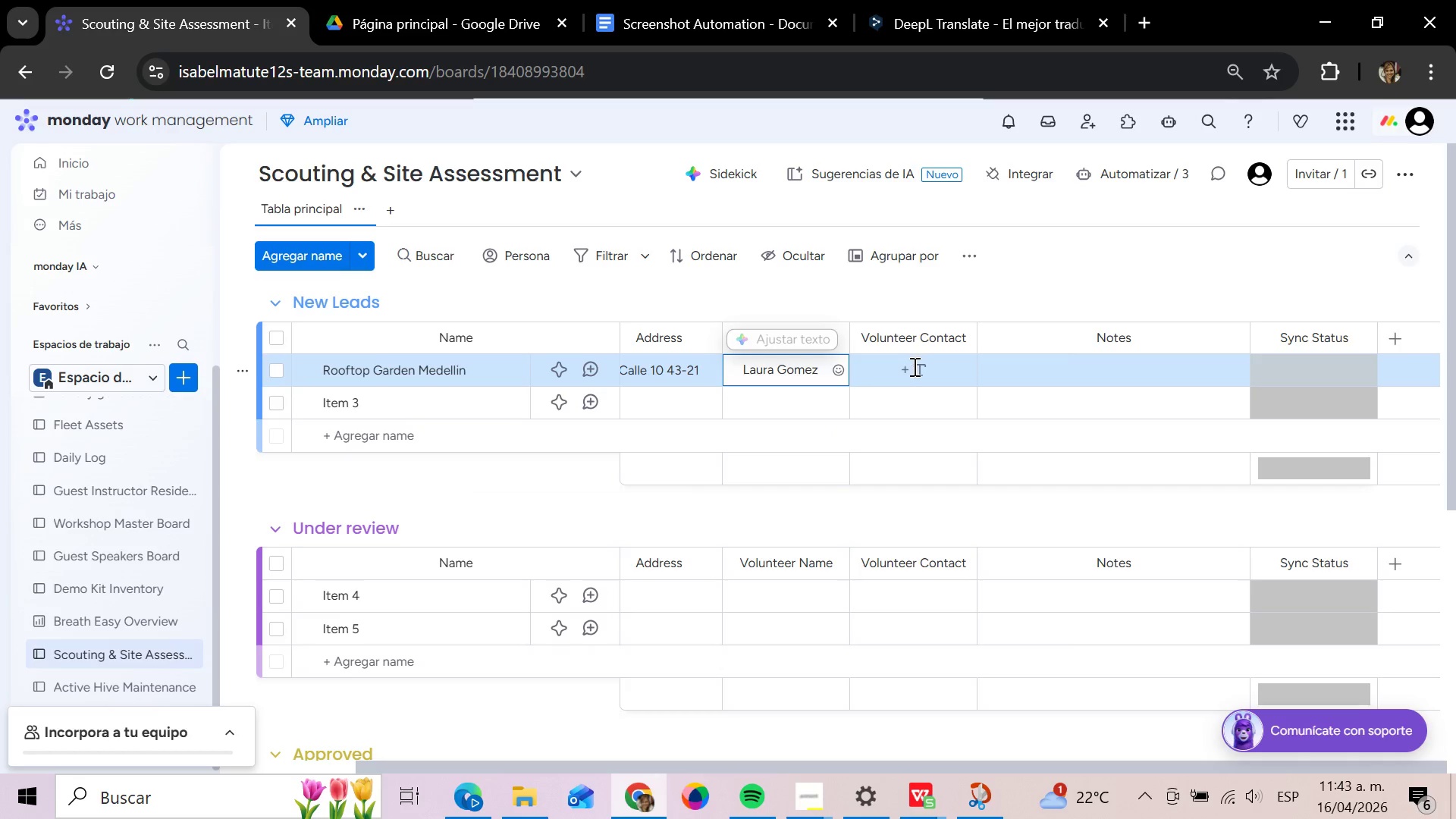 
left_click([913, 366])
 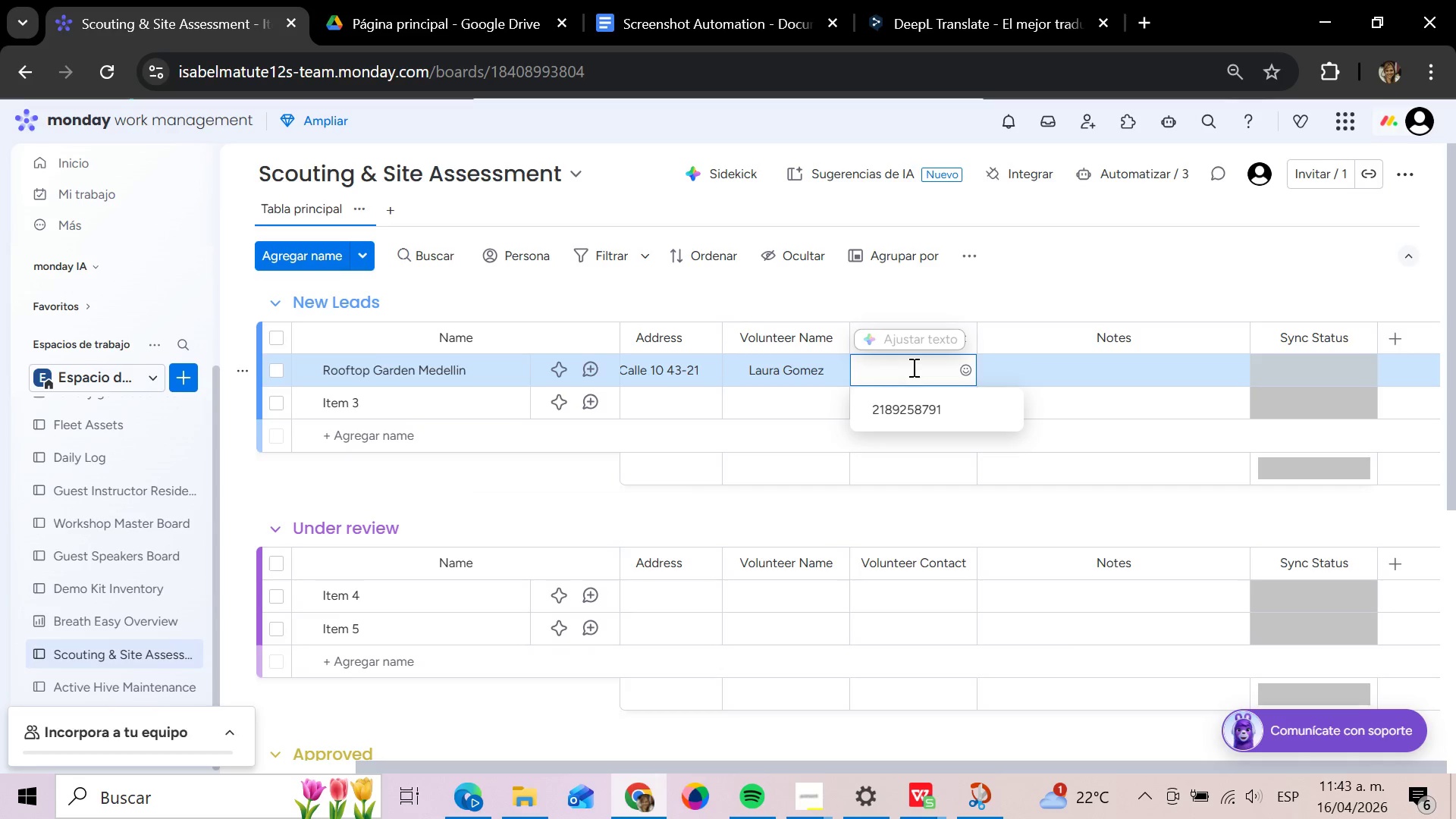 
type(3001234567)
 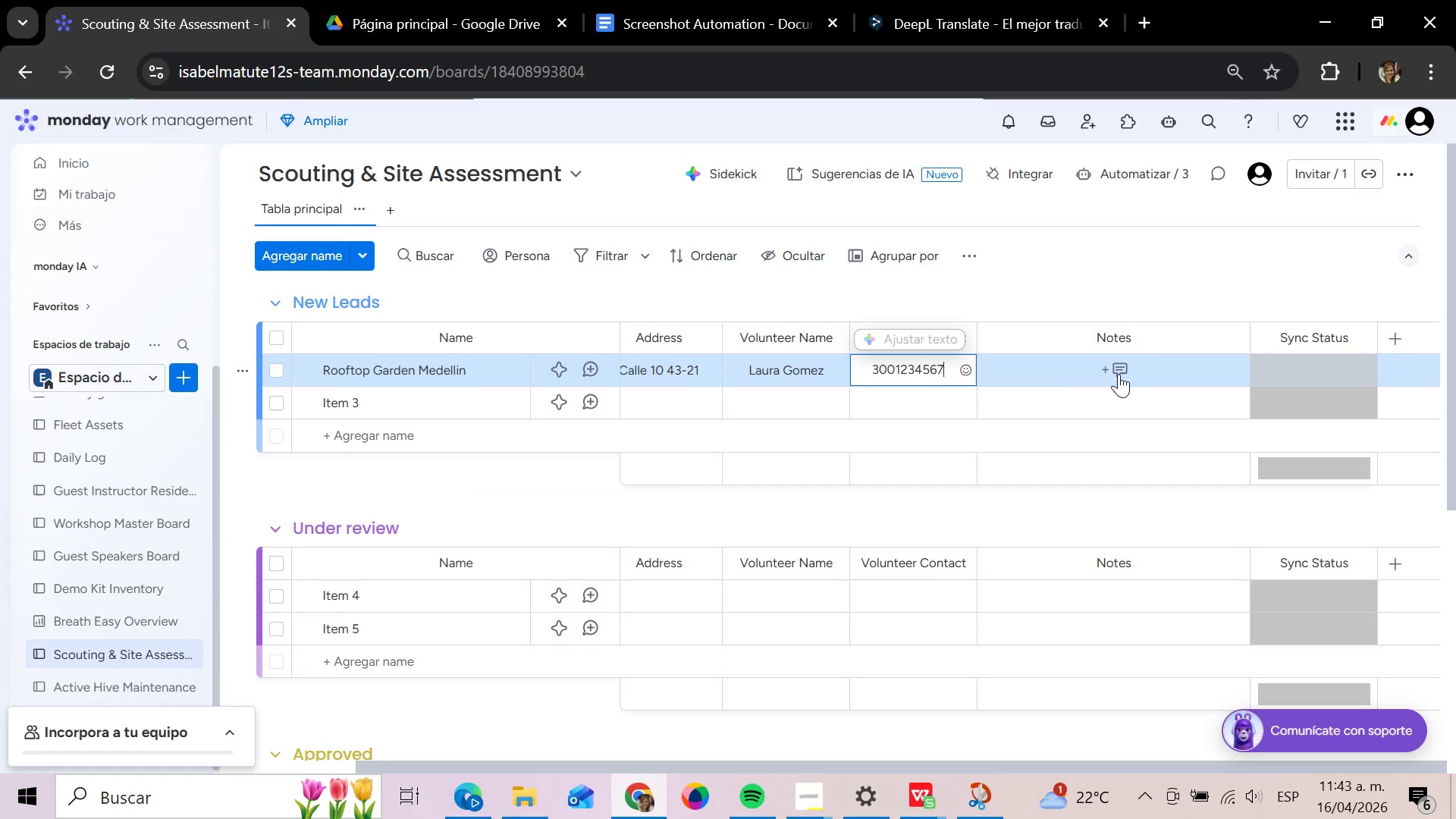 
left_click([1065, 361])
 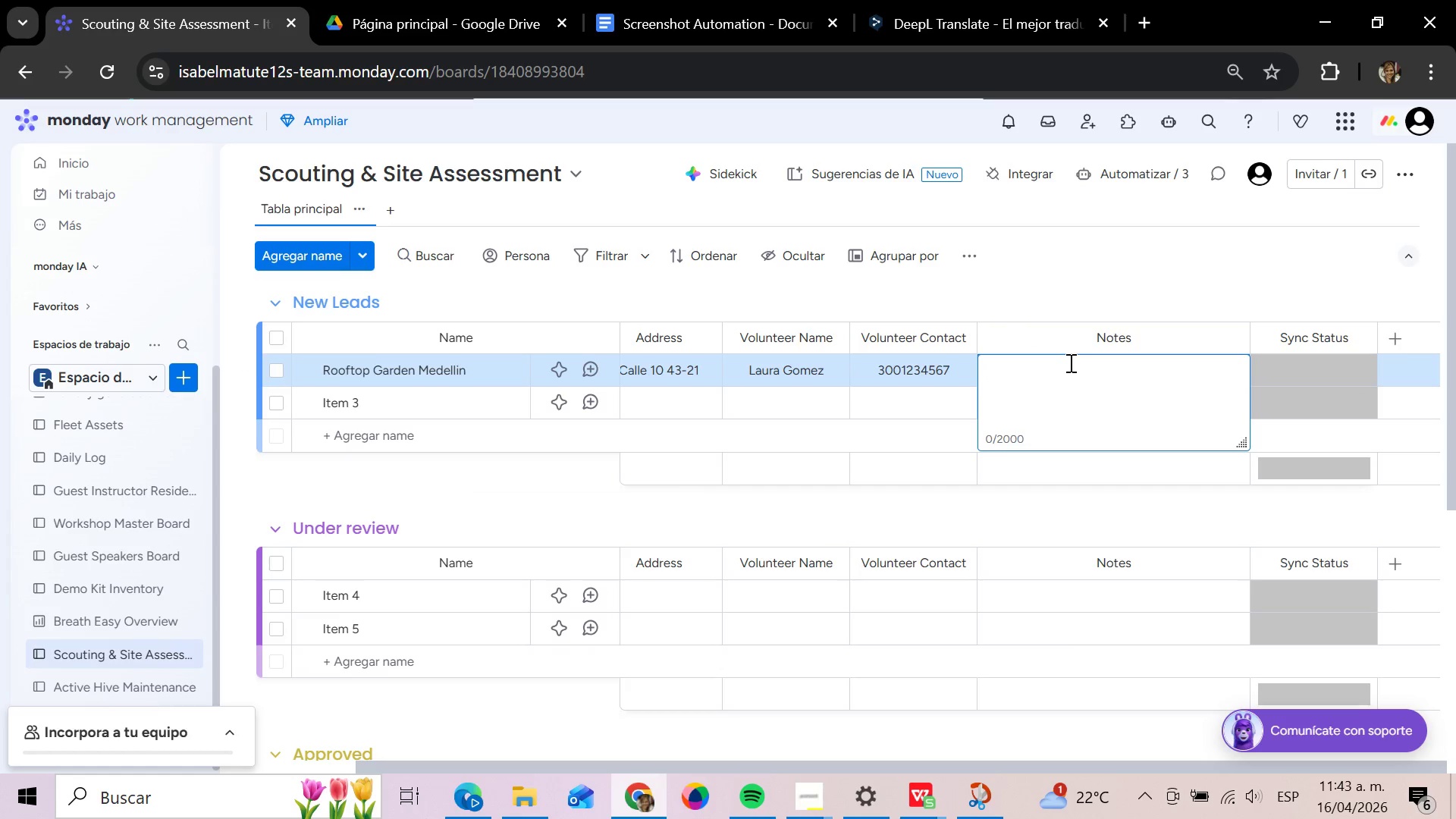 
type(Rooft)
 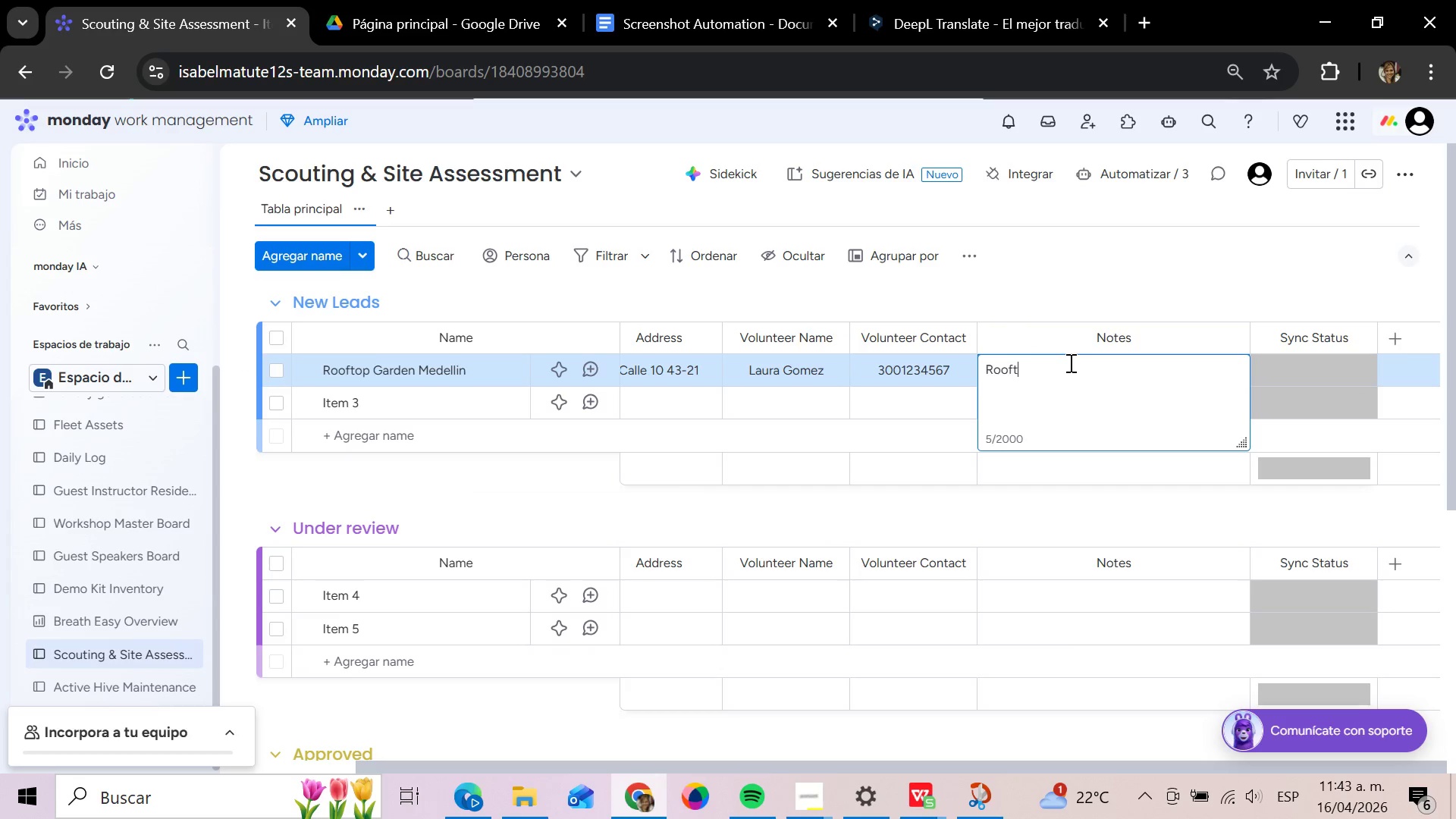 
type(o)
key(Backspace)
type(op con acceso mediane)
key(Backspace)
type(te escalera. Buena exposicion solar en el dia.)
 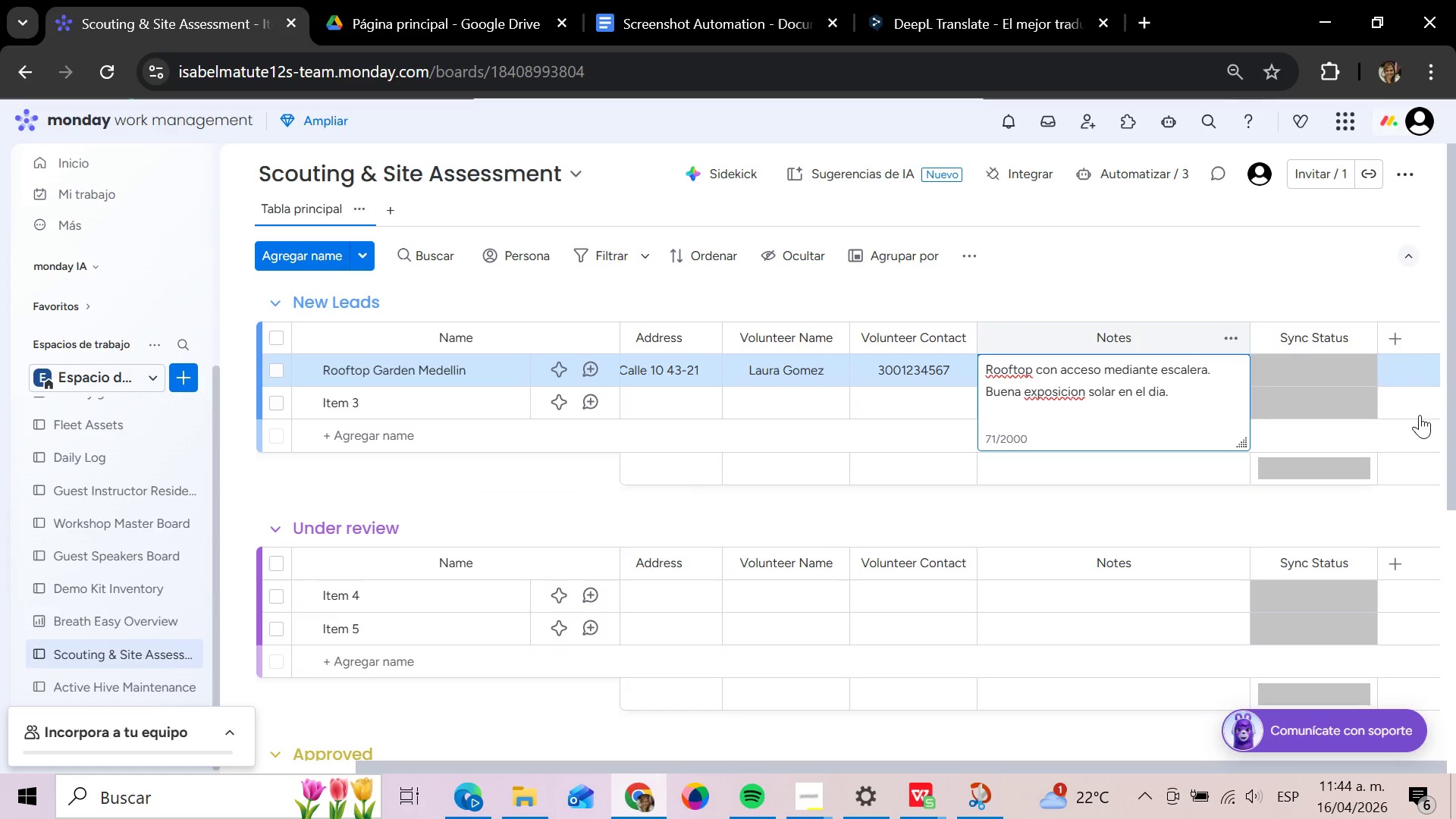 
left_click([1341, 354])
 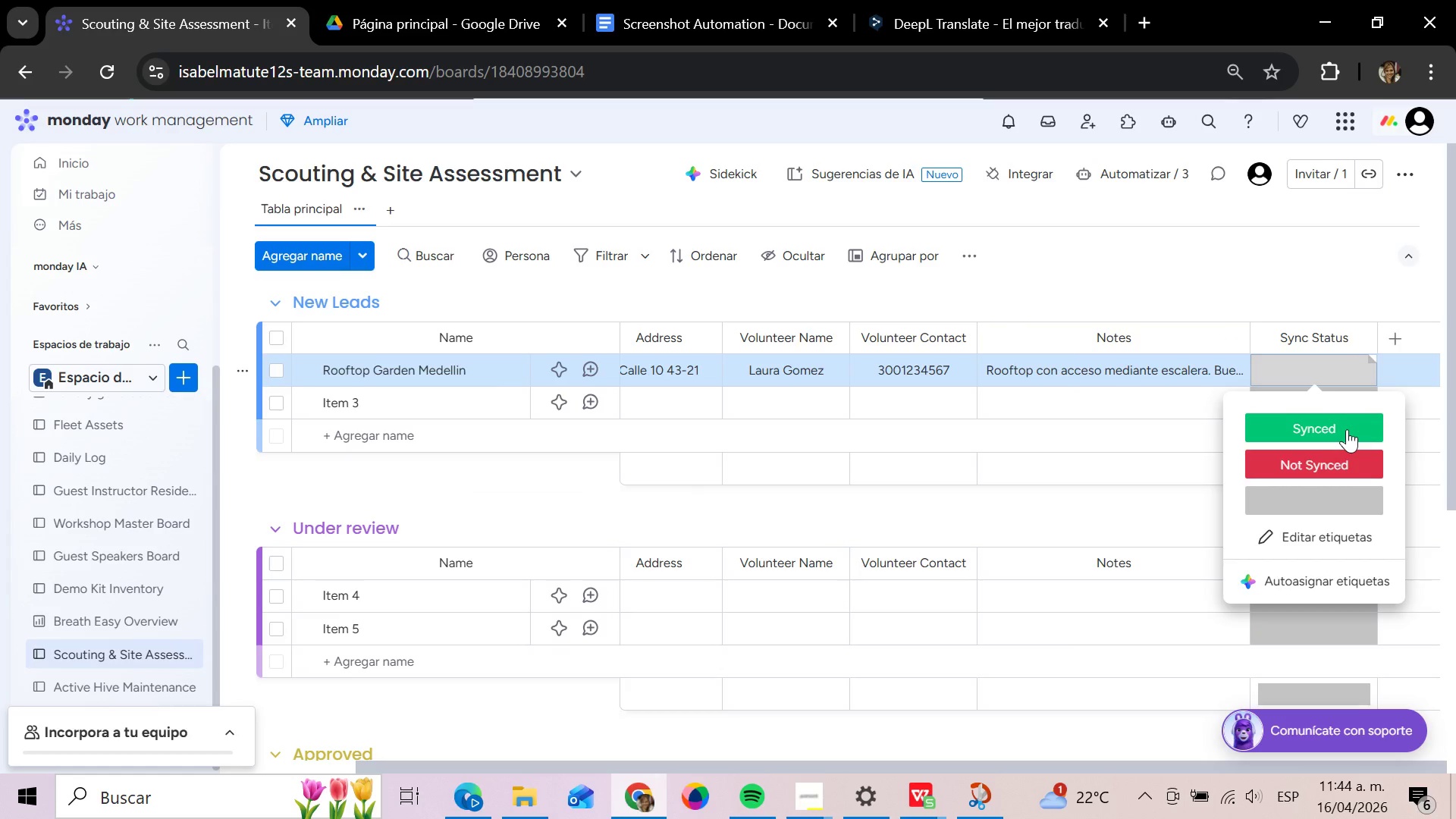 
left_click([1330, 457])
 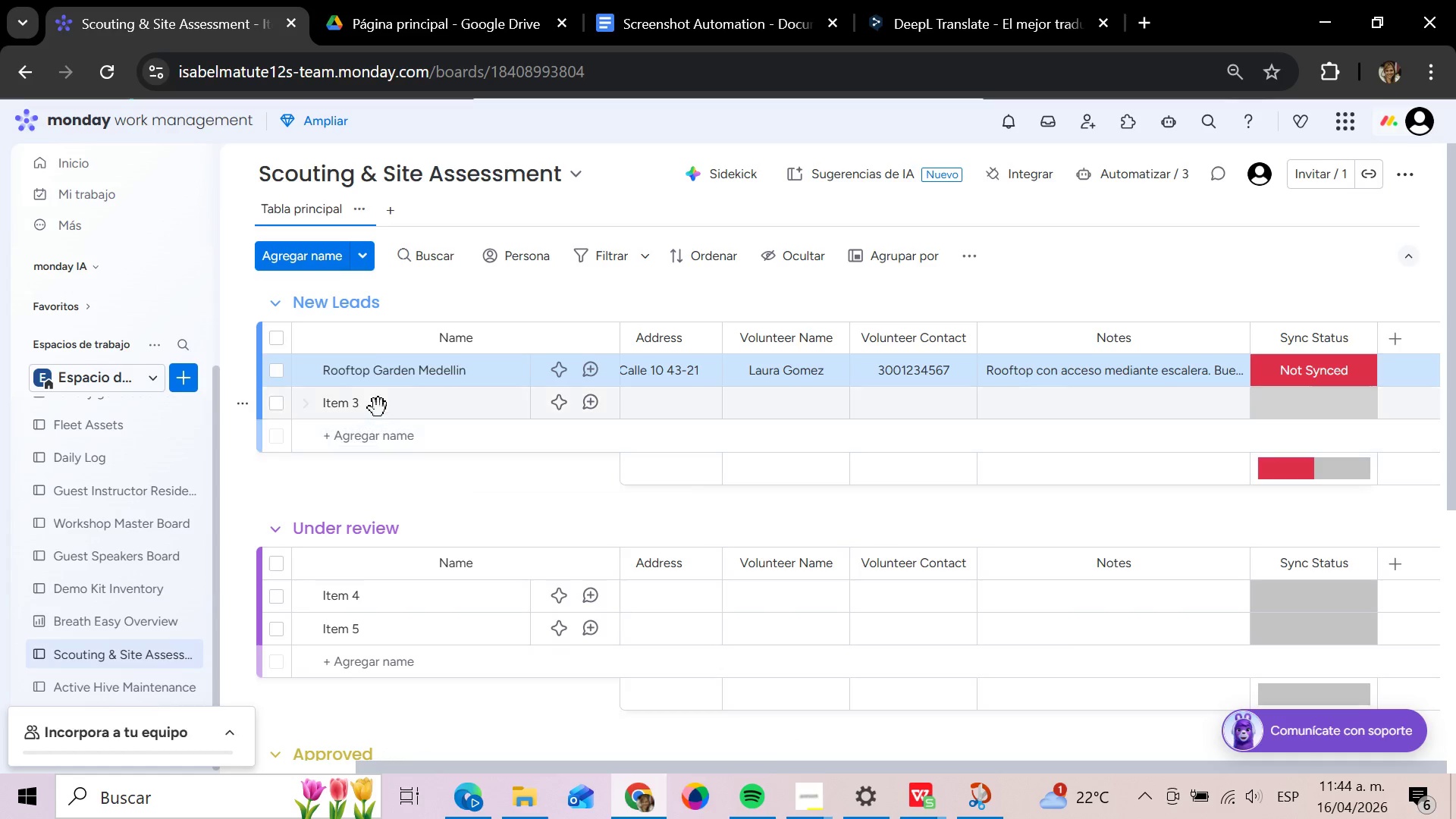 
scroll: coordinate [416, 450], scroll_direction: up, amount: 3.0
 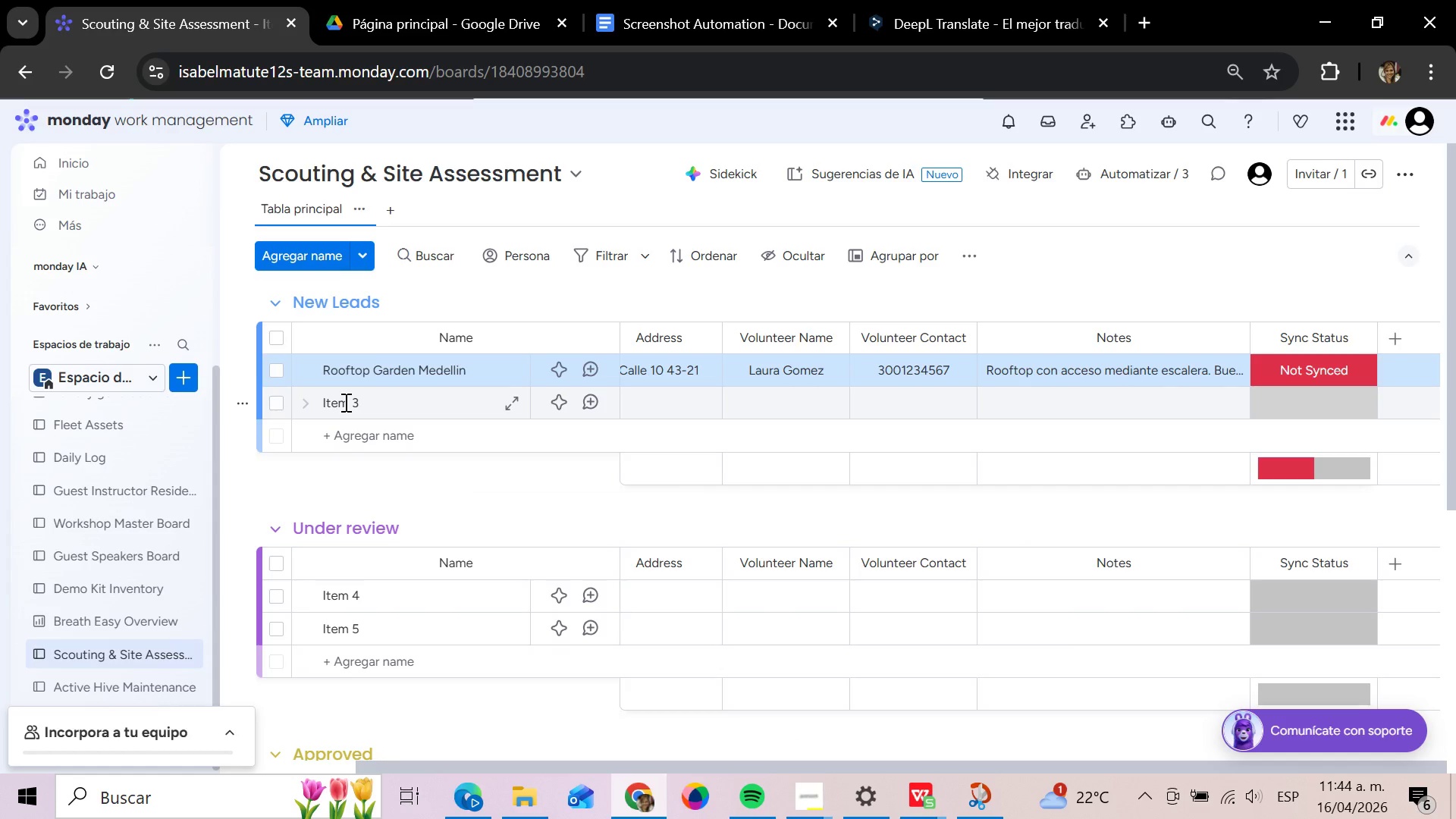 
left_click([344, 402])
 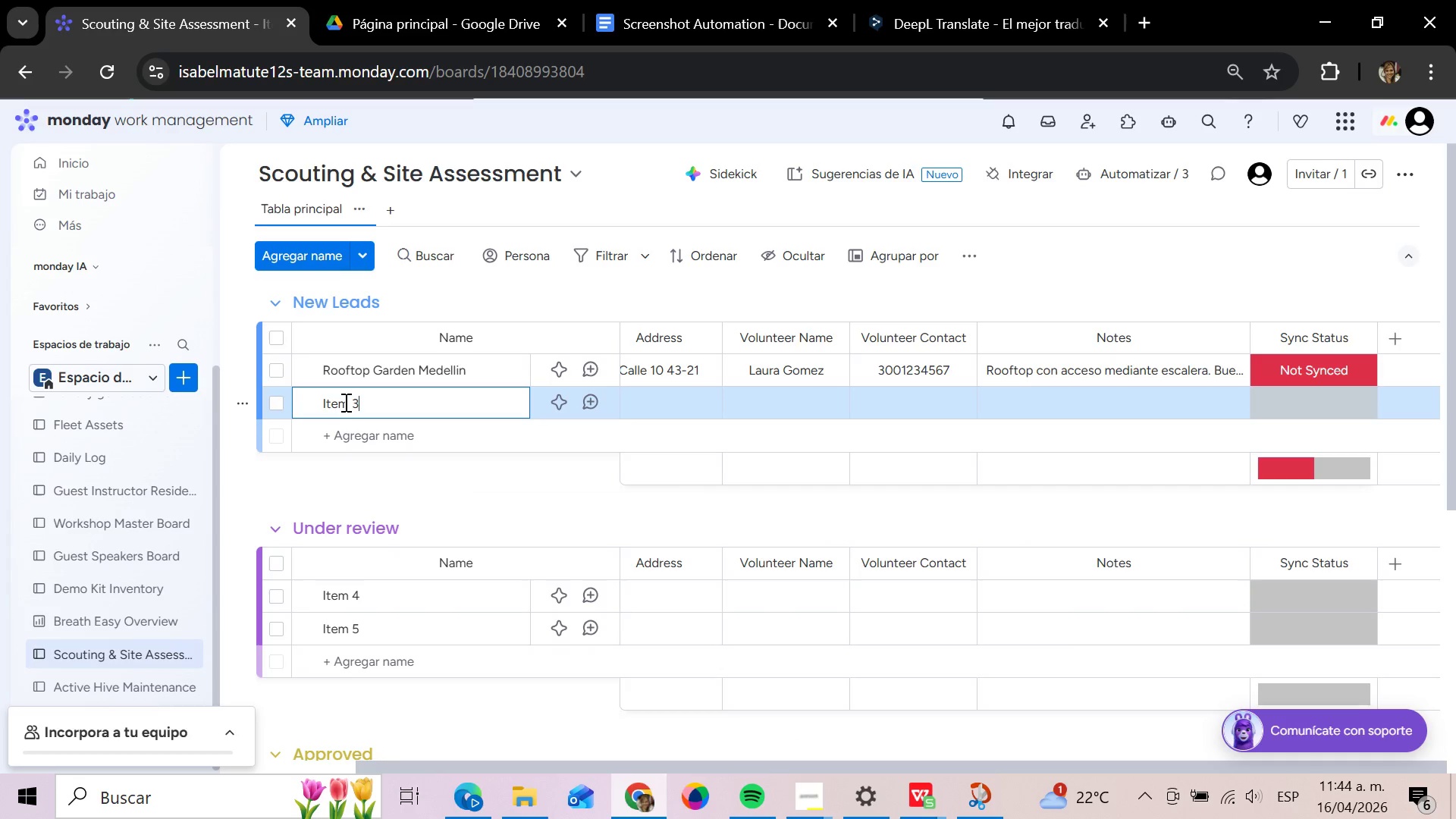 
hold_key(key=Backspace, duration=0.94)
 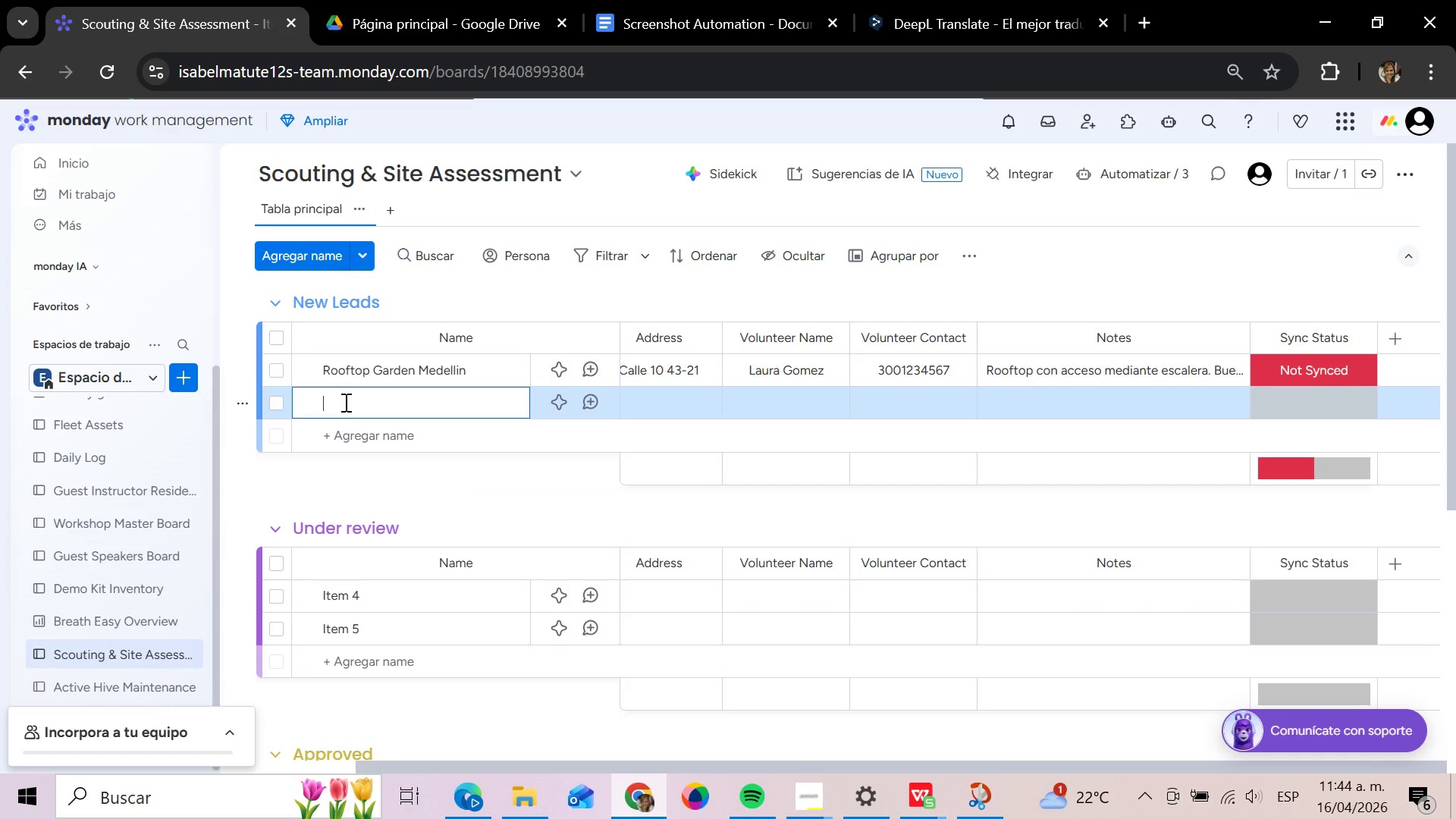 
type(Jrad)
key(Backspace)
key(Backspace)
key(Backspace)
type(ardin Comunitario Laureles)
 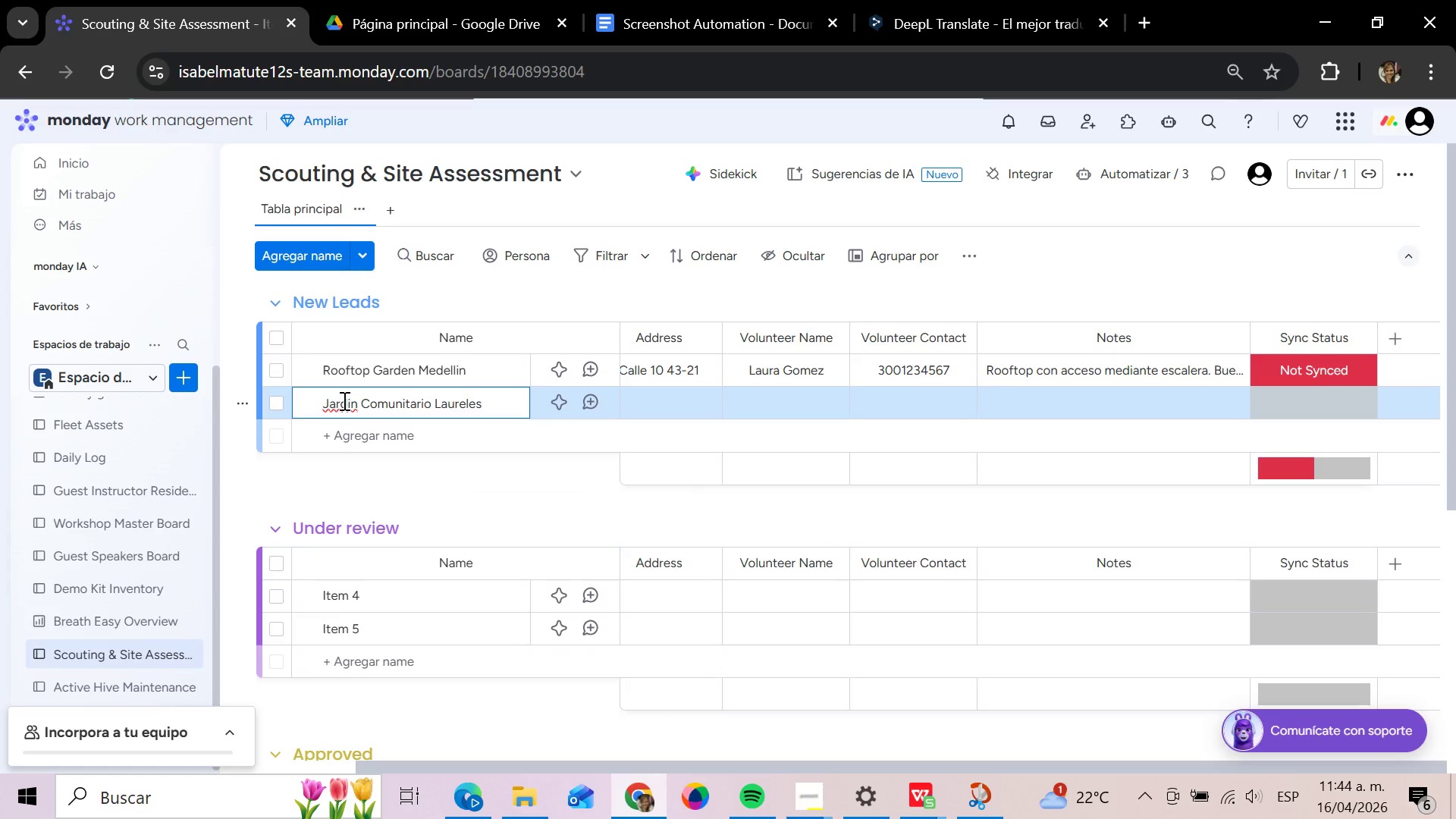 
left_click([346, 400])
 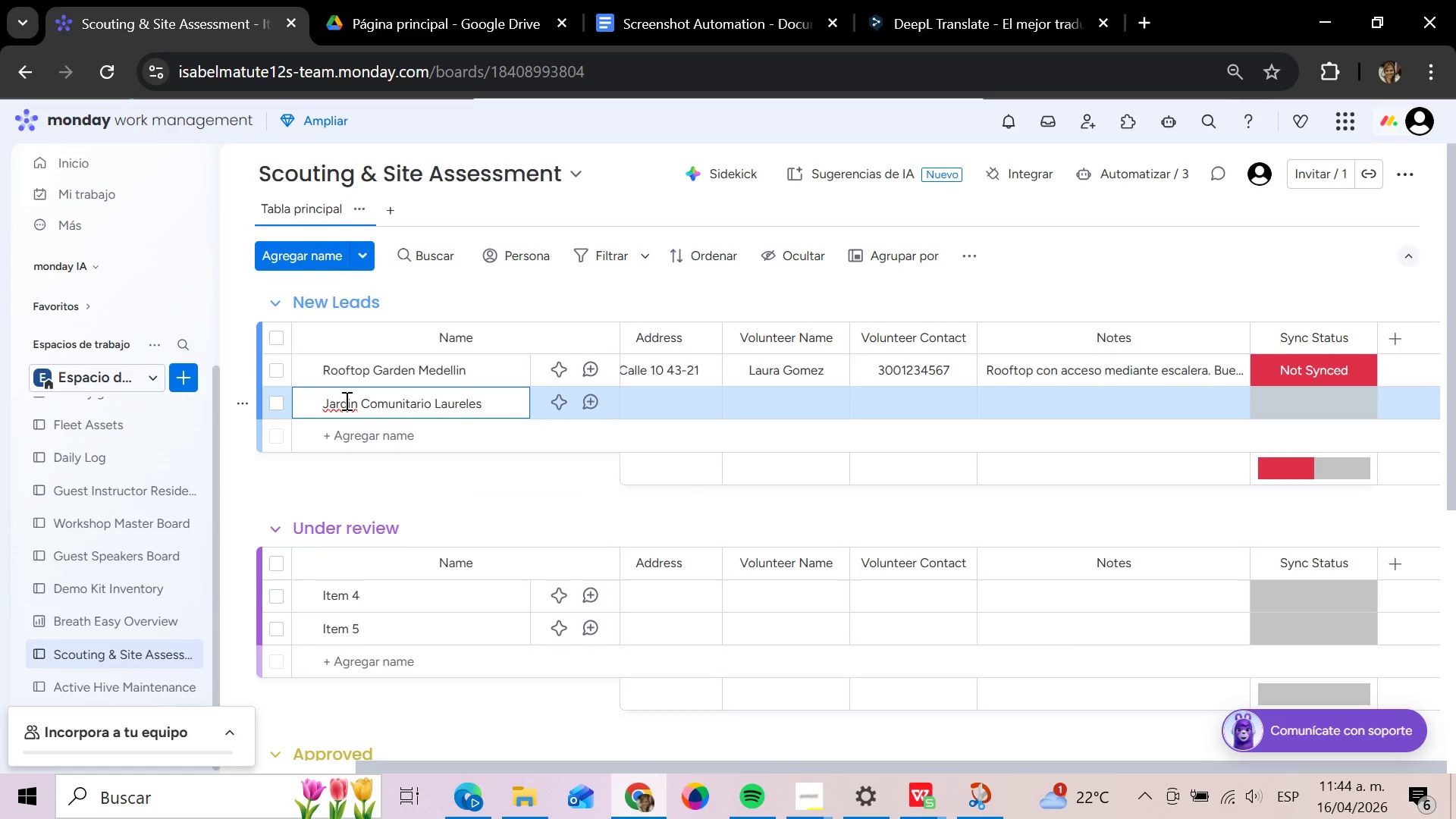 
right_click([345, 400])
 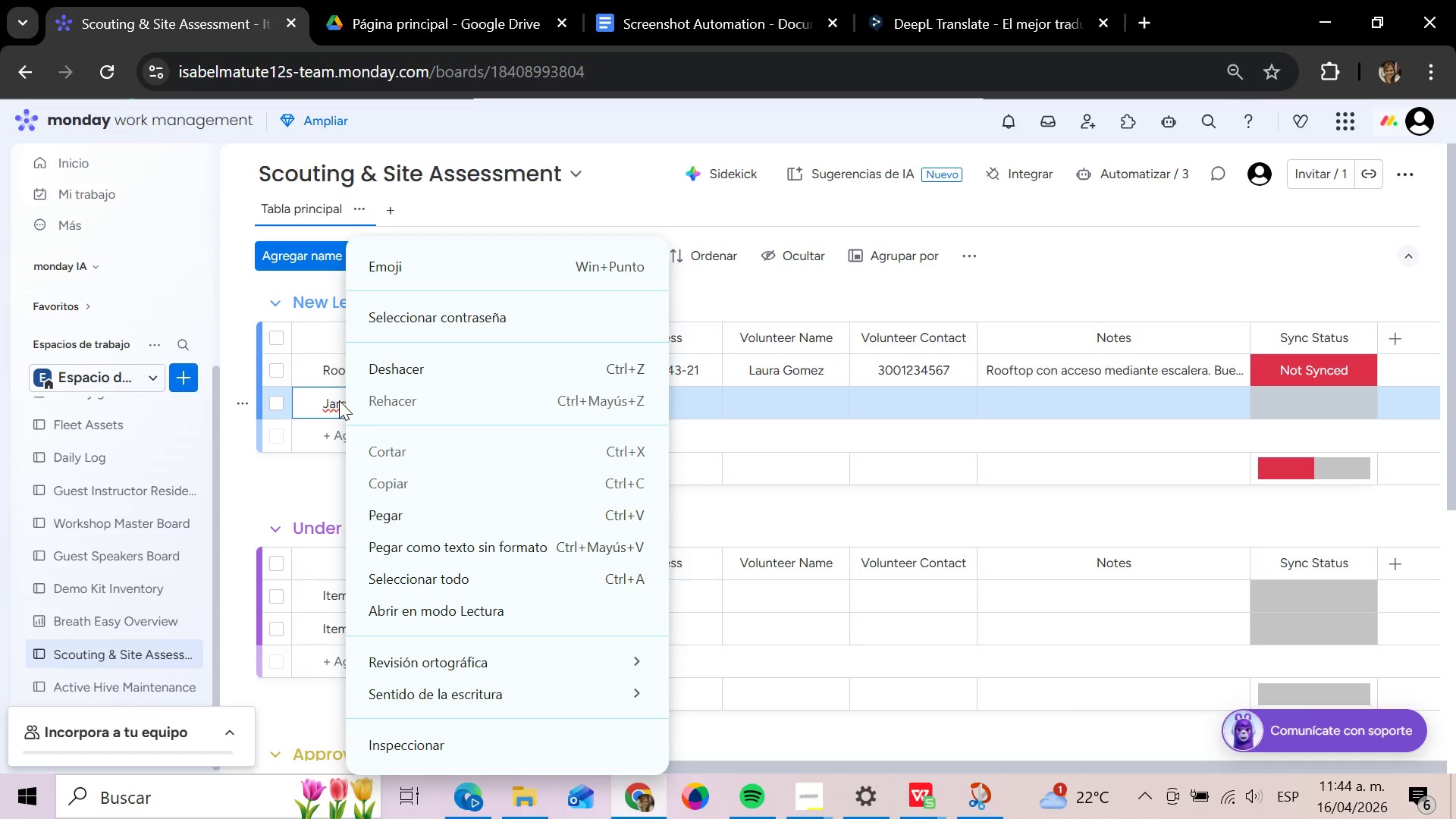 
double_click([334, 401])
 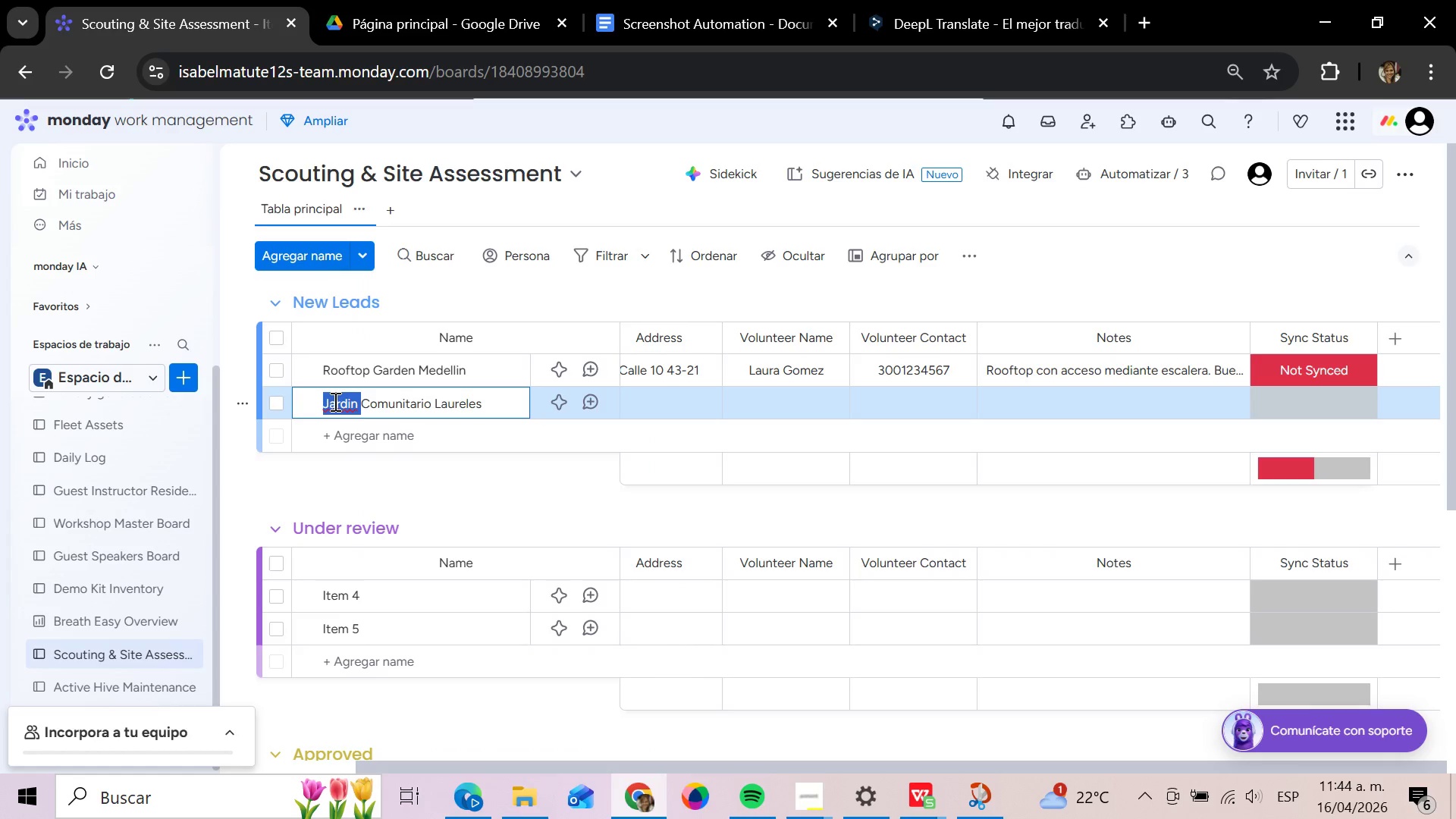 
right_click([334, 401])
 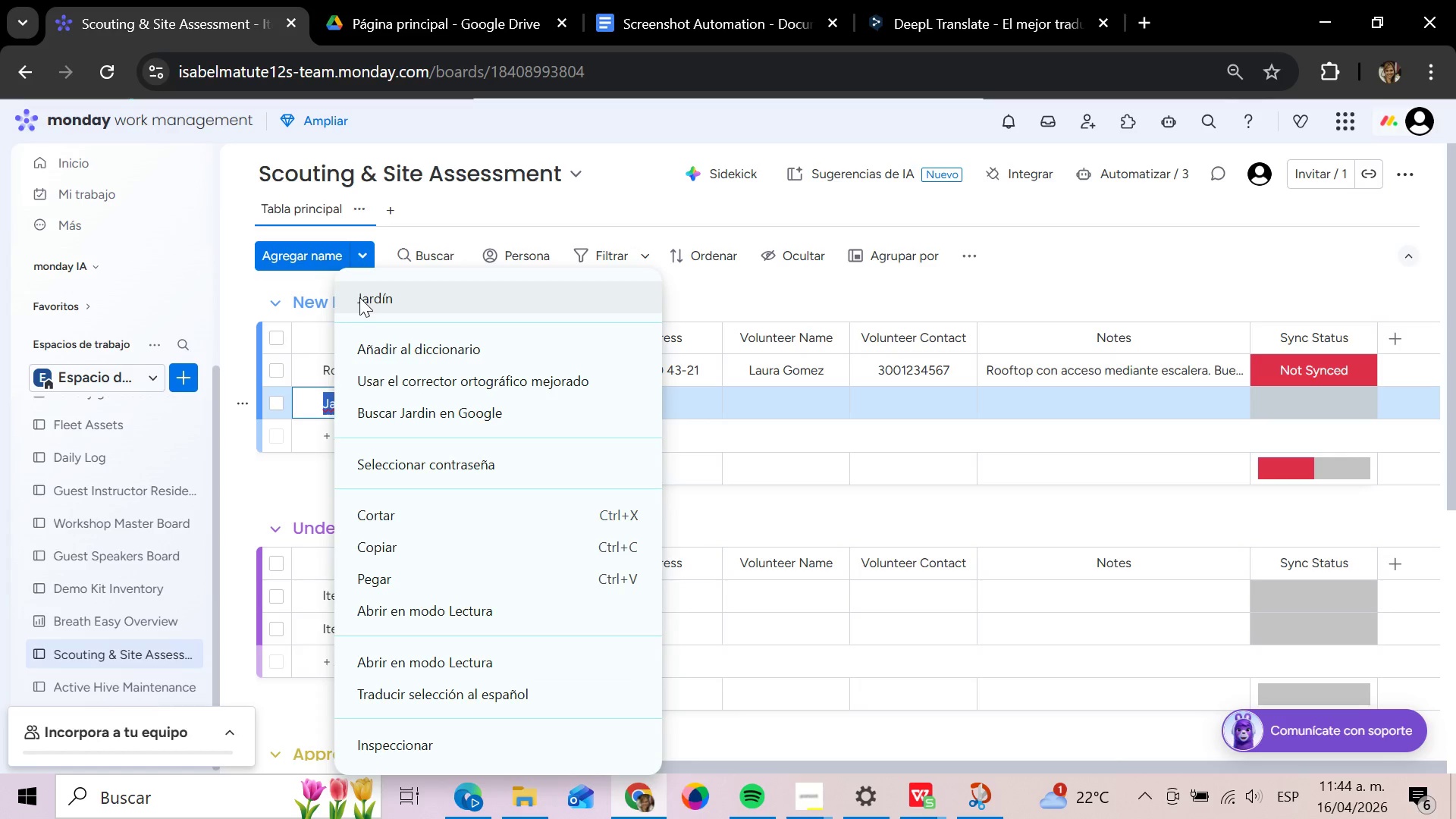 
left_click([360, 293])
 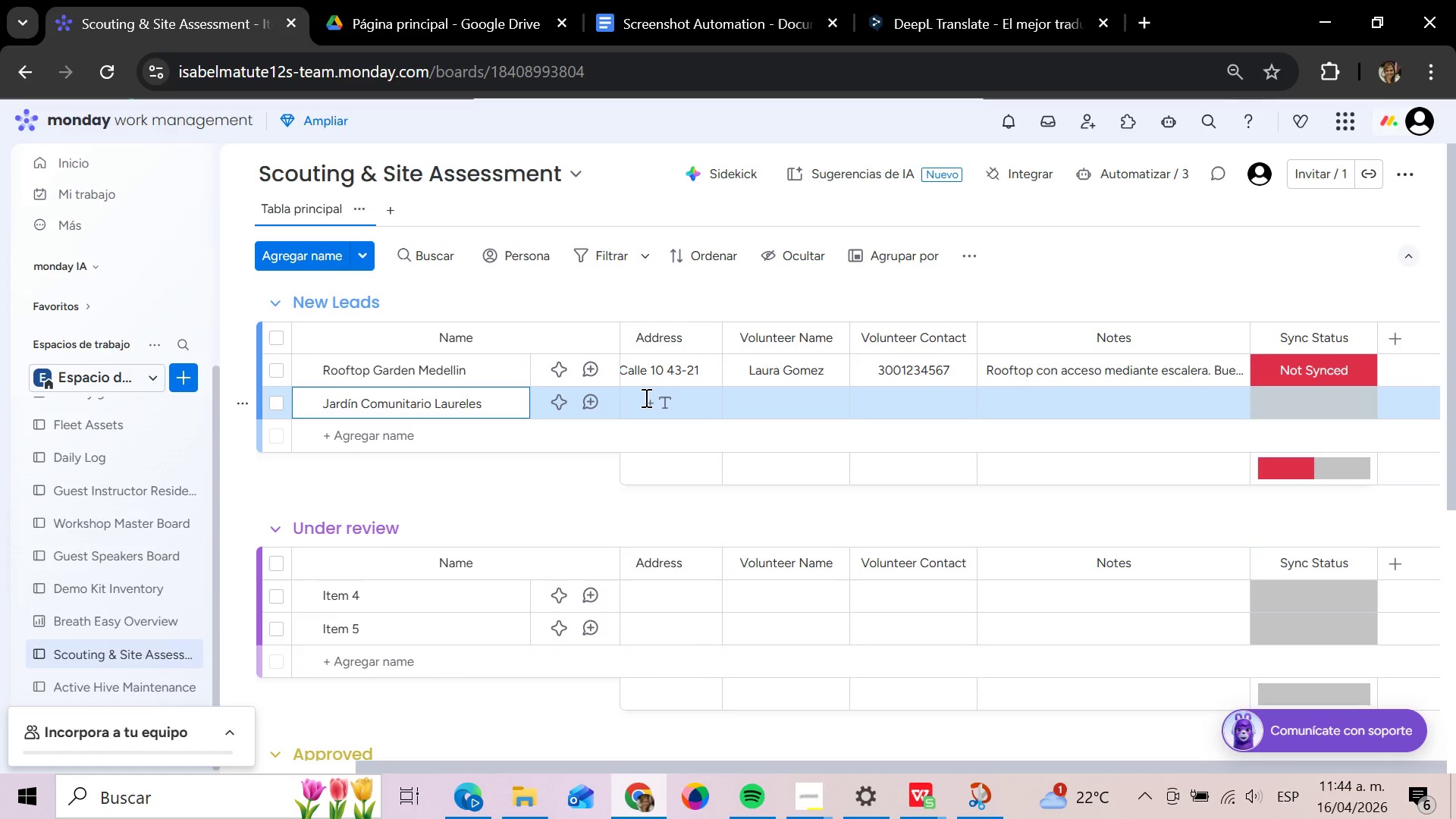 
left_click([645, 397])
 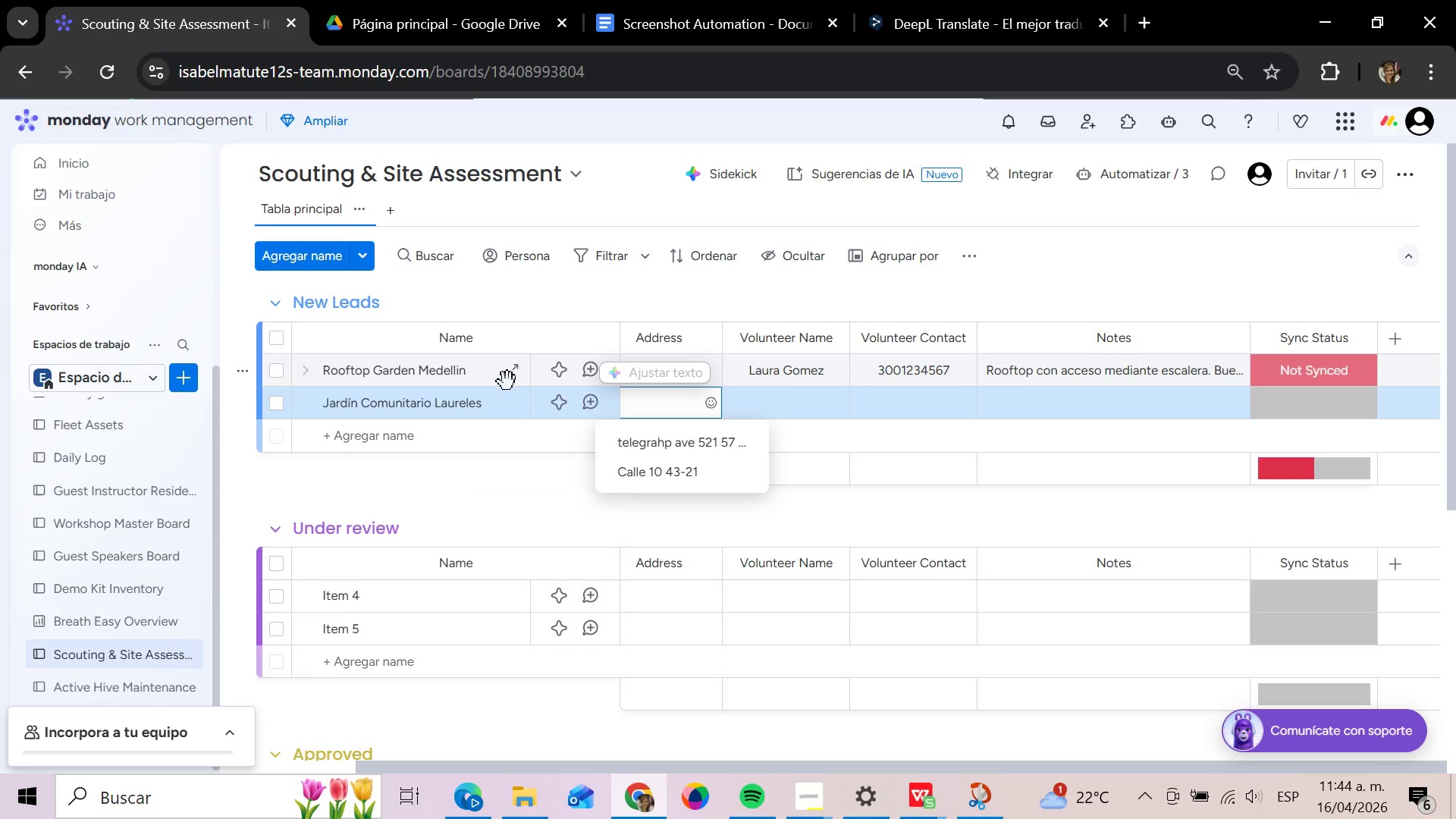 
wait(18.03)
 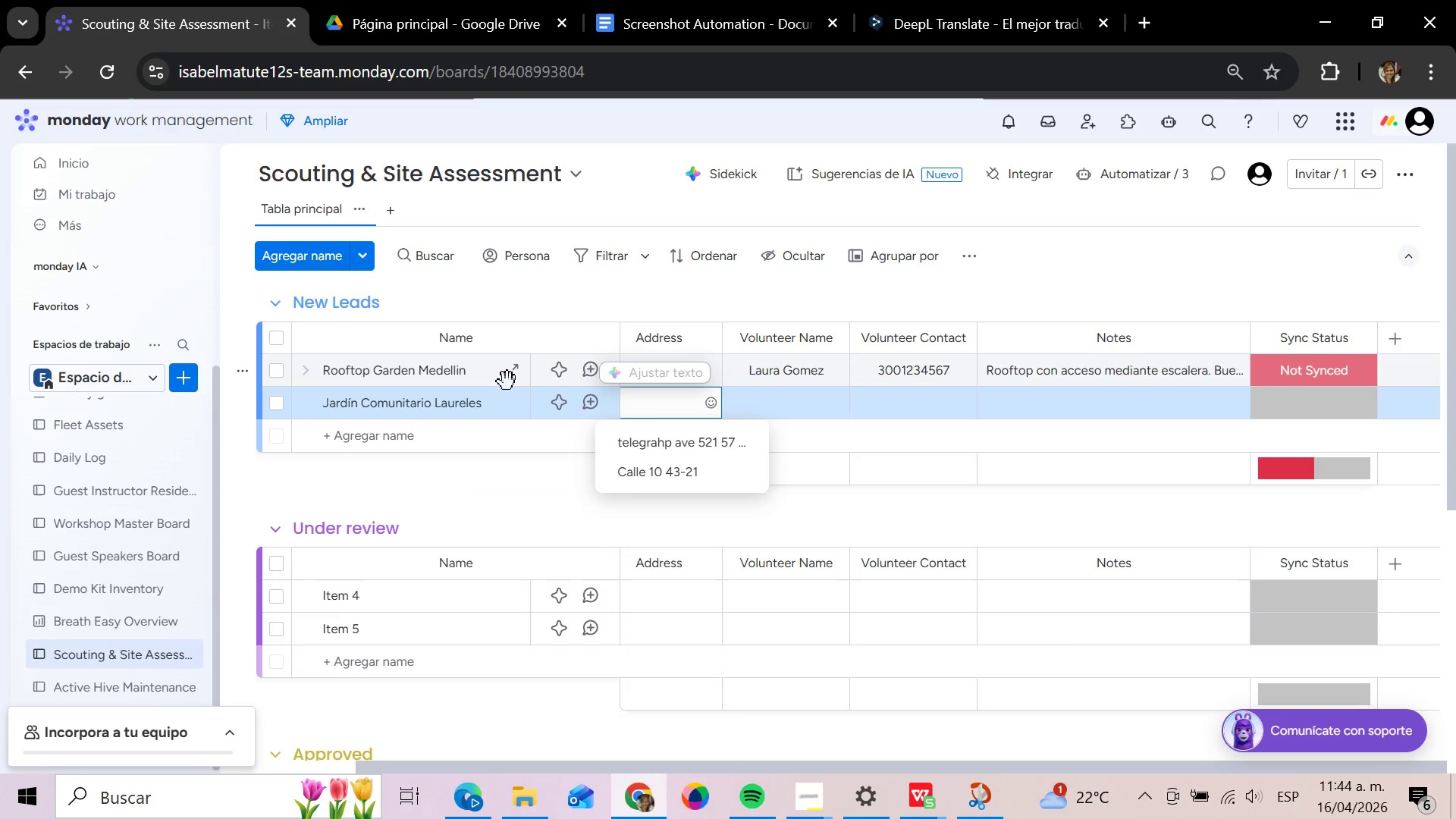 
type(Carrera)
 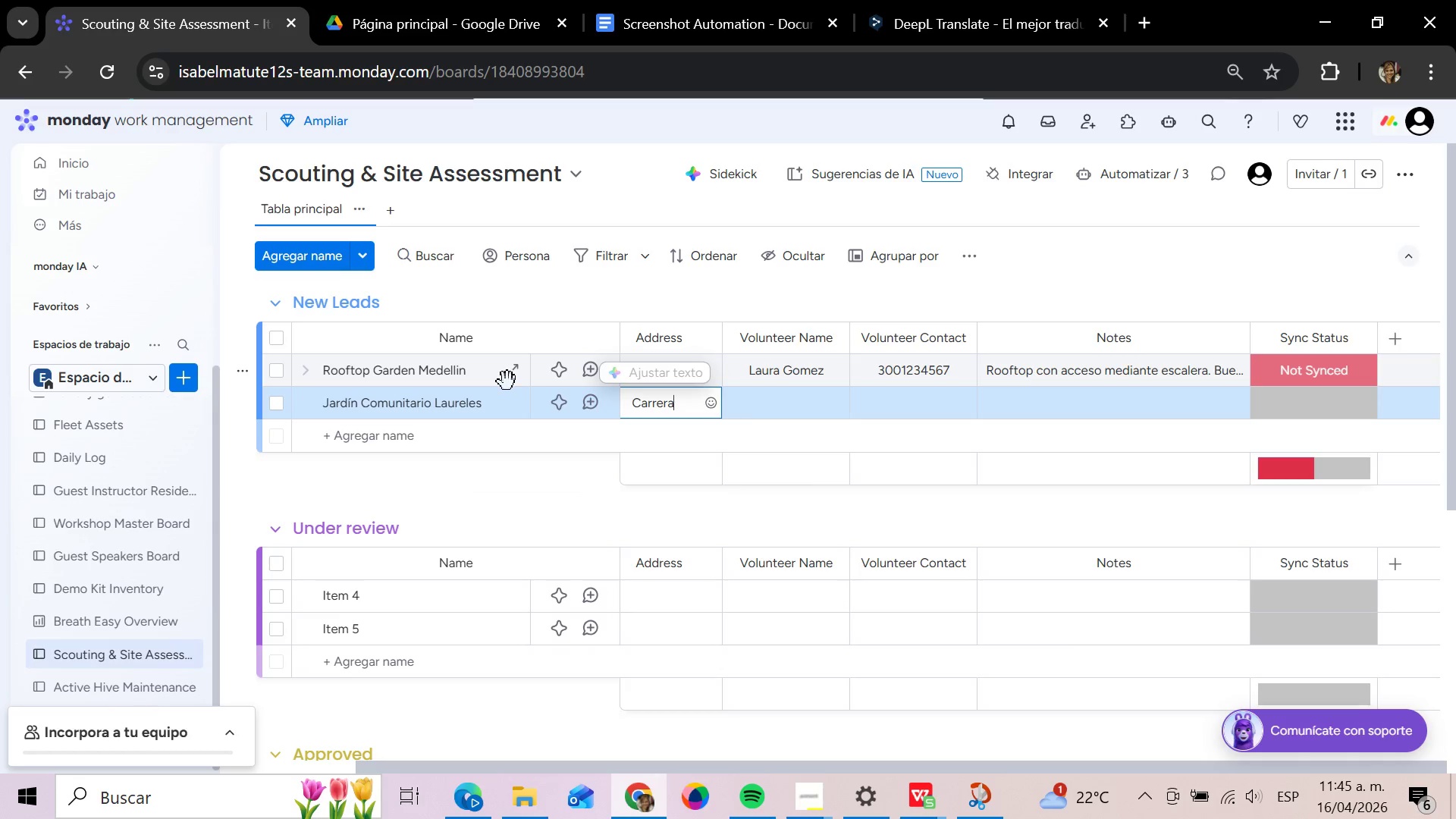 
type( 76 33-45)
 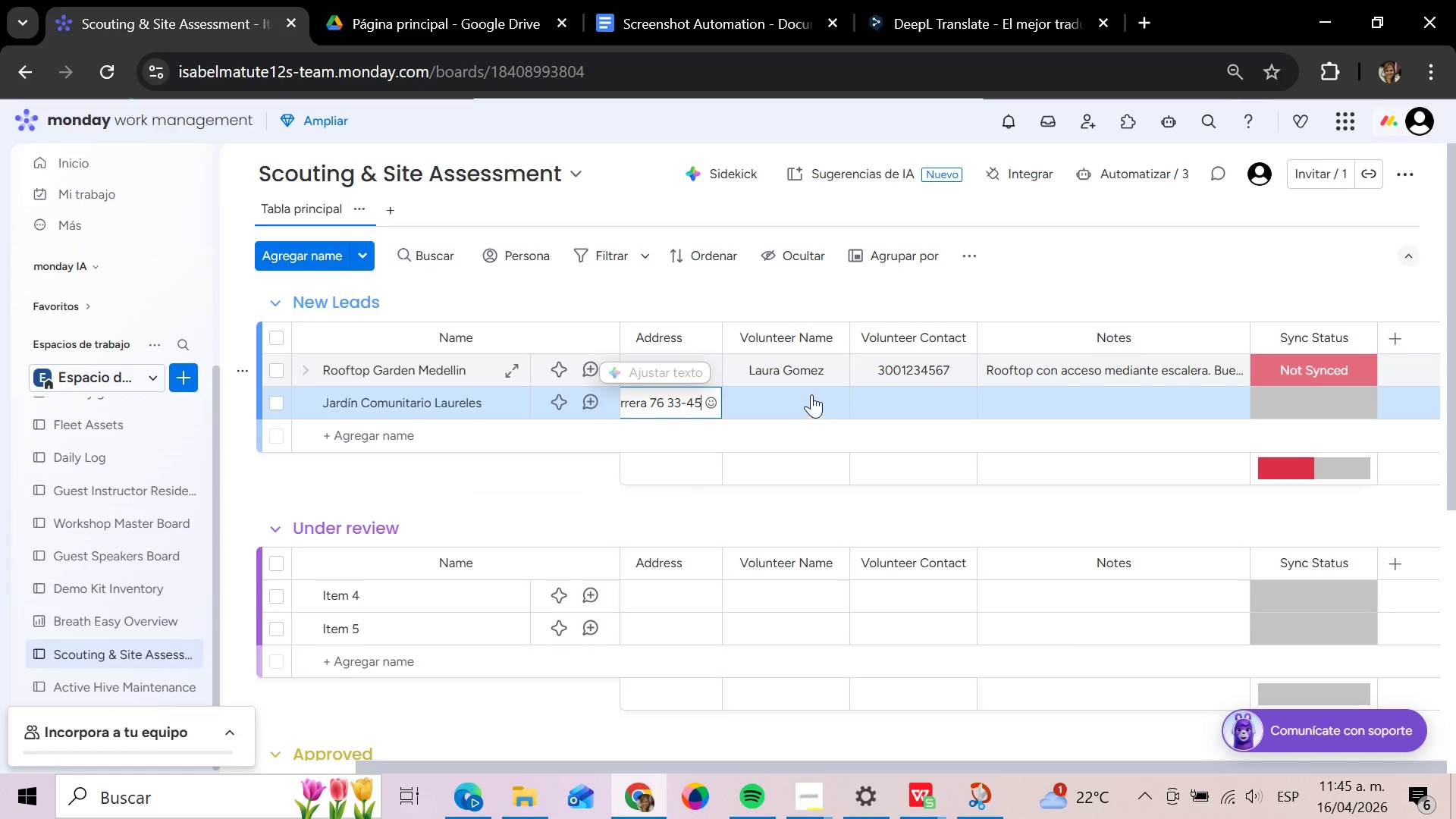 
left_click([776, 402])
 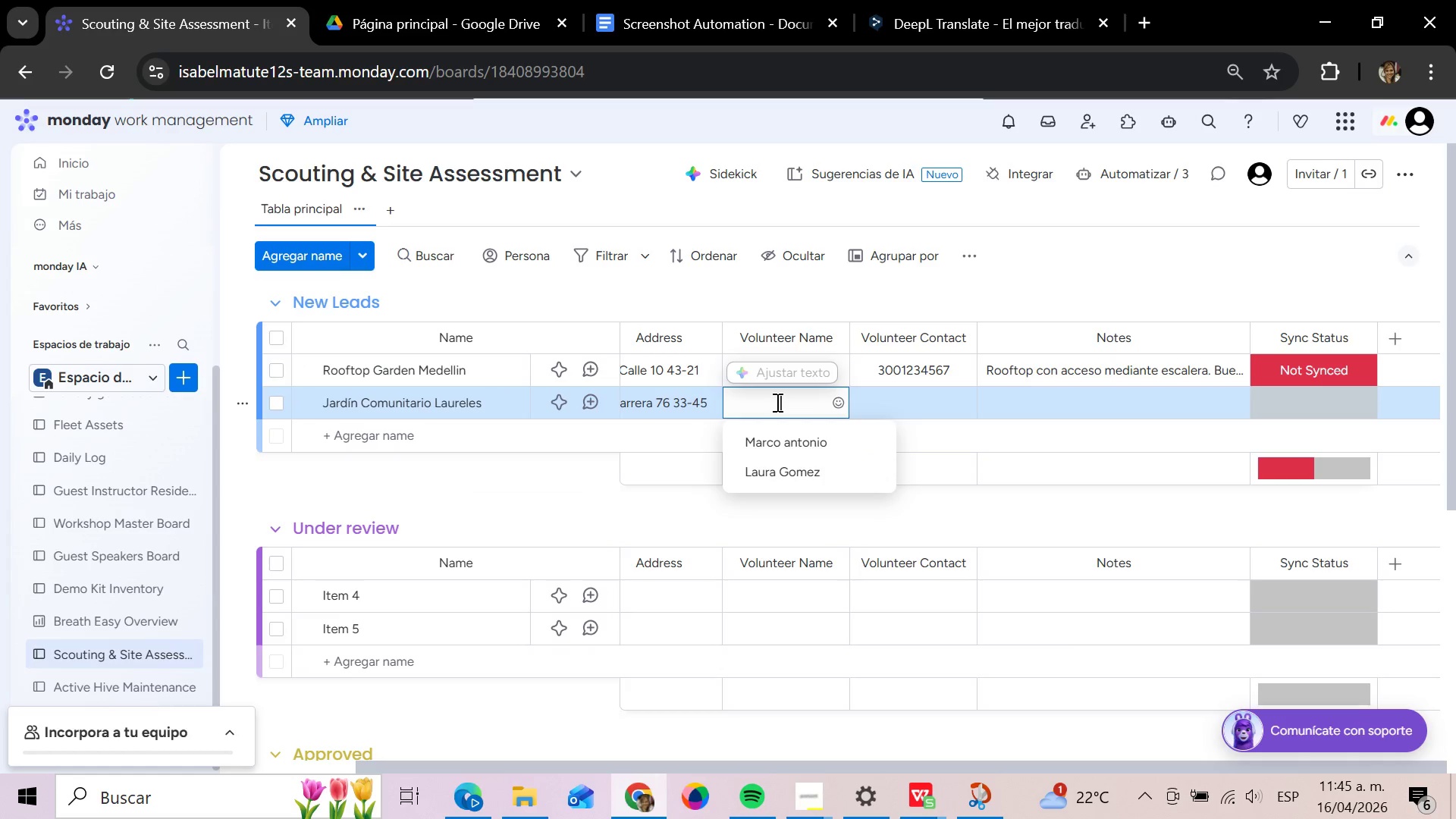 
type(Carlos Ramirez)
 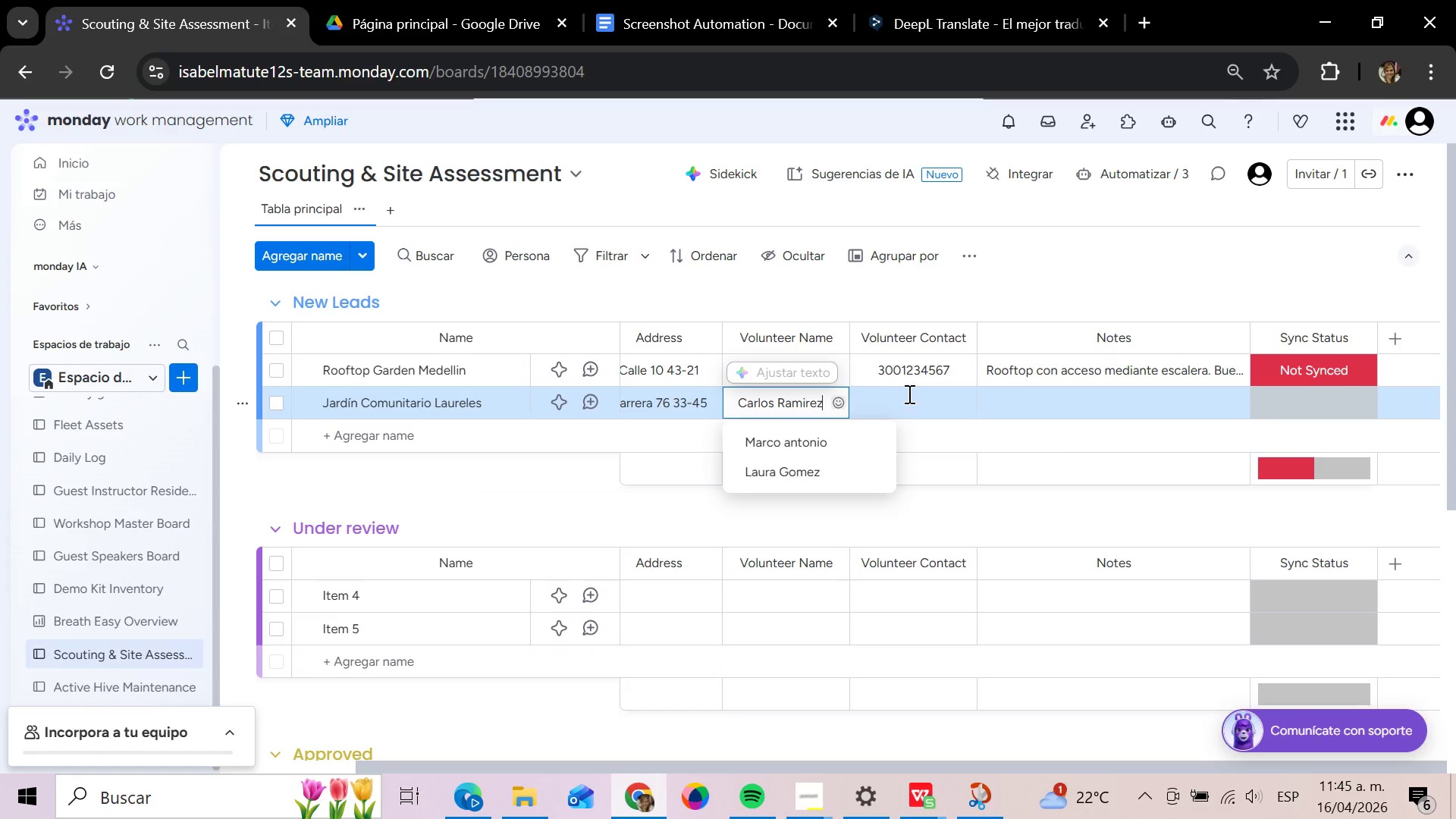 
left_click([908, 397])
 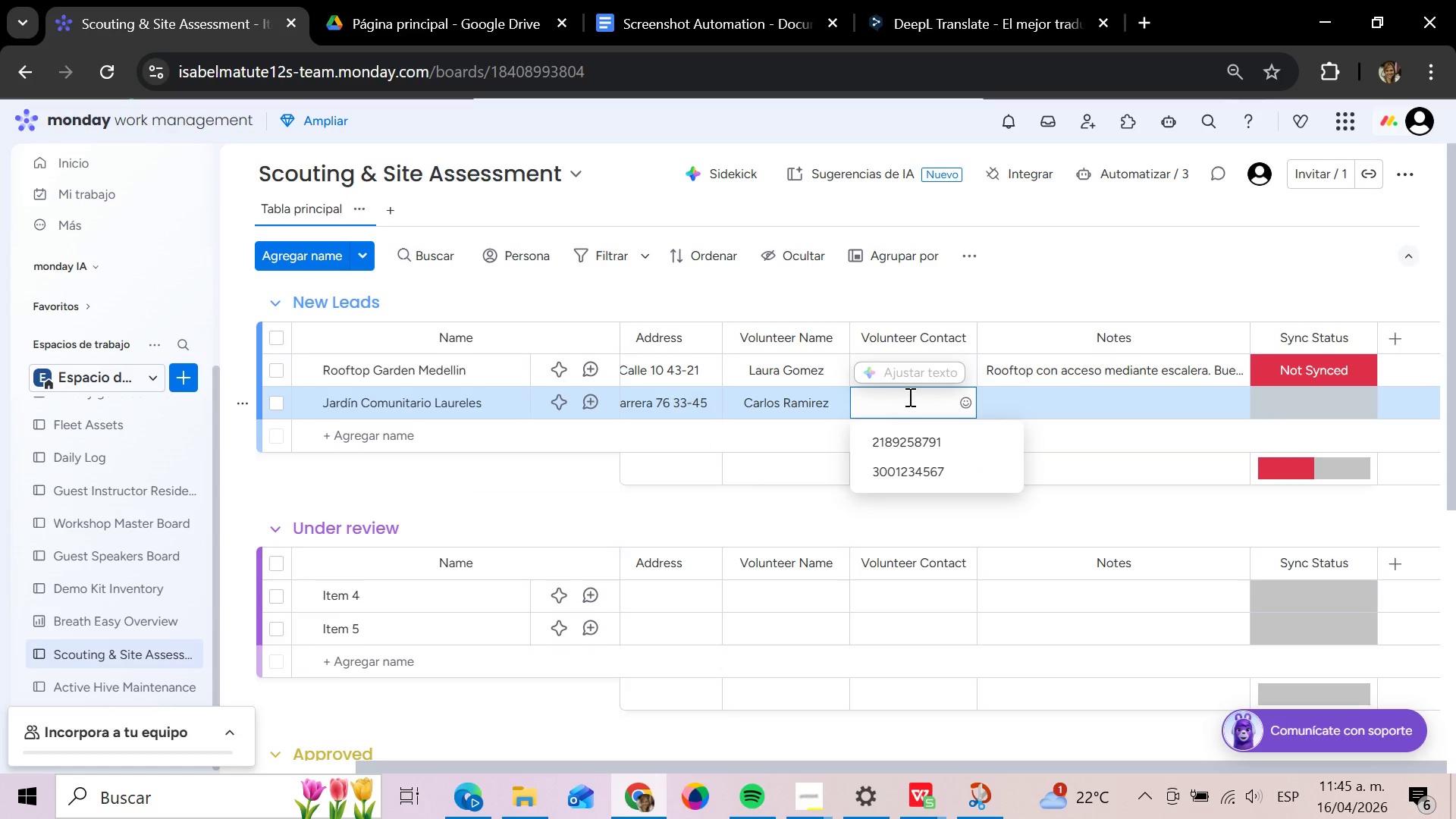 
type(3019876543)
 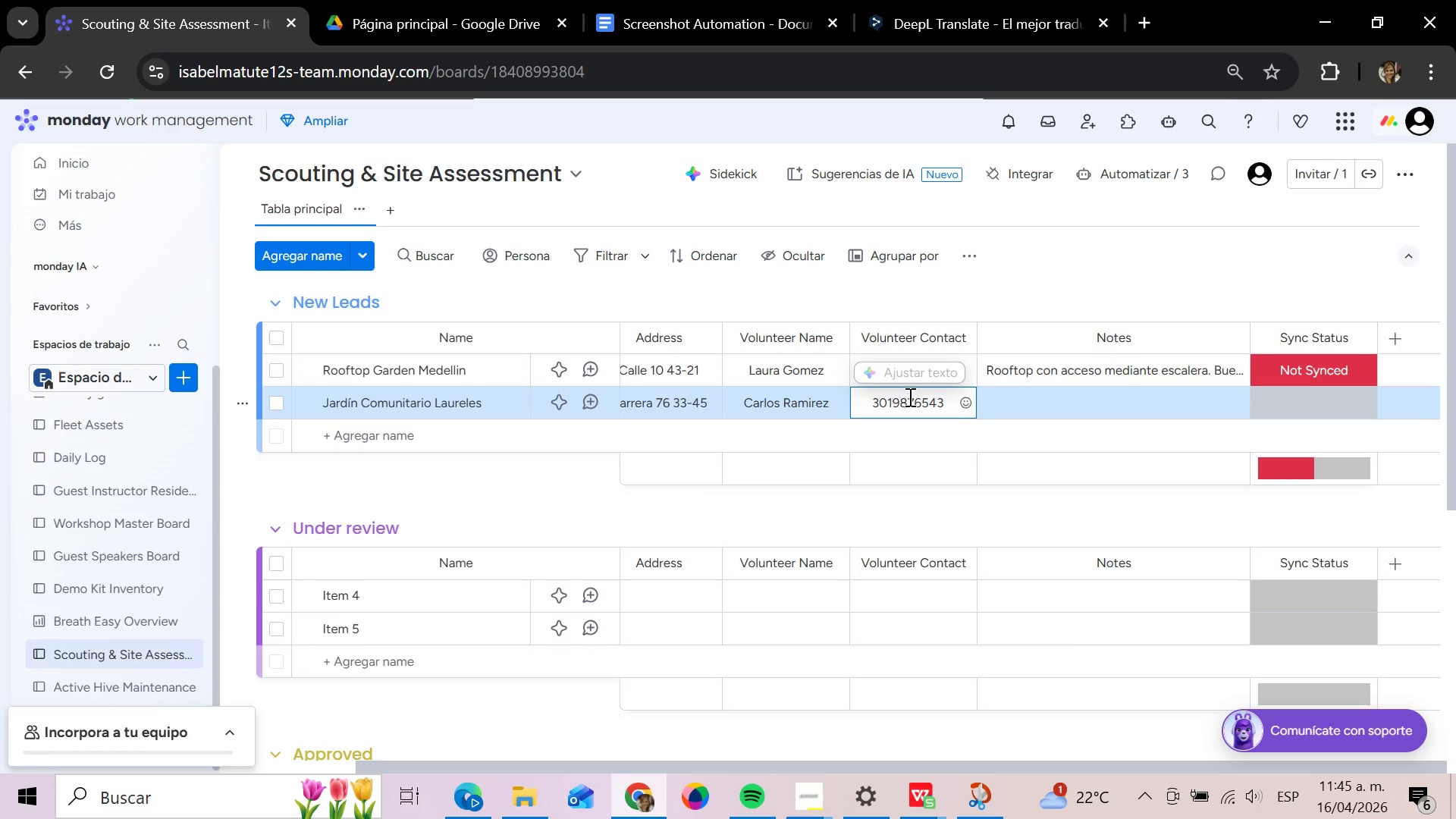 
mouse_move([1021, 388])
 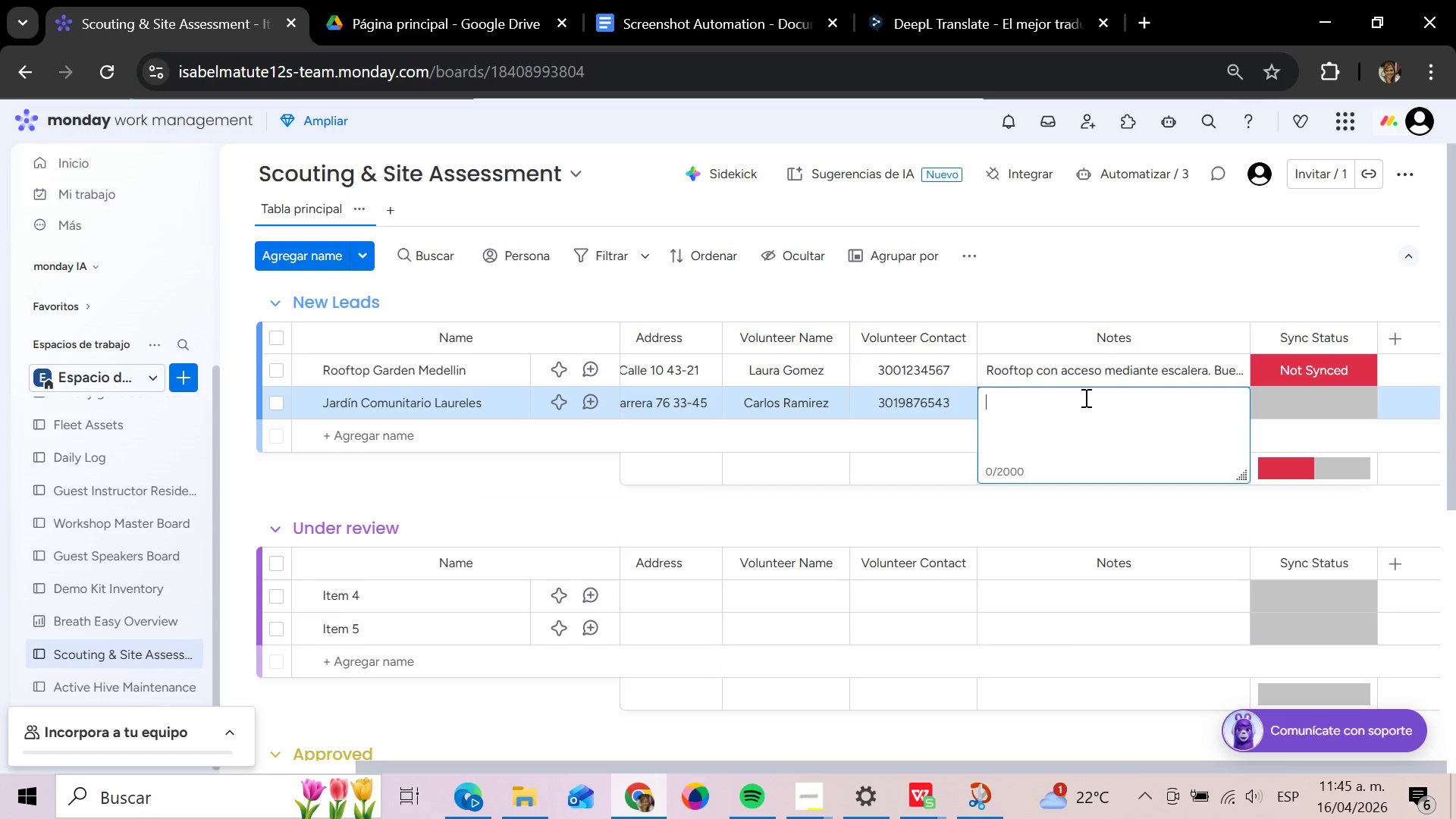 
wait(5.47)
 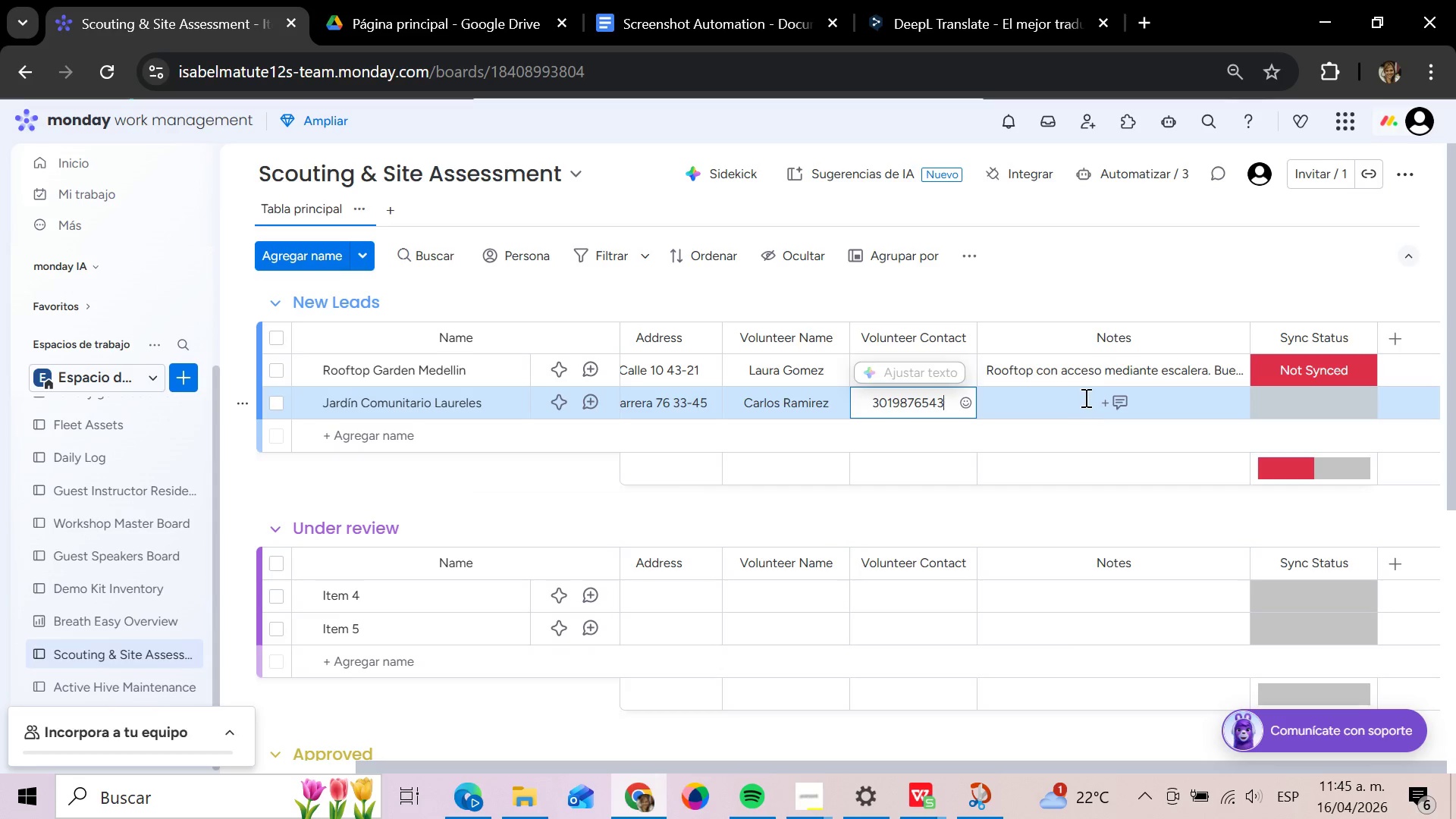 
type(Jardon )
key(Backspace)
key(Backspace)
key(Backspace)
key(Backspace)
type(din con flora nativa b)
key(Backspace)
type(abundante)
 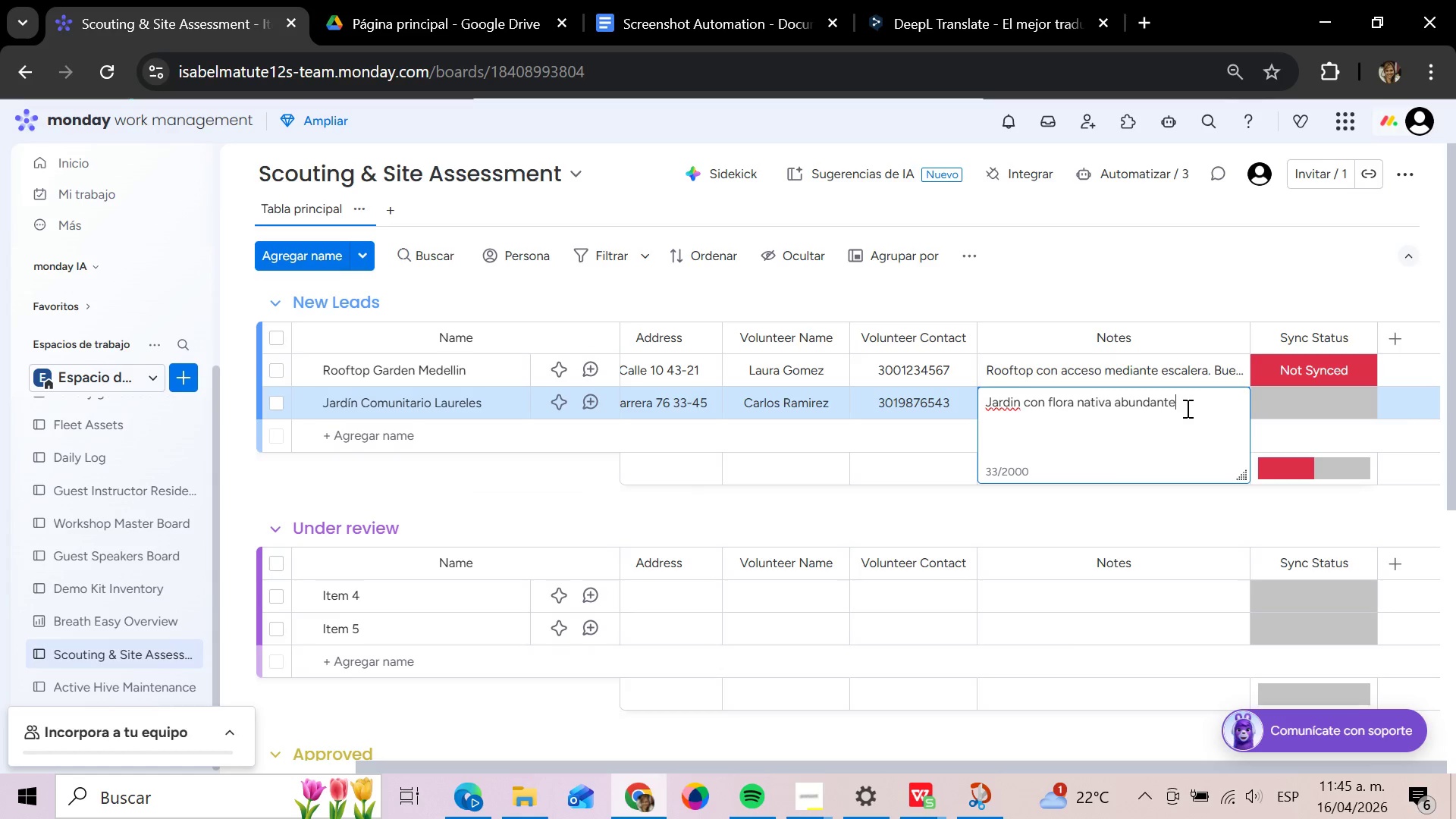 
left_click_drag(start_coordinate=[1186, 408], to_coordinate=[927, 410])
 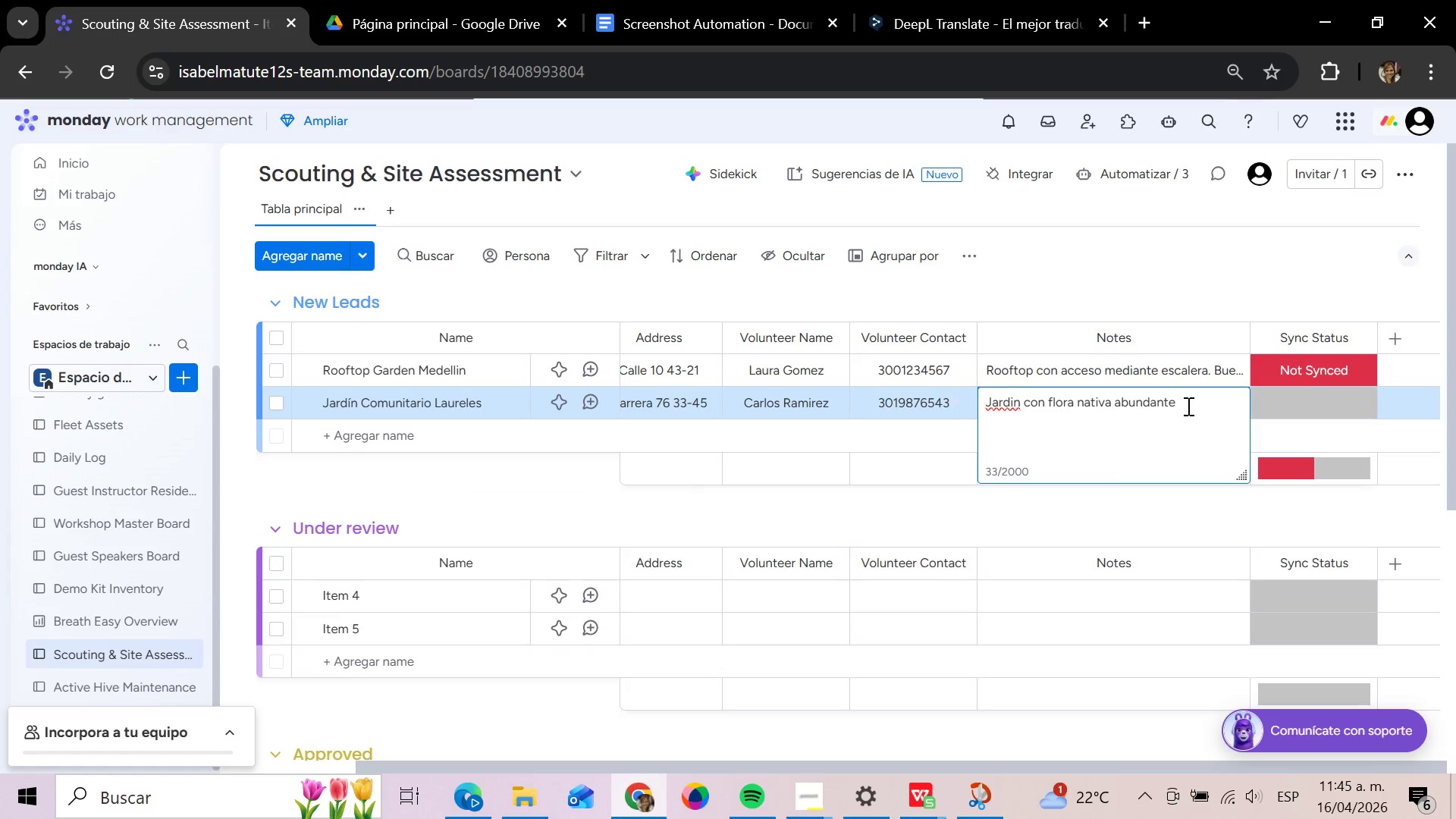 
left_click([1187, 406])
 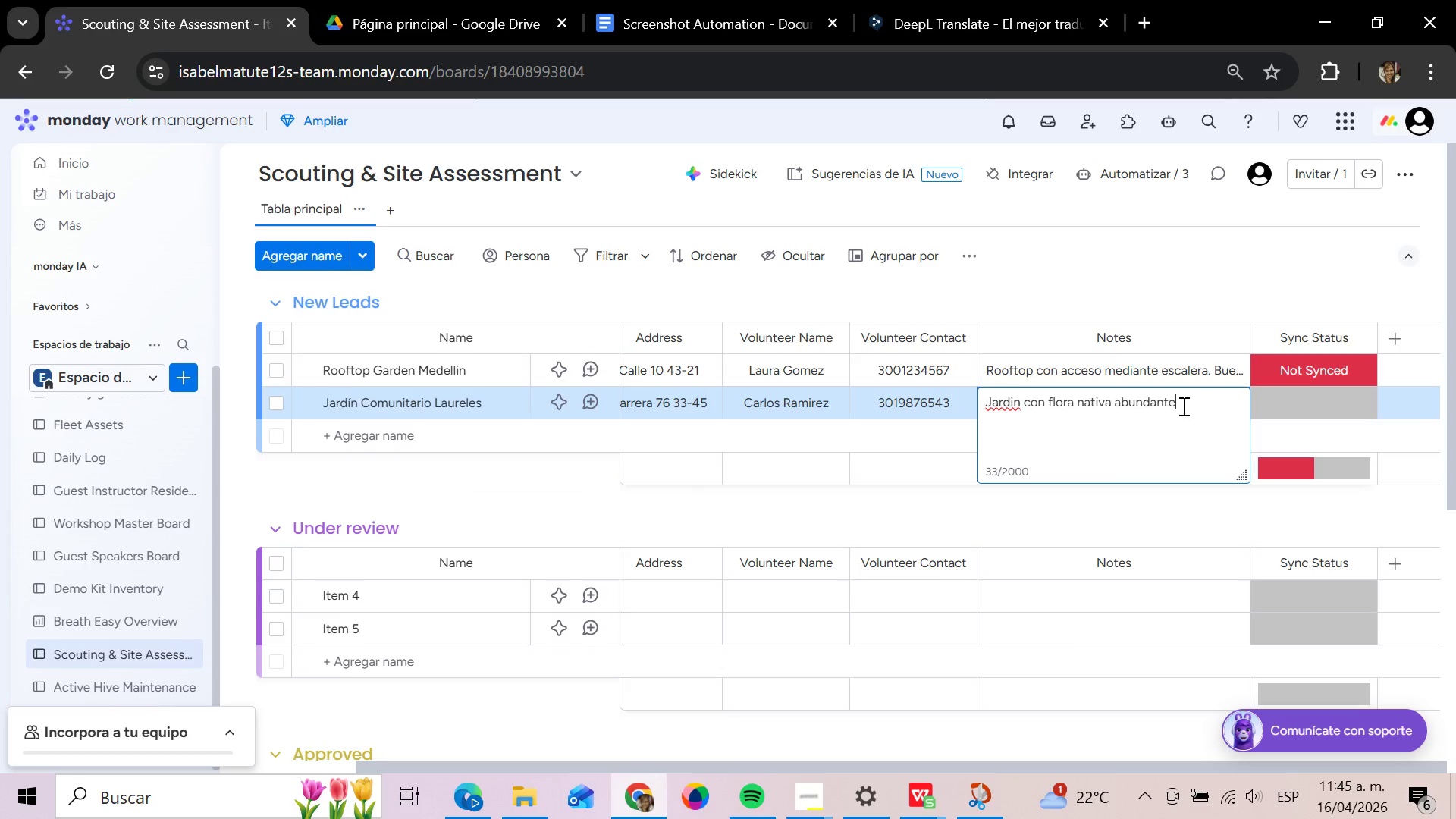 
left_click_drag(start_coordinate=[1183, 406], to_coordinate=[983, 403])
 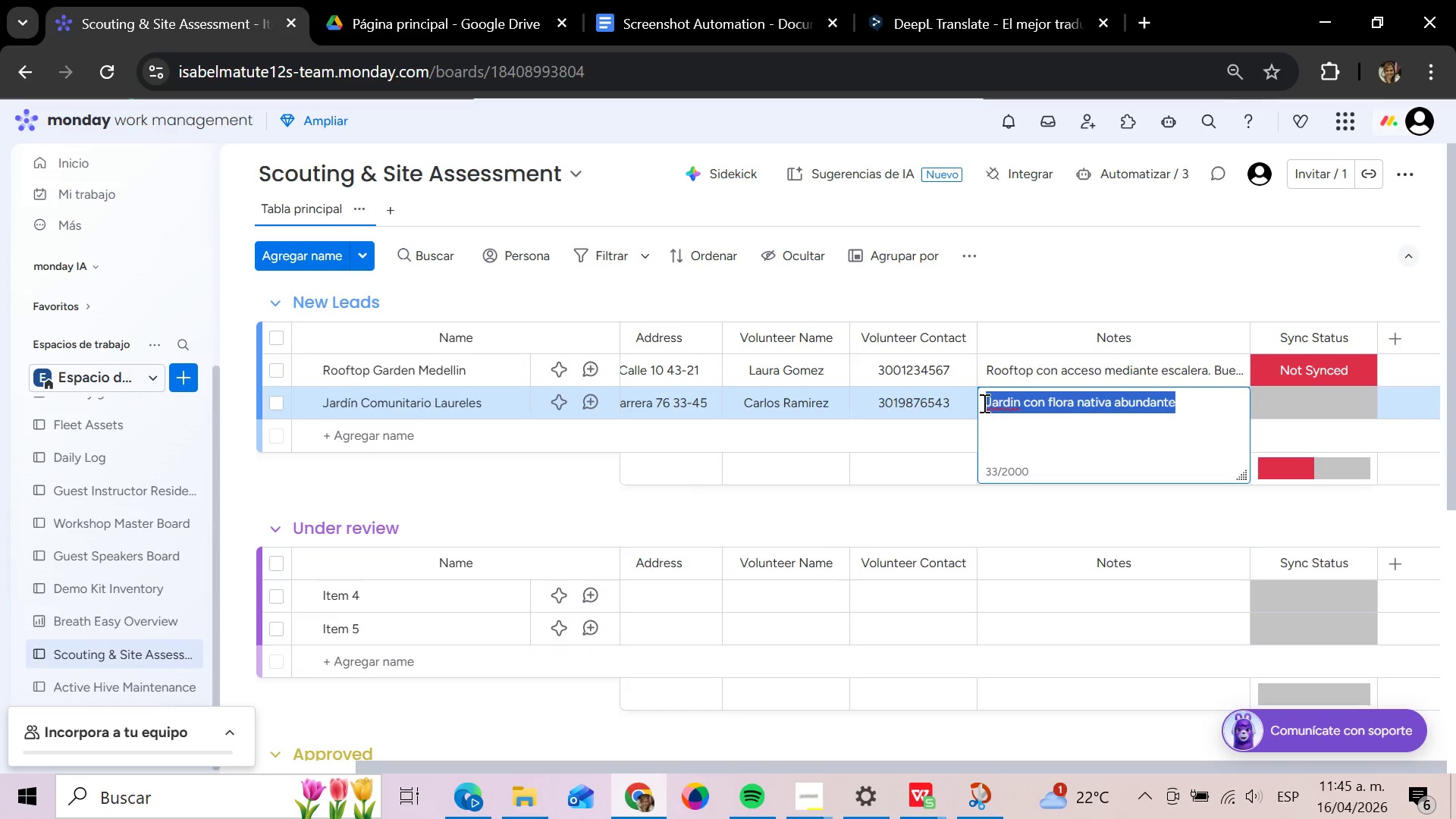 
key(Control+C)
 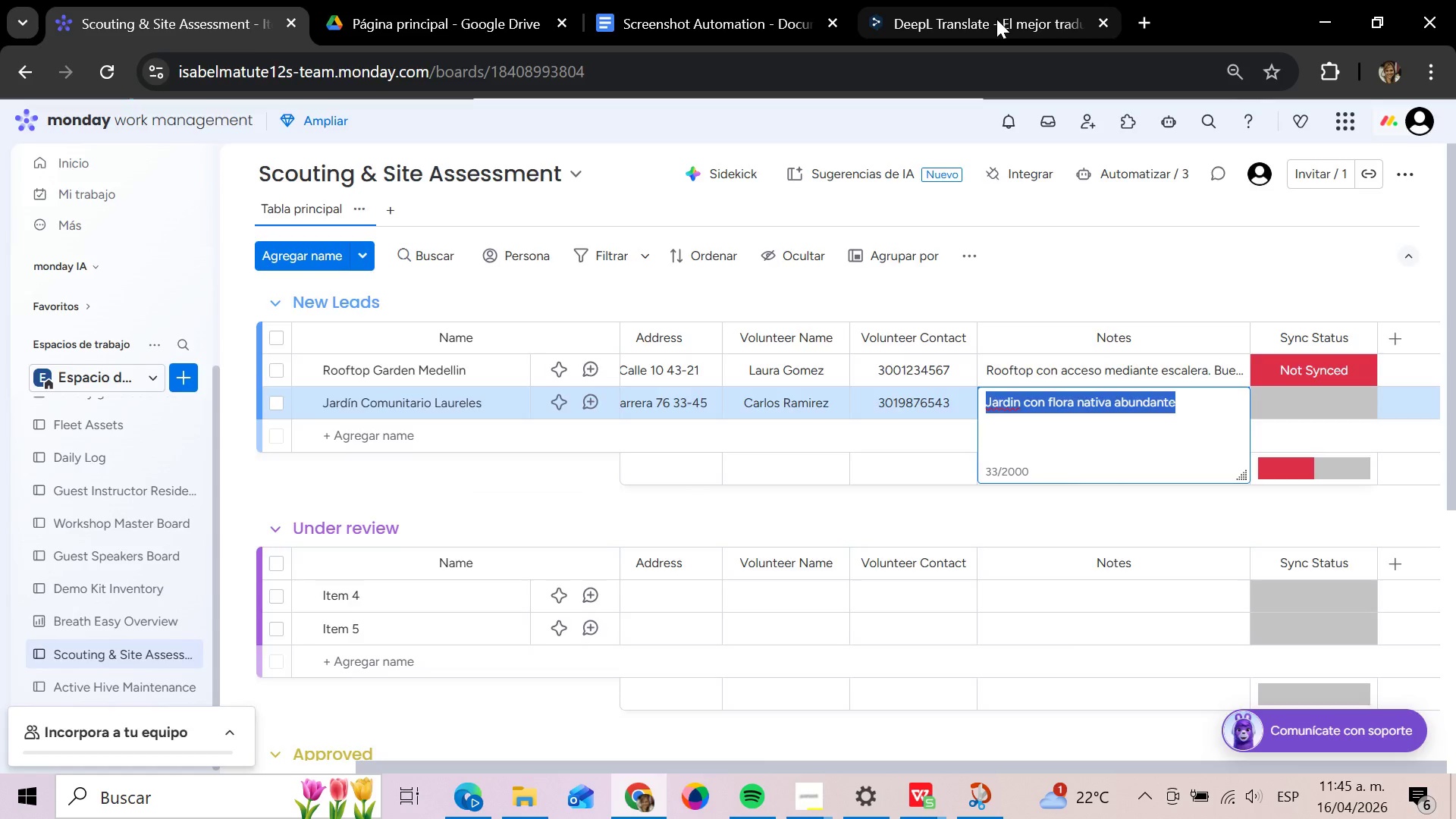 
left_click([996, 19])
 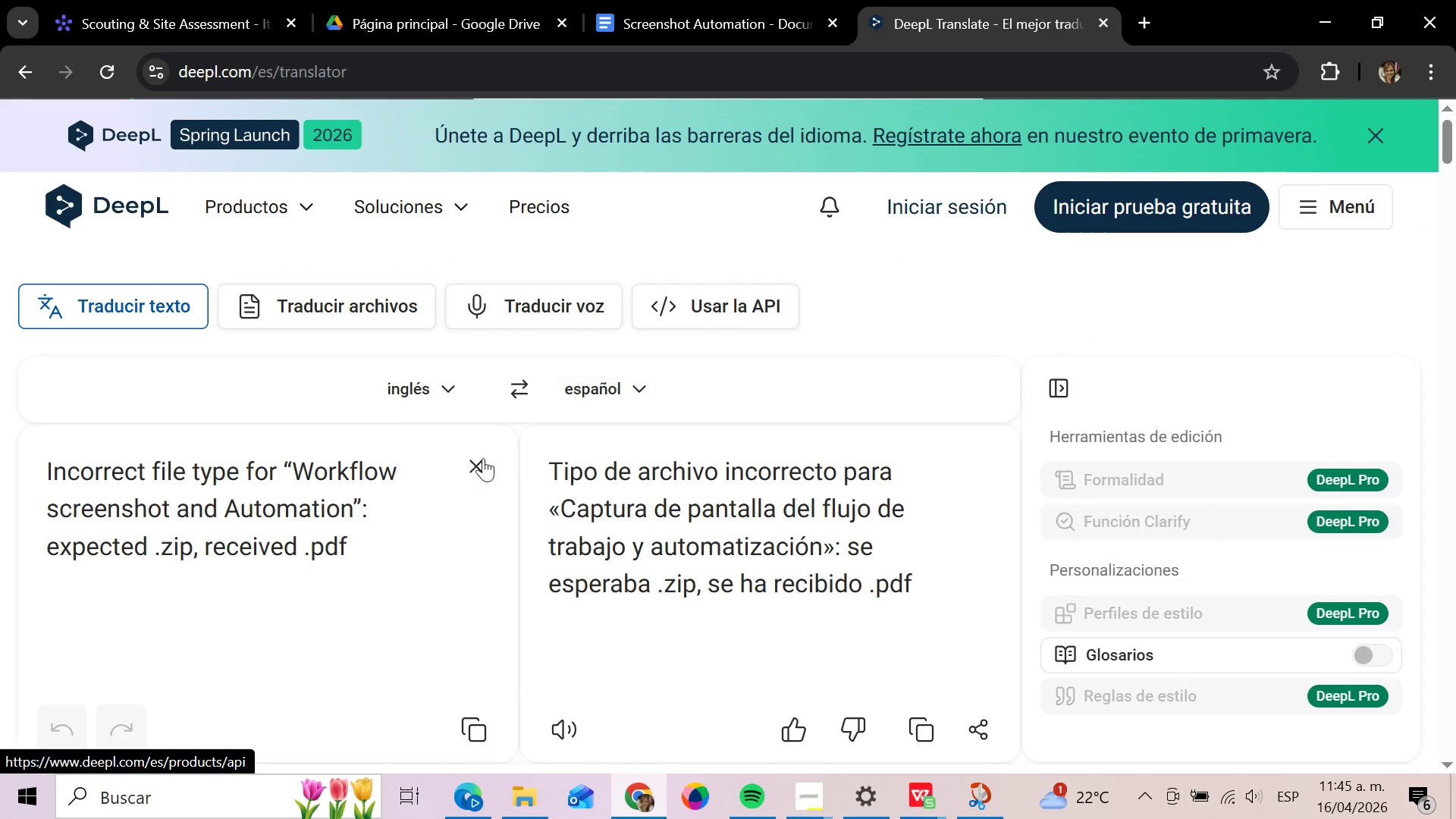 
left_click([473, 461])
 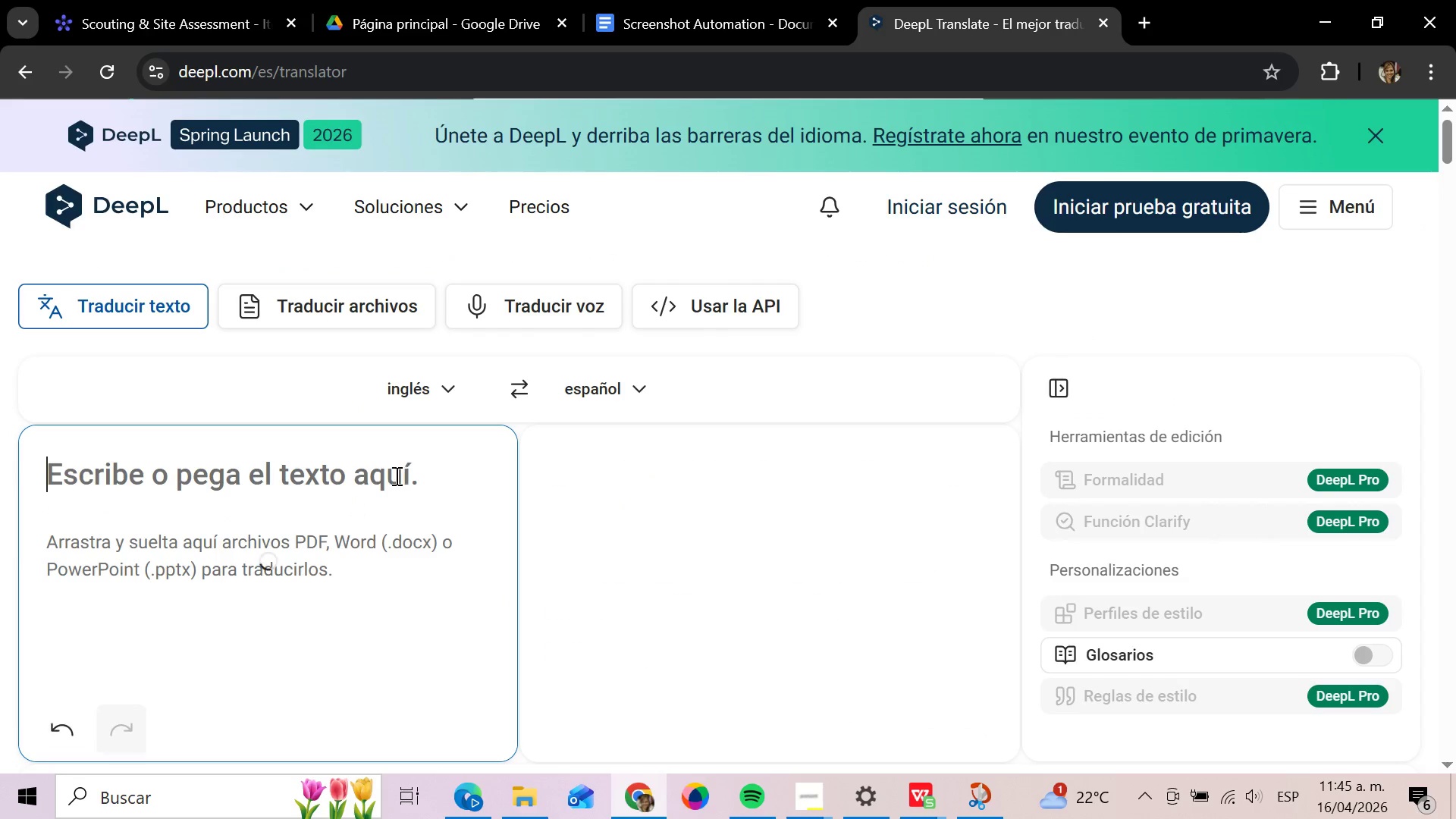 
left_click([391, 474])
 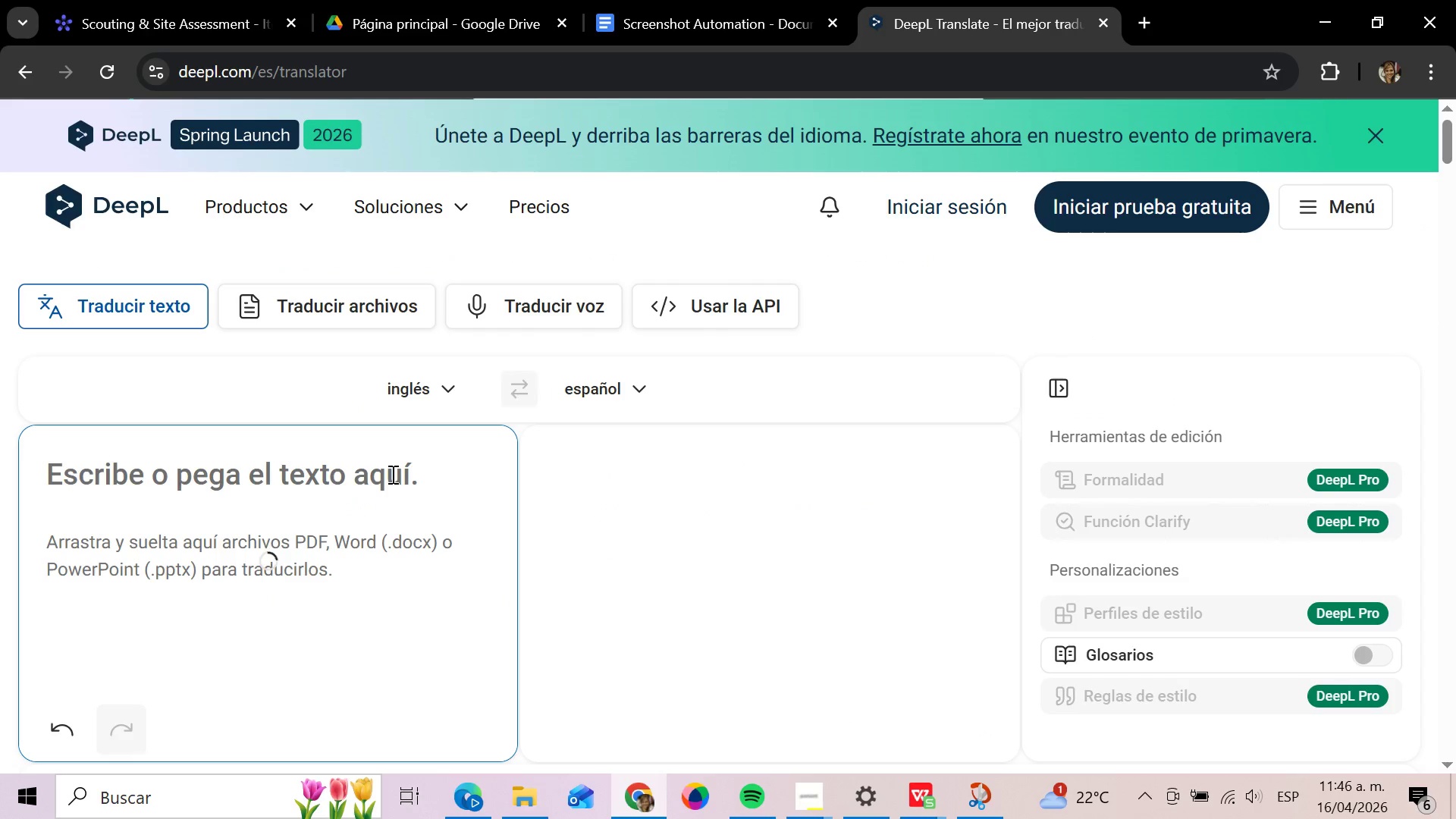 
key(Control+V)
 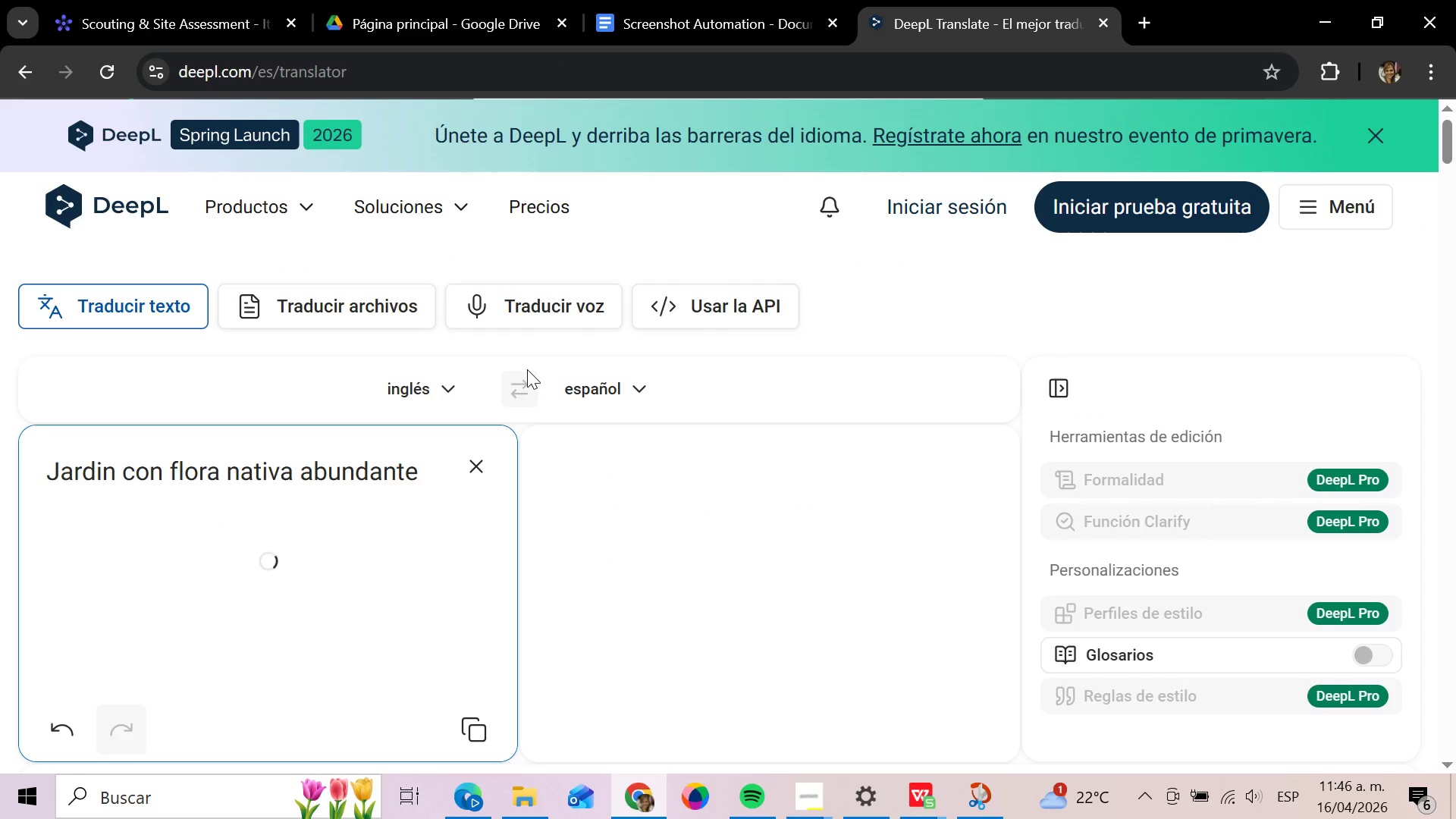 
left_click([519, 388])
 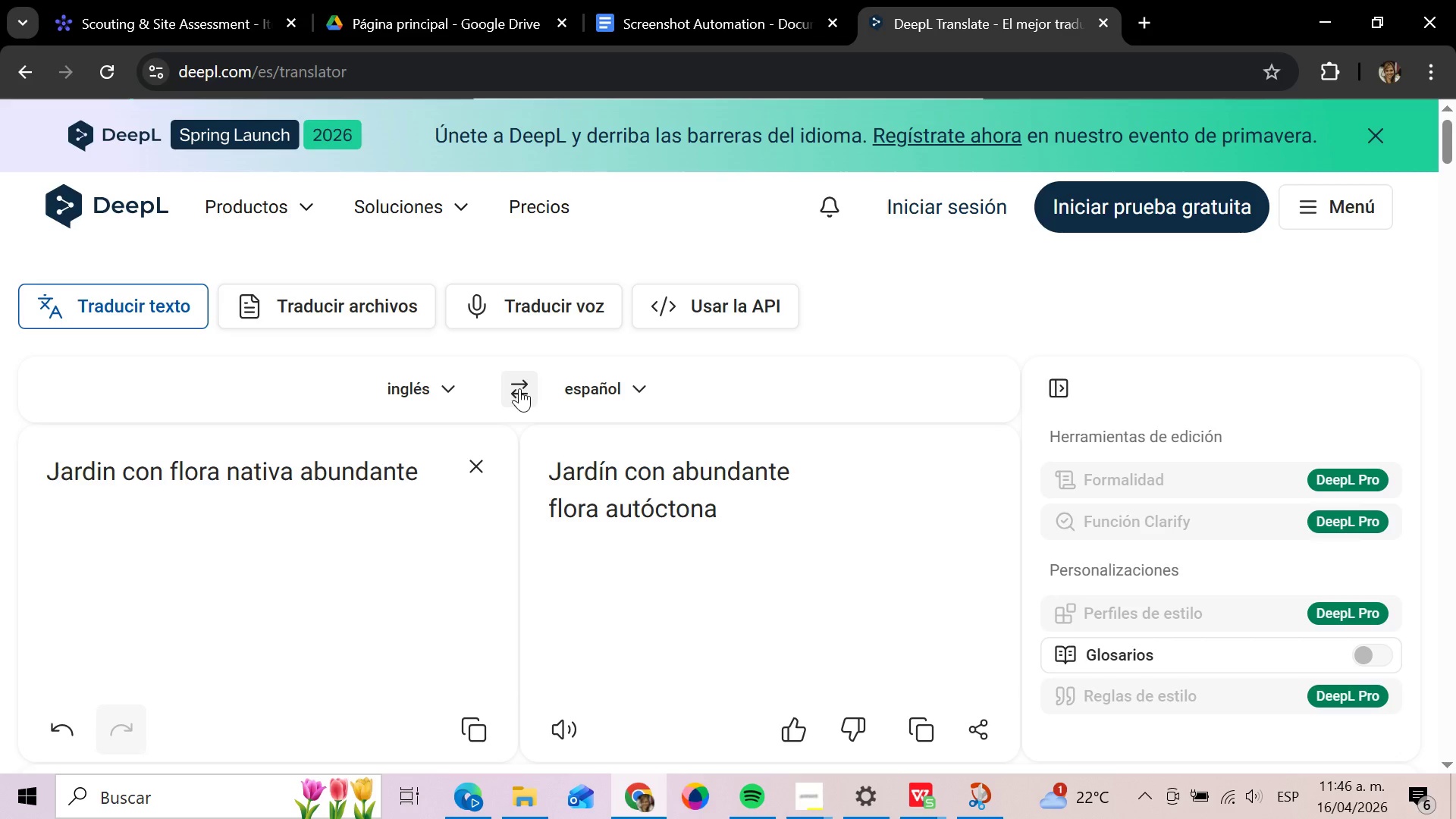 
left_click([519, 388])
 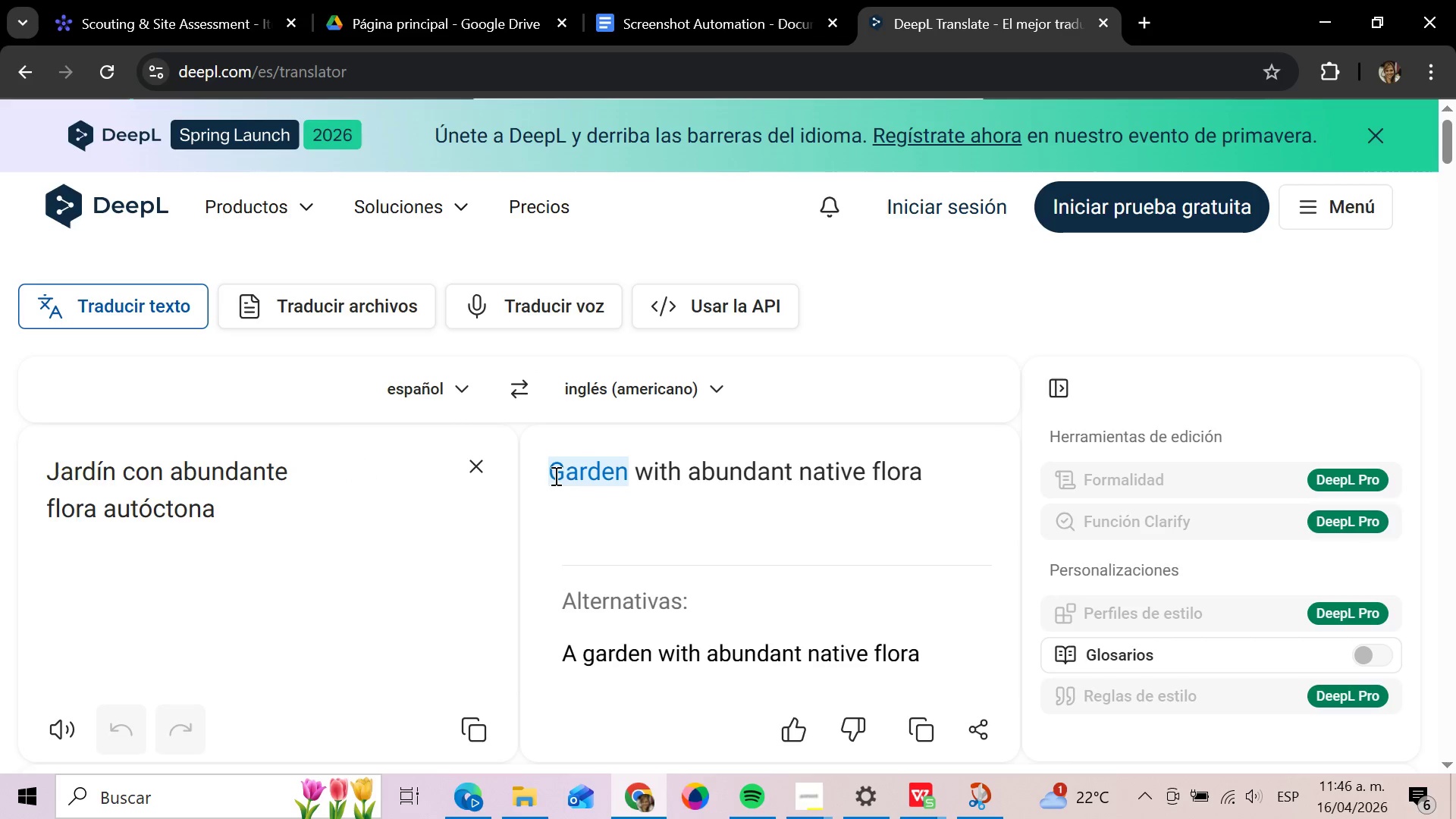 
left_click_drag(start_coordinate=[551, 476], to_coordinate=[949, 471])
 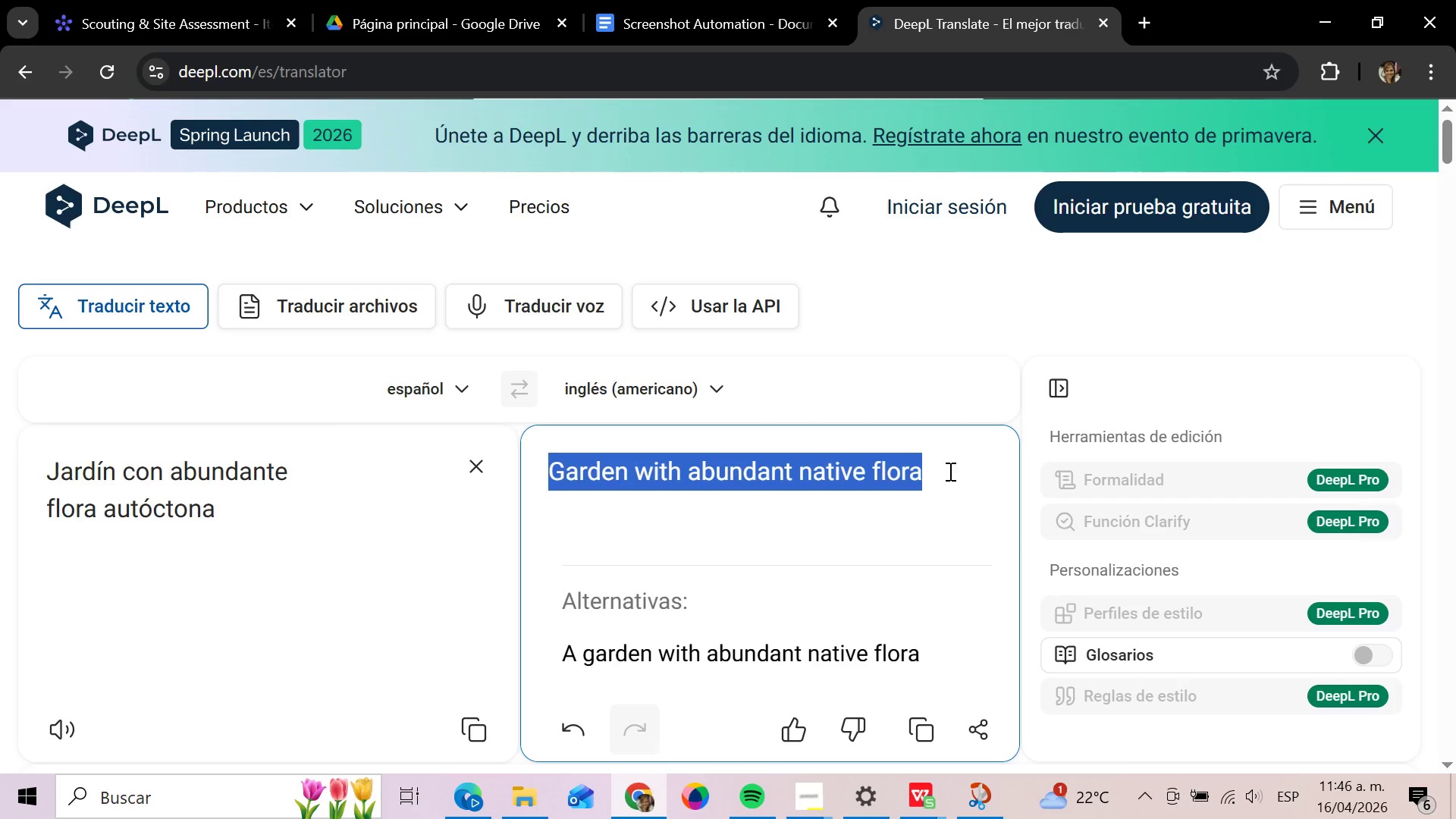 
key(Control+C)
 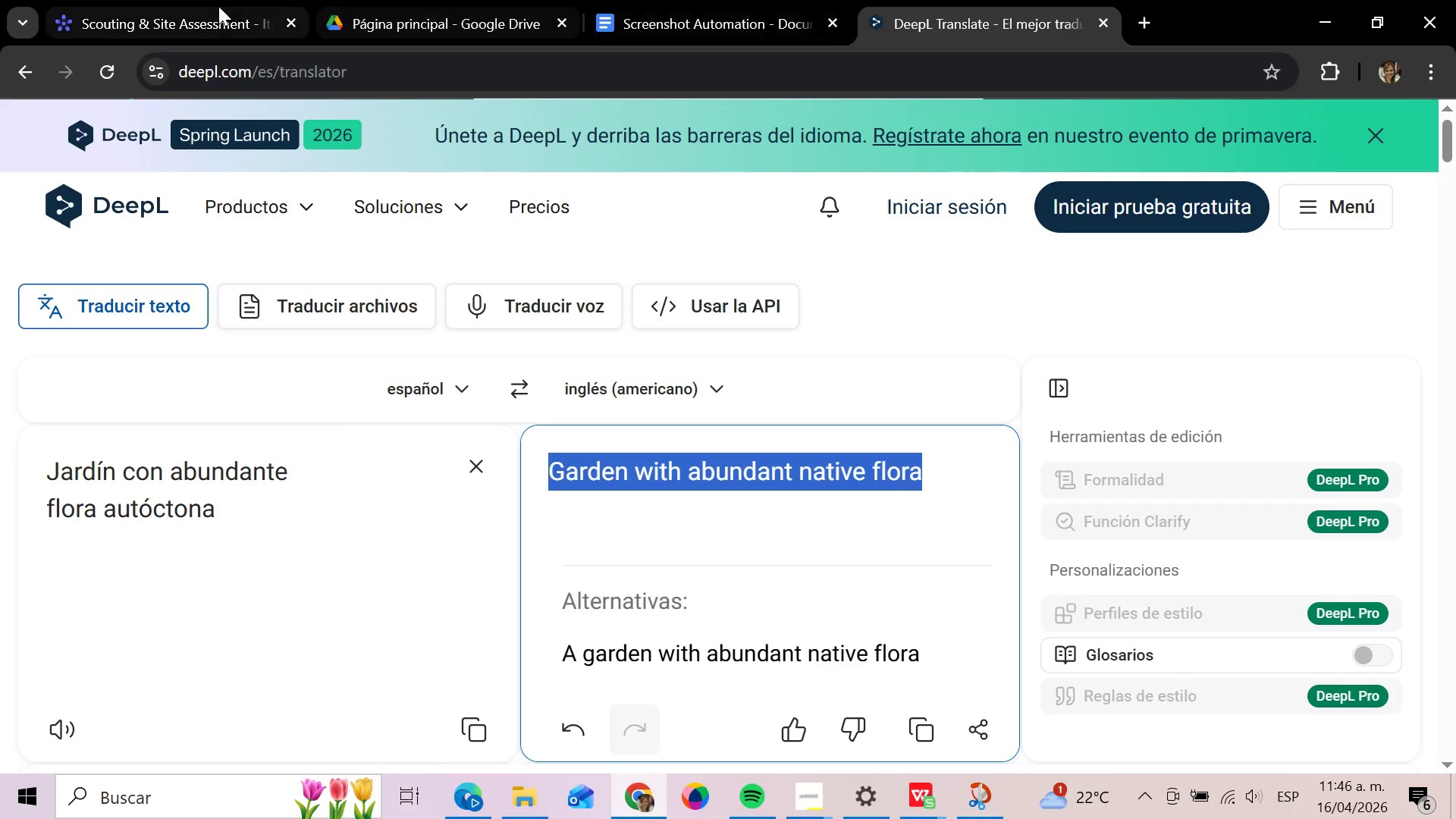 
left_click([218, 6])
 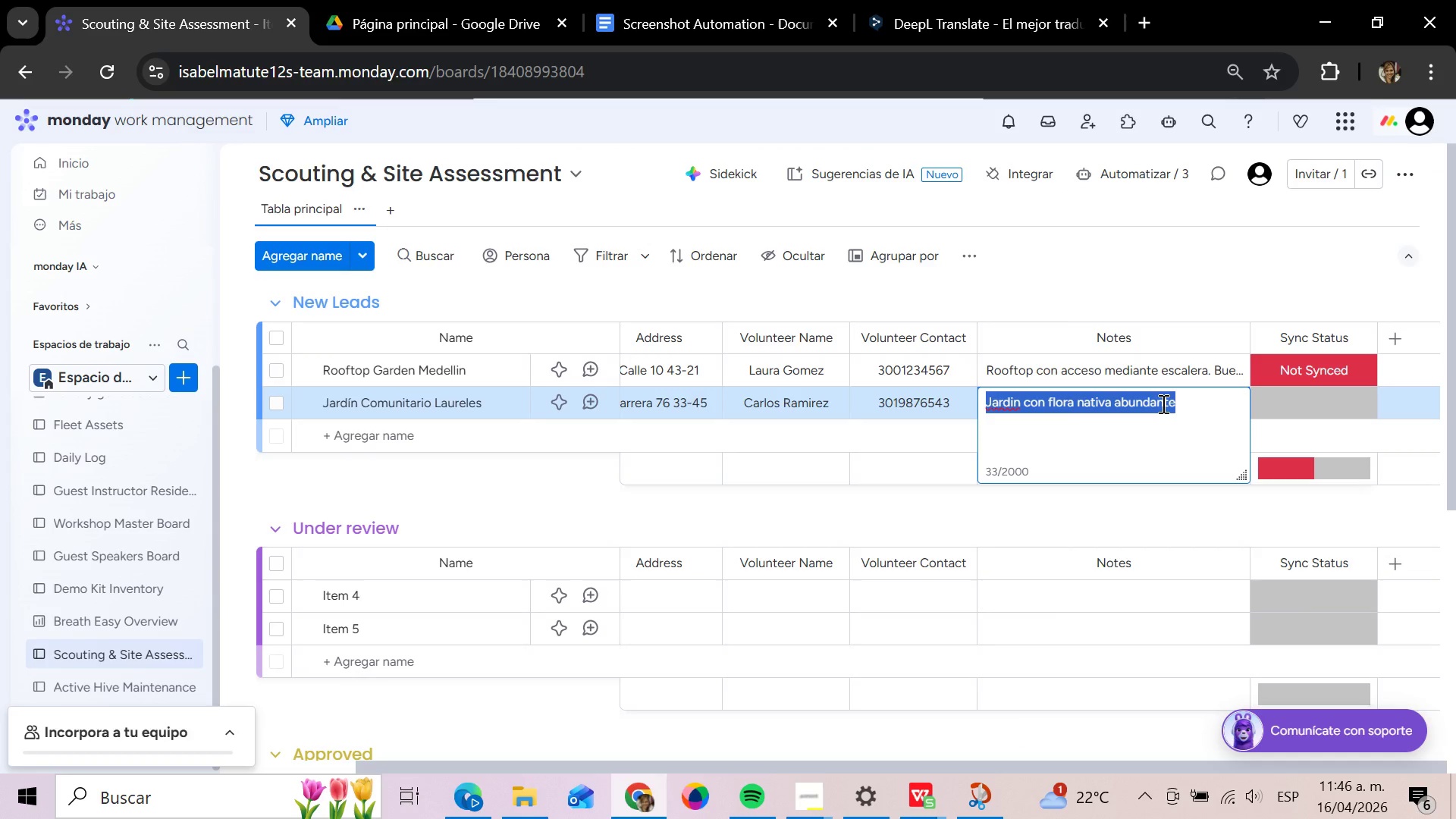 
left_click([1187, 416])
 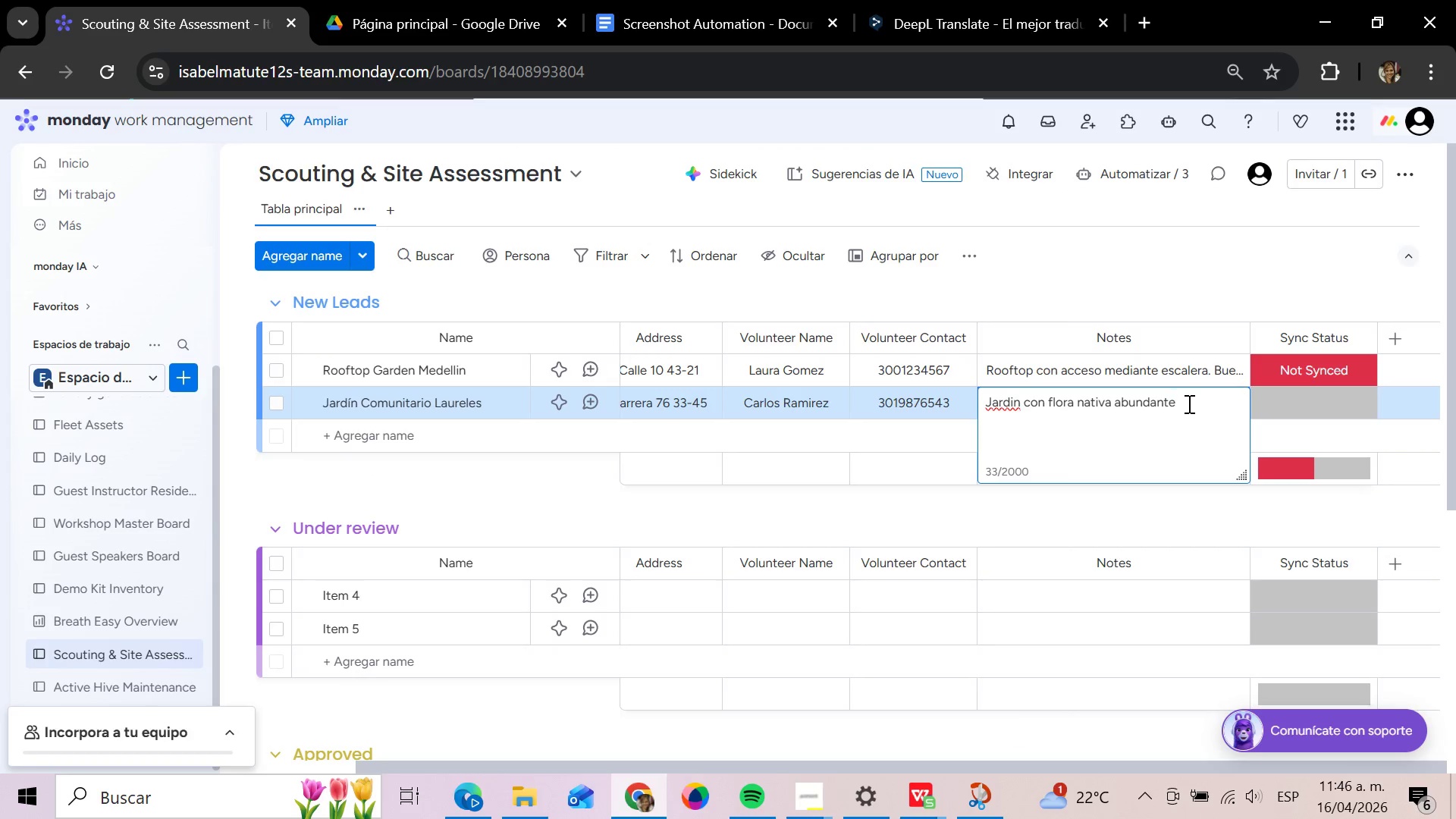 
left_click_drag(start_coordinate=[1188, 403], to_coordinate=[989, 403])
 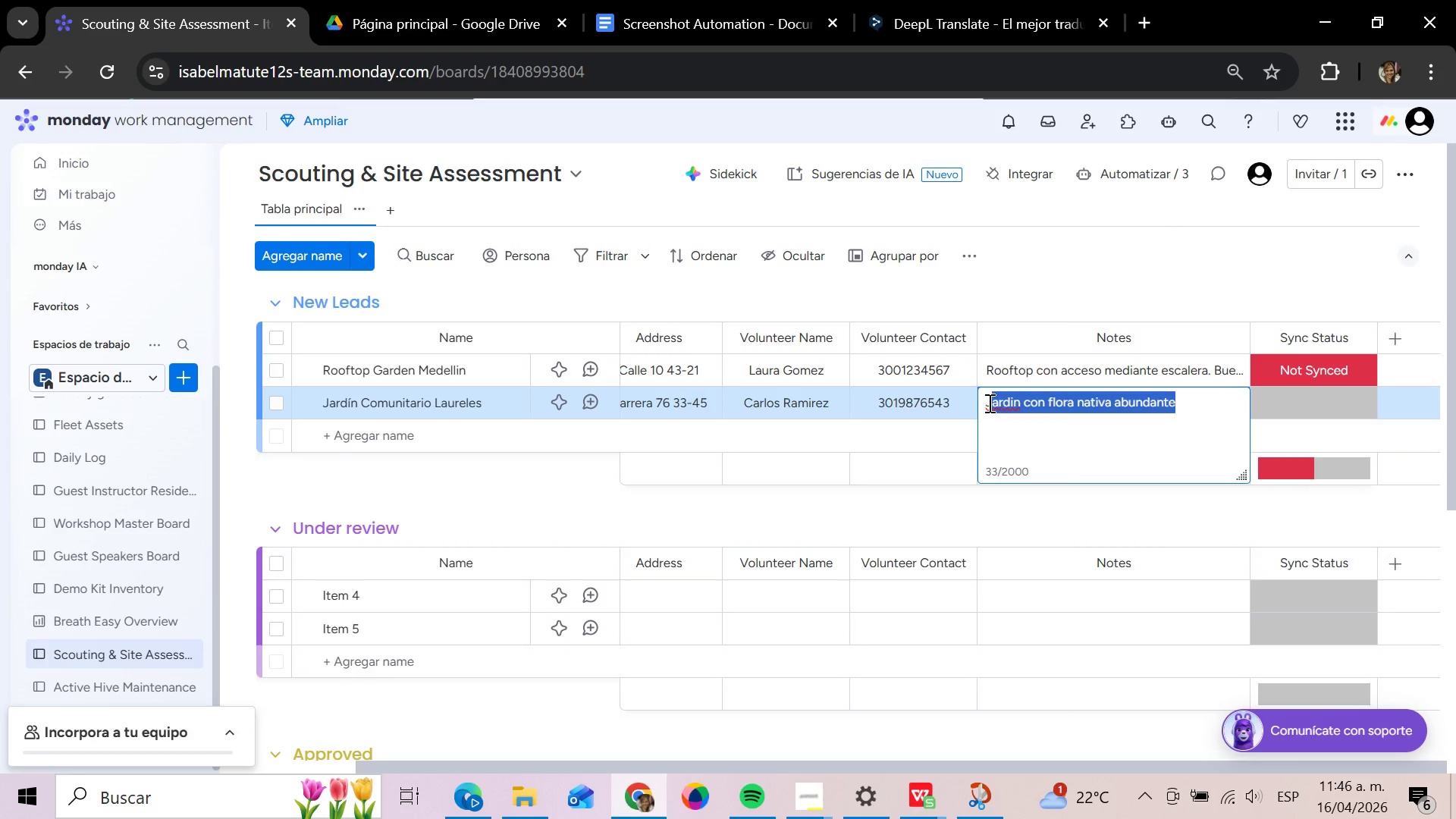 
key(Control+V)
 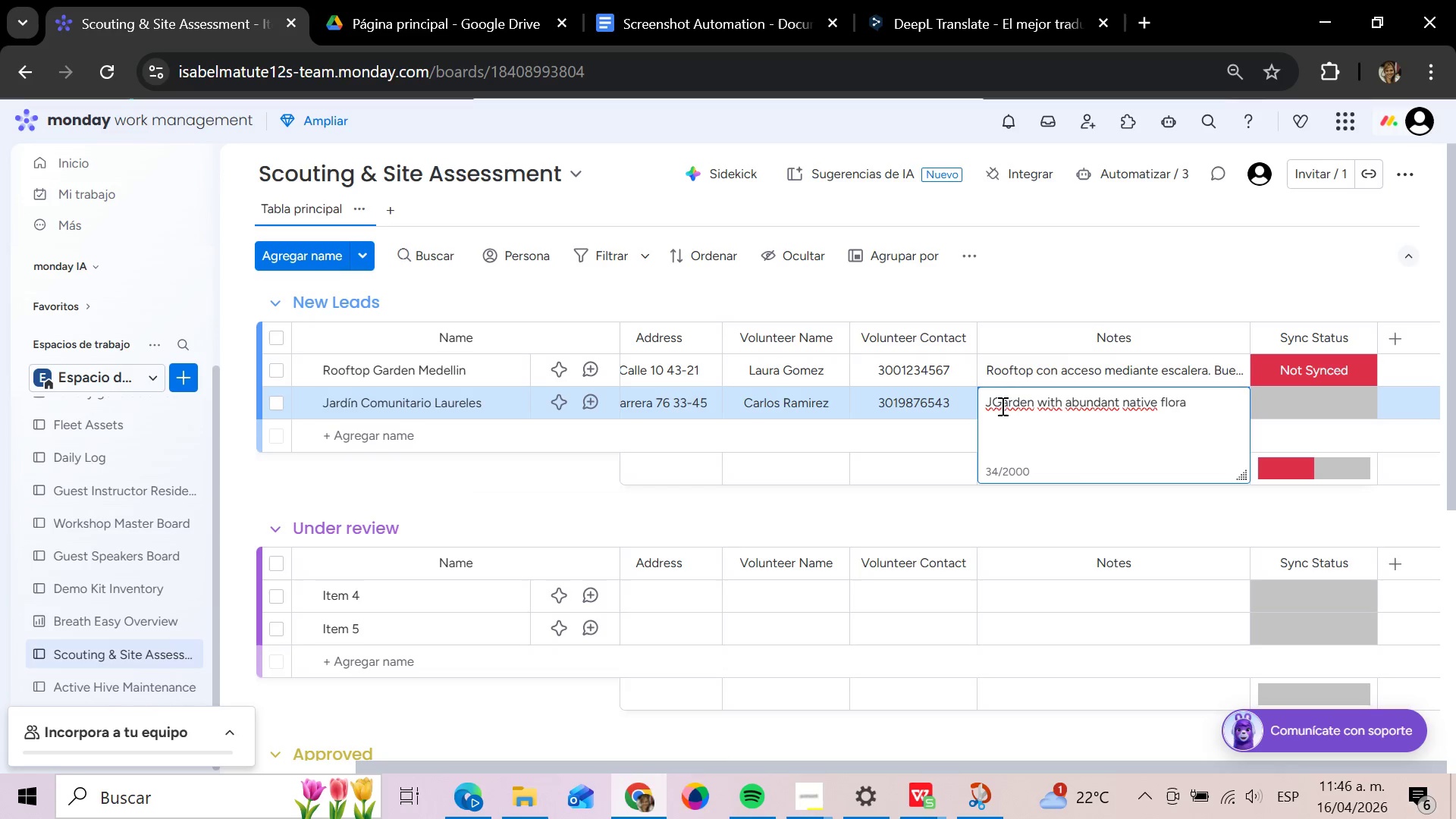 
left_click([993, 403])
 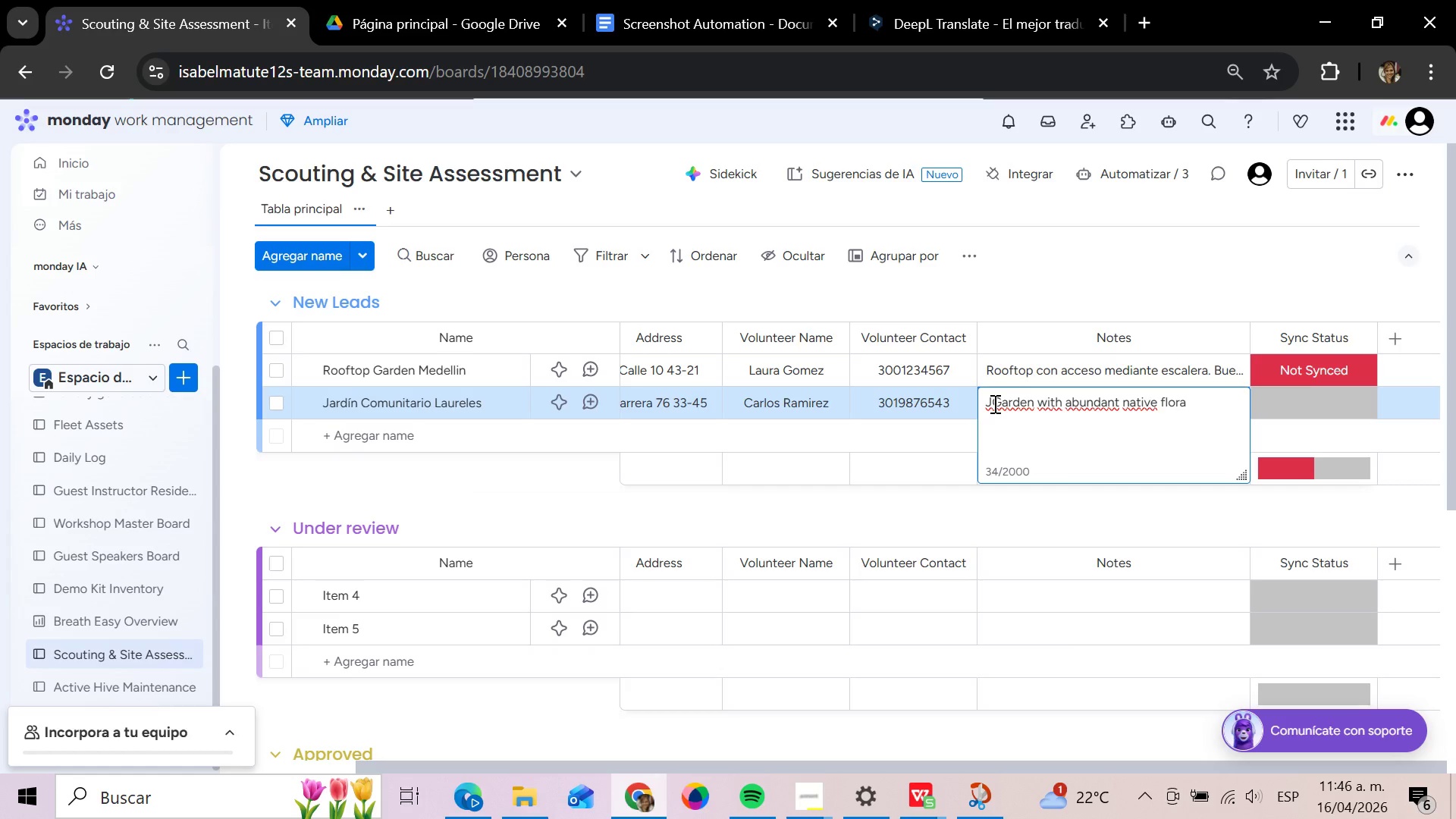 
key(Backspace)
 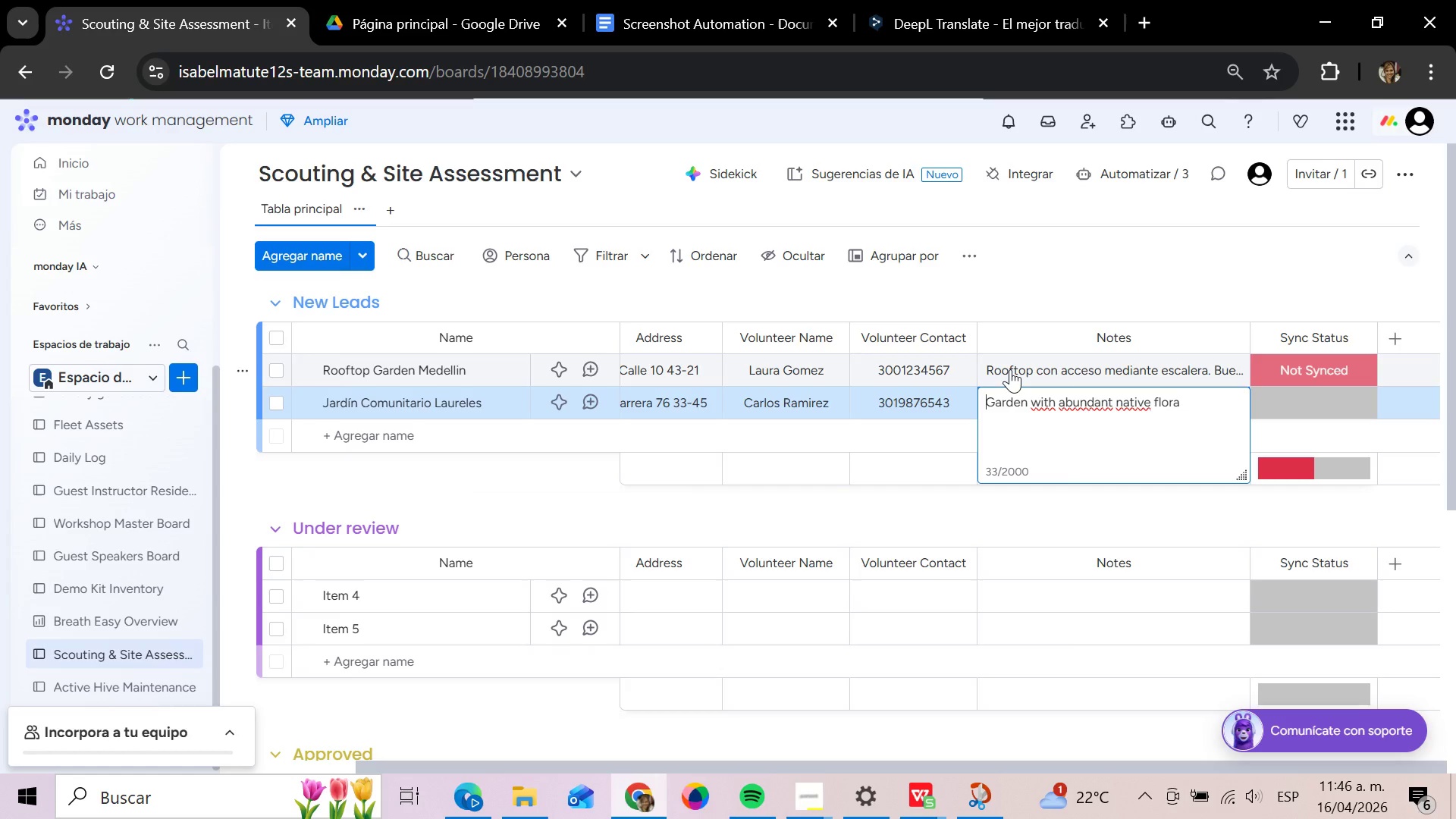 
left_click([1010, 369])
 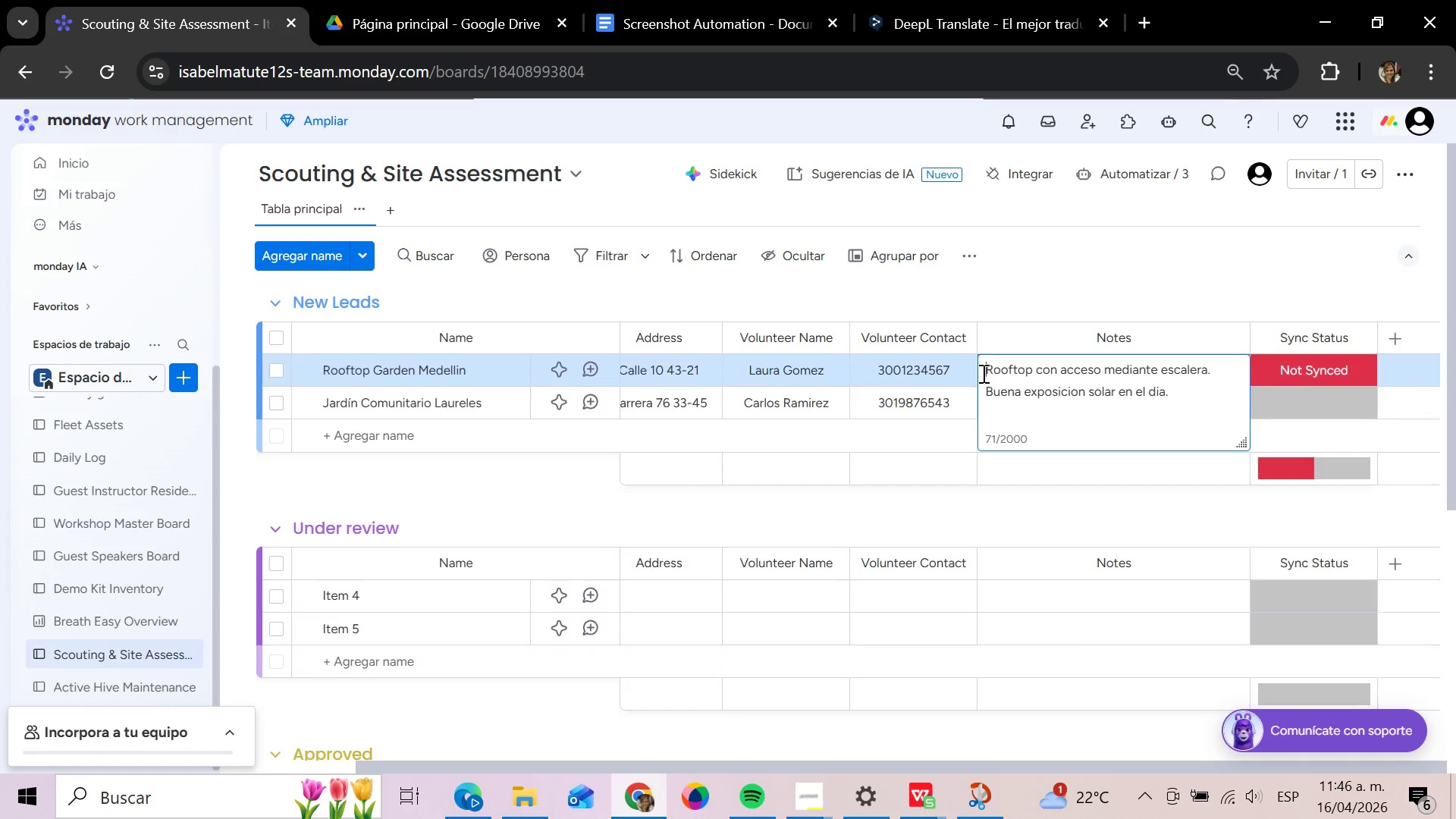 
left_click_drag(start_coordinate=[982, 373], to_coordinate=[1217, 374])
 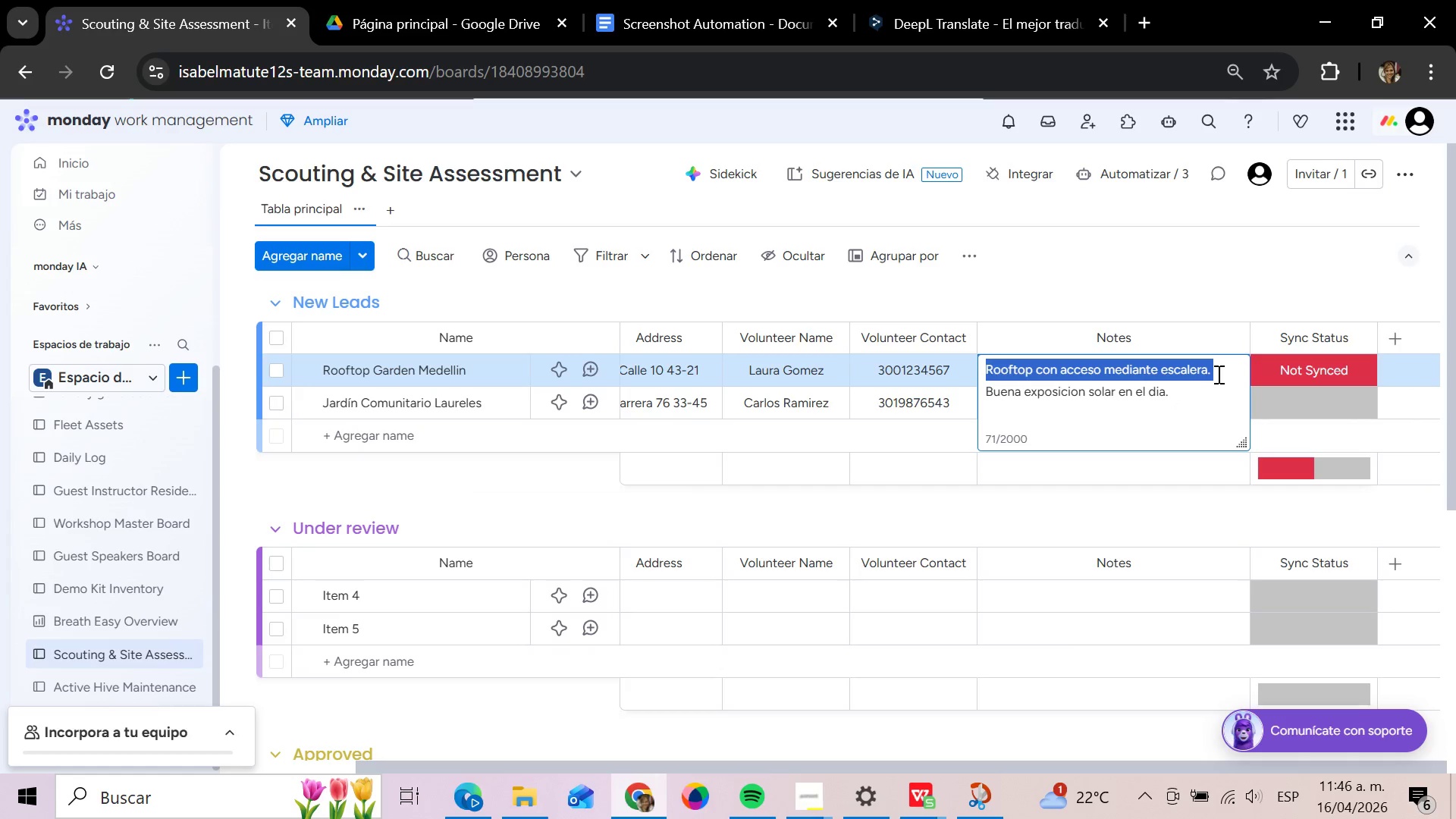 
key(Control+C)
 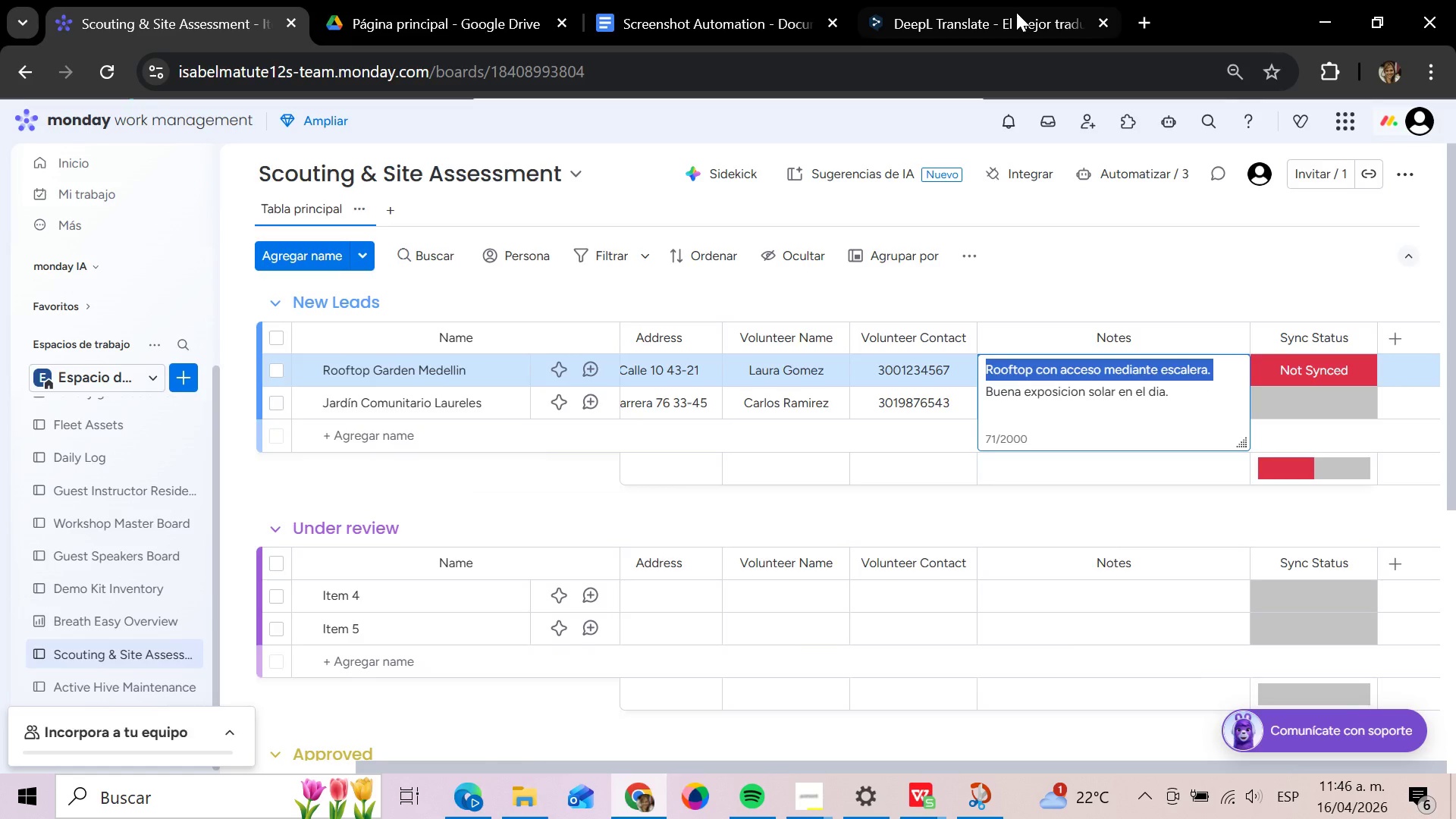 
left_click([982, 5])
 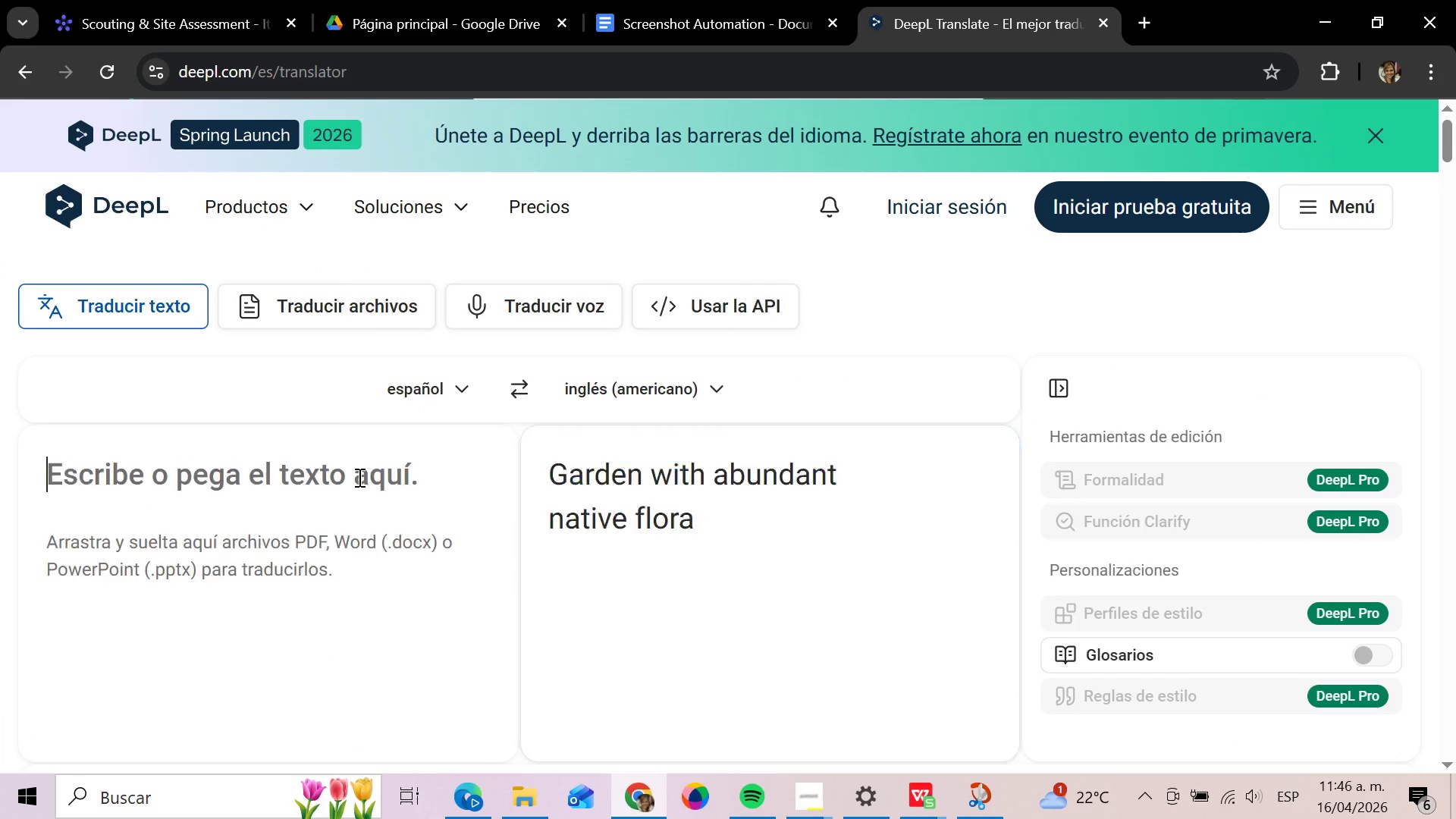 
double_click([357, 476])
 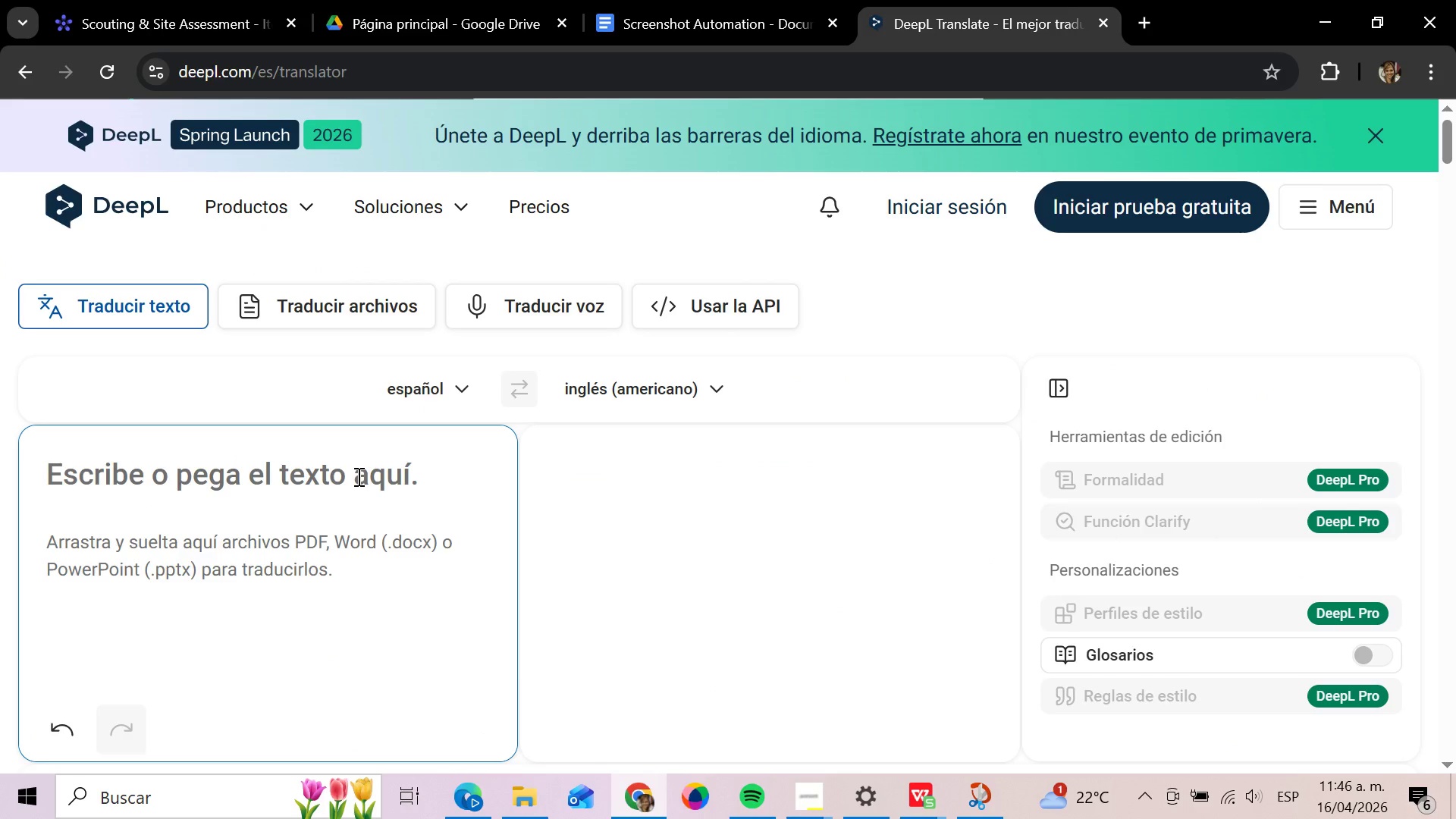 
key(Control+V)
 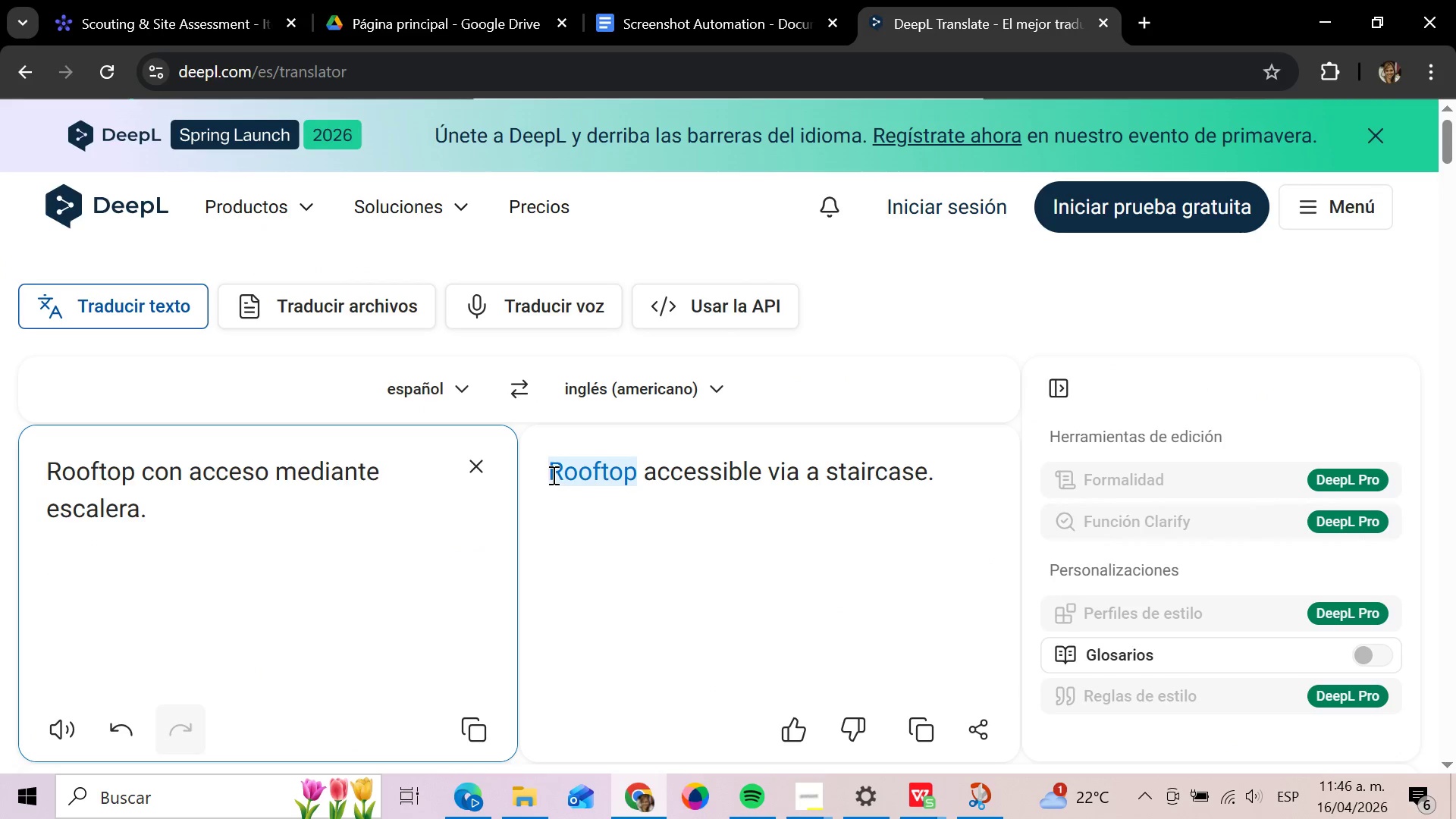 
left_click_drag(start_coordinate=[551, 474], to_coordinate=[930, 467])
 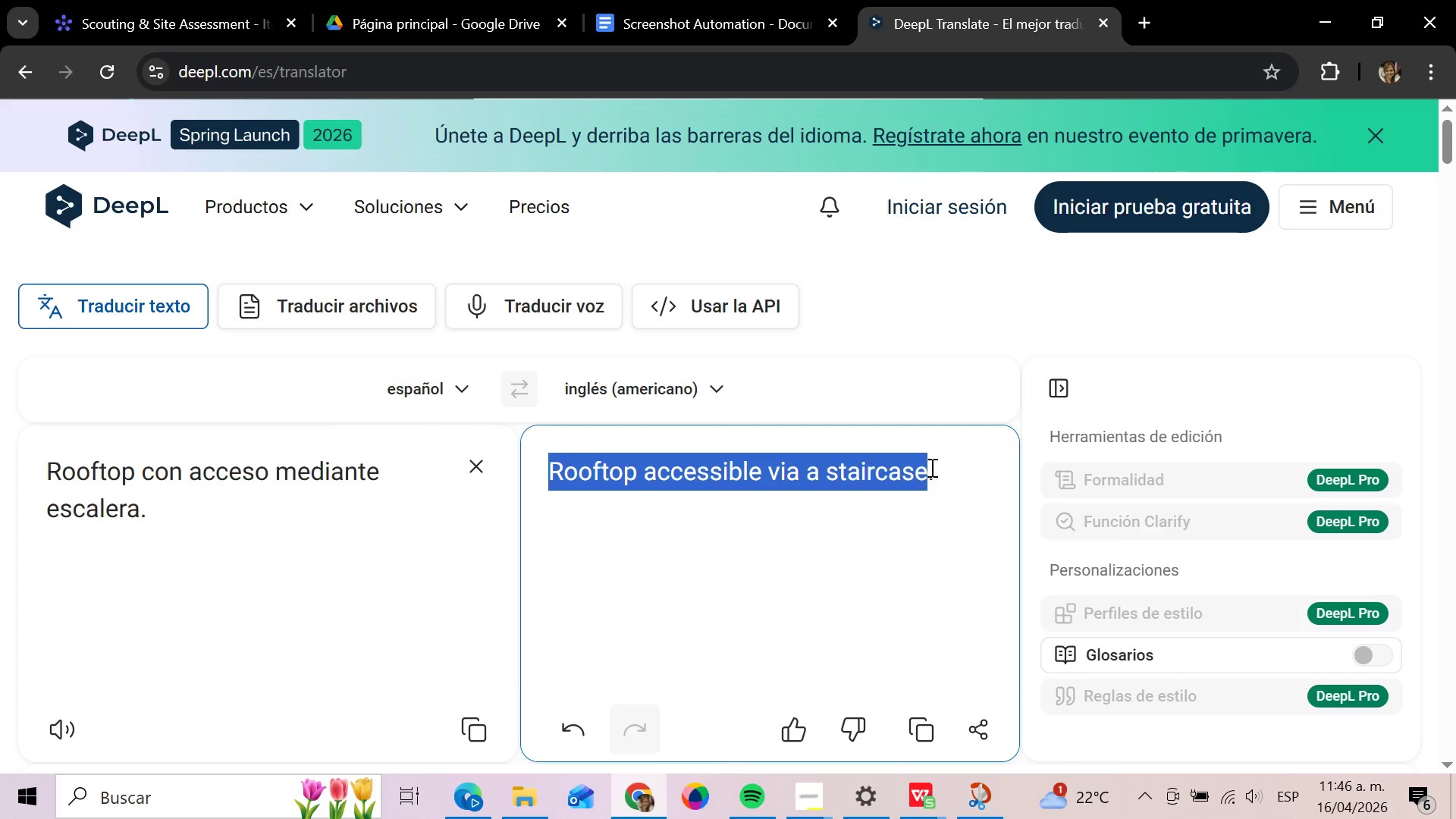 
key(Control+C)
 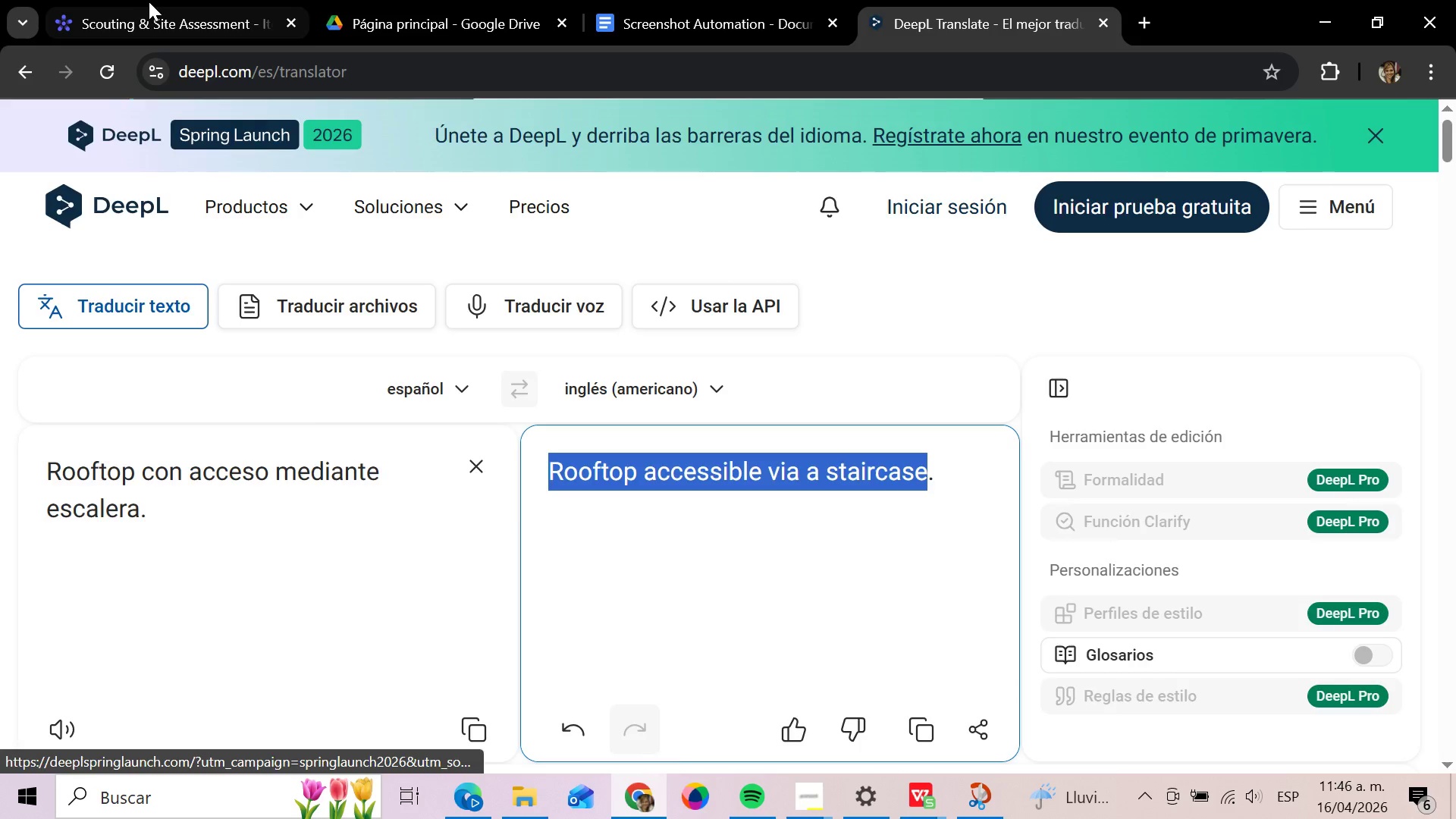 
left_click([154, 0])
 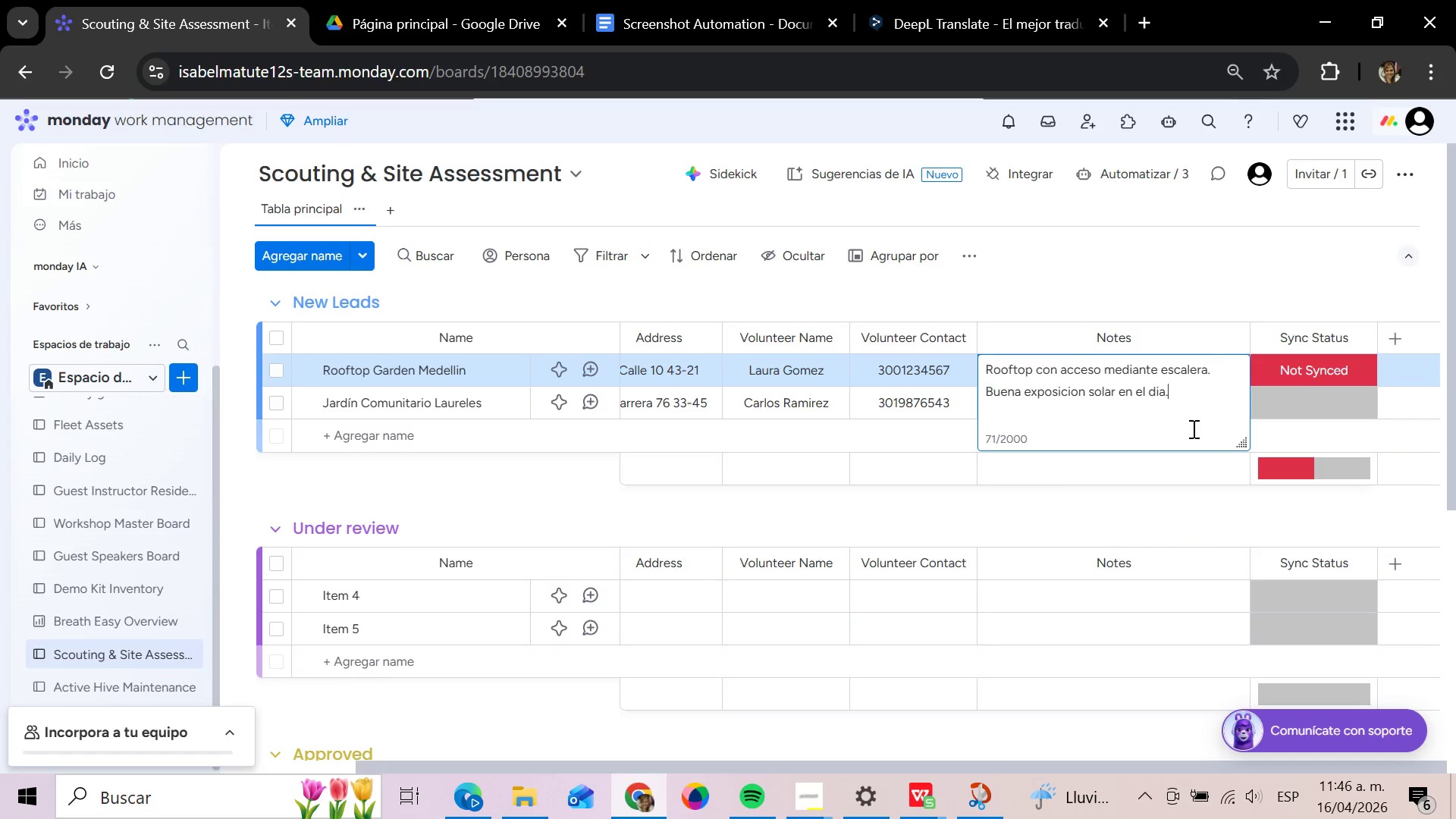 
double_click([1075, 557])
 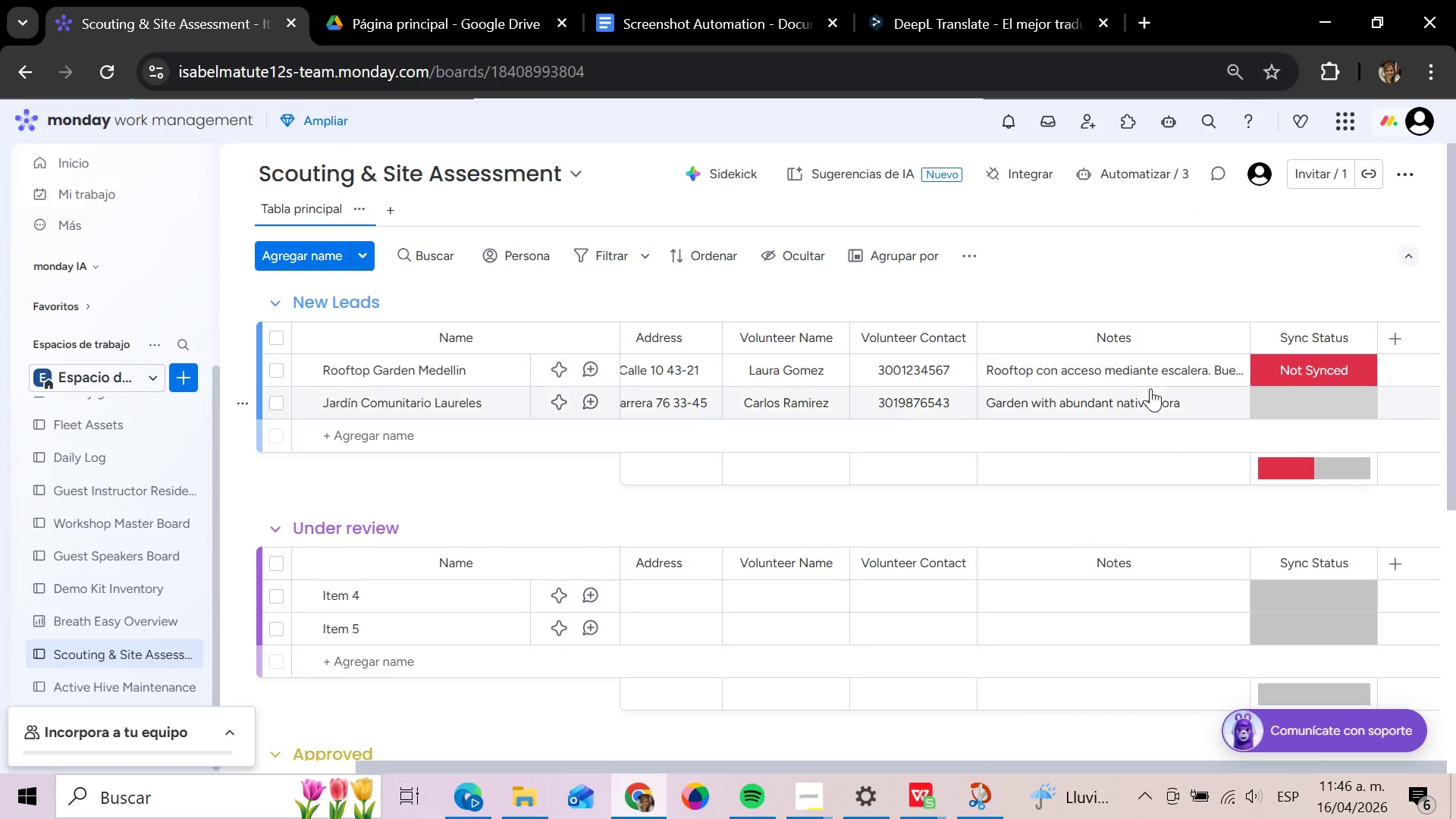 
left_click([1149, 372])
 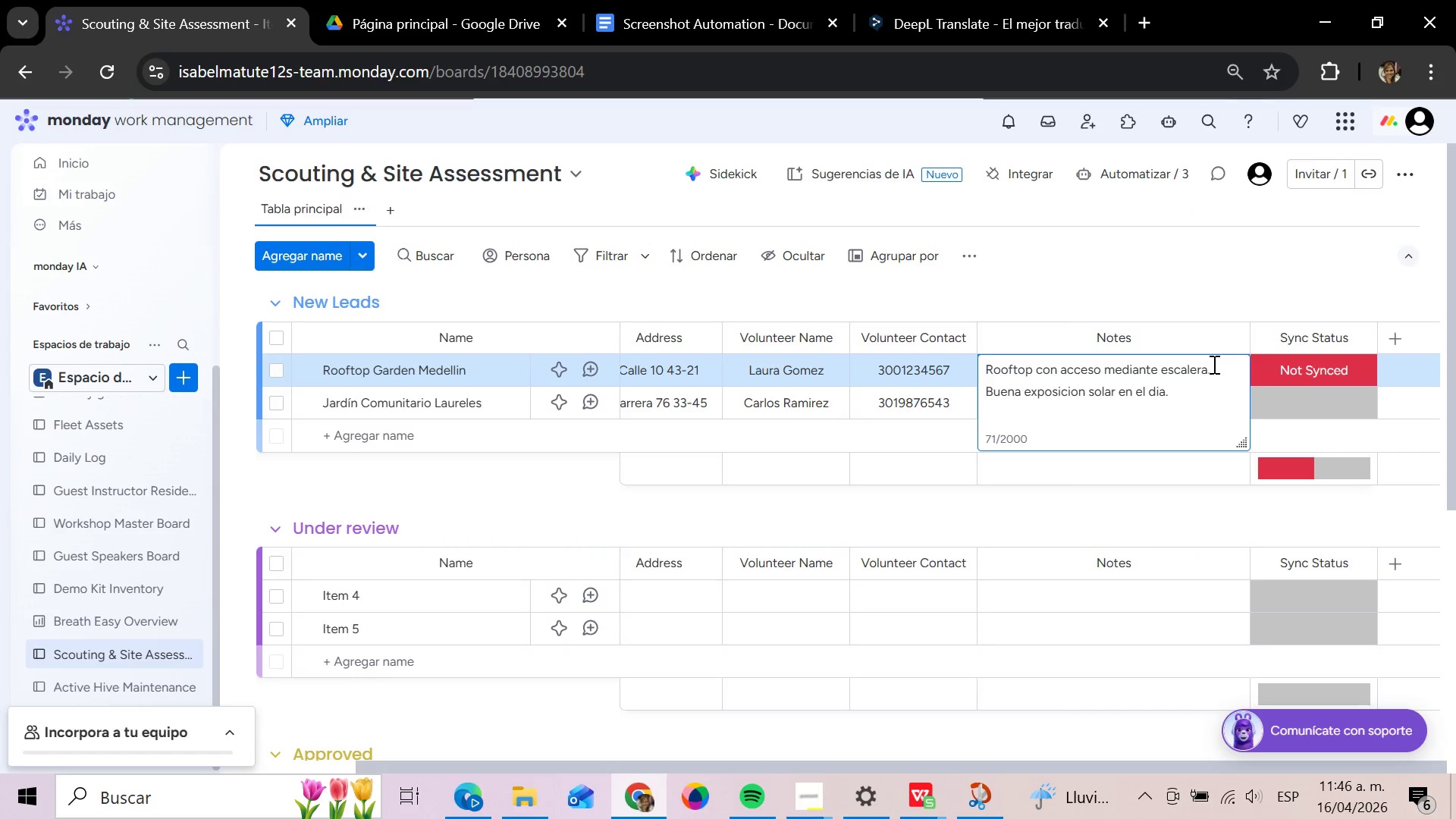 
left_click_drag(start_coordinate=[1213, 364], to_coordinate=[978, 379])
 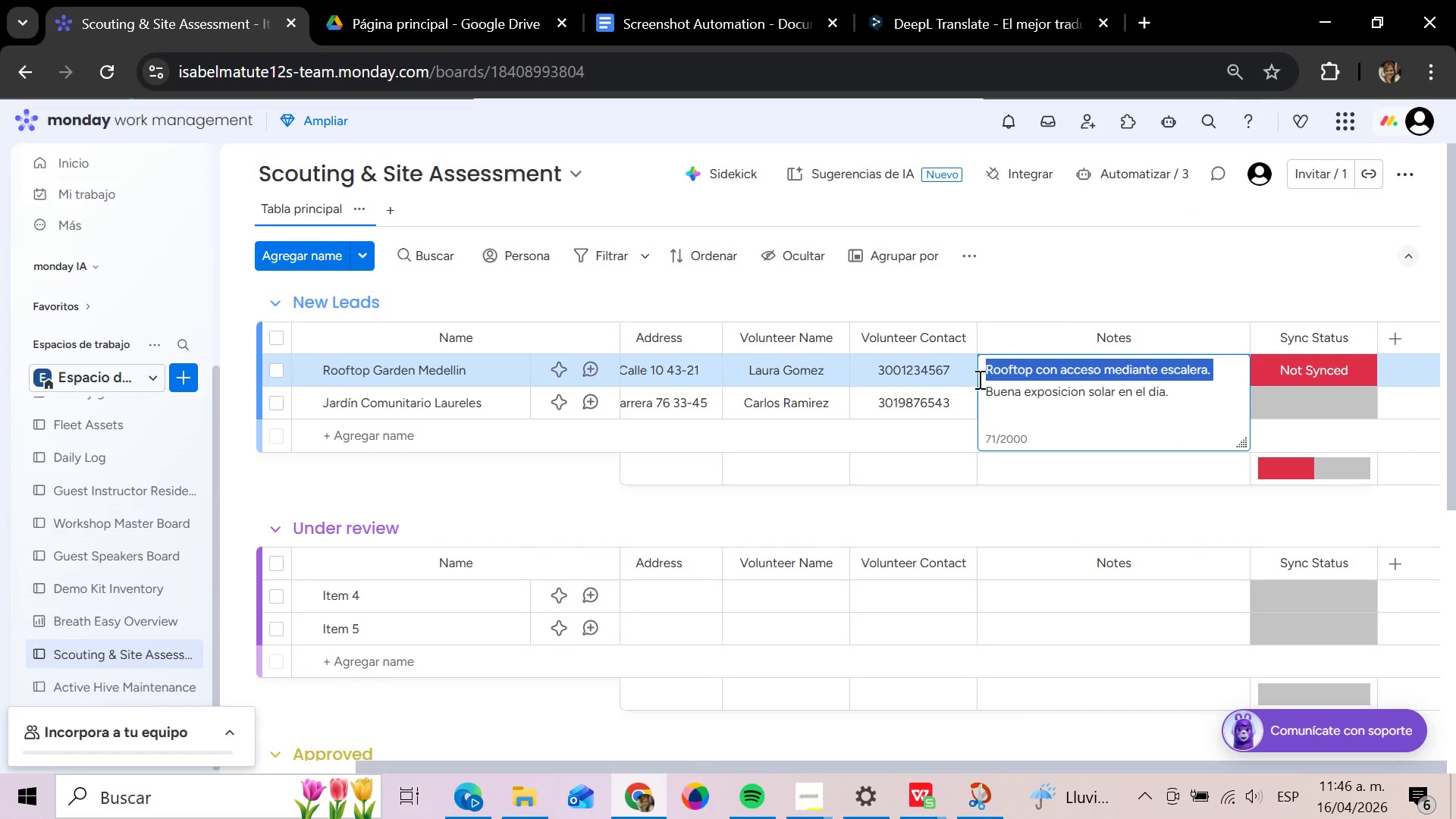 
key(Control+V)
 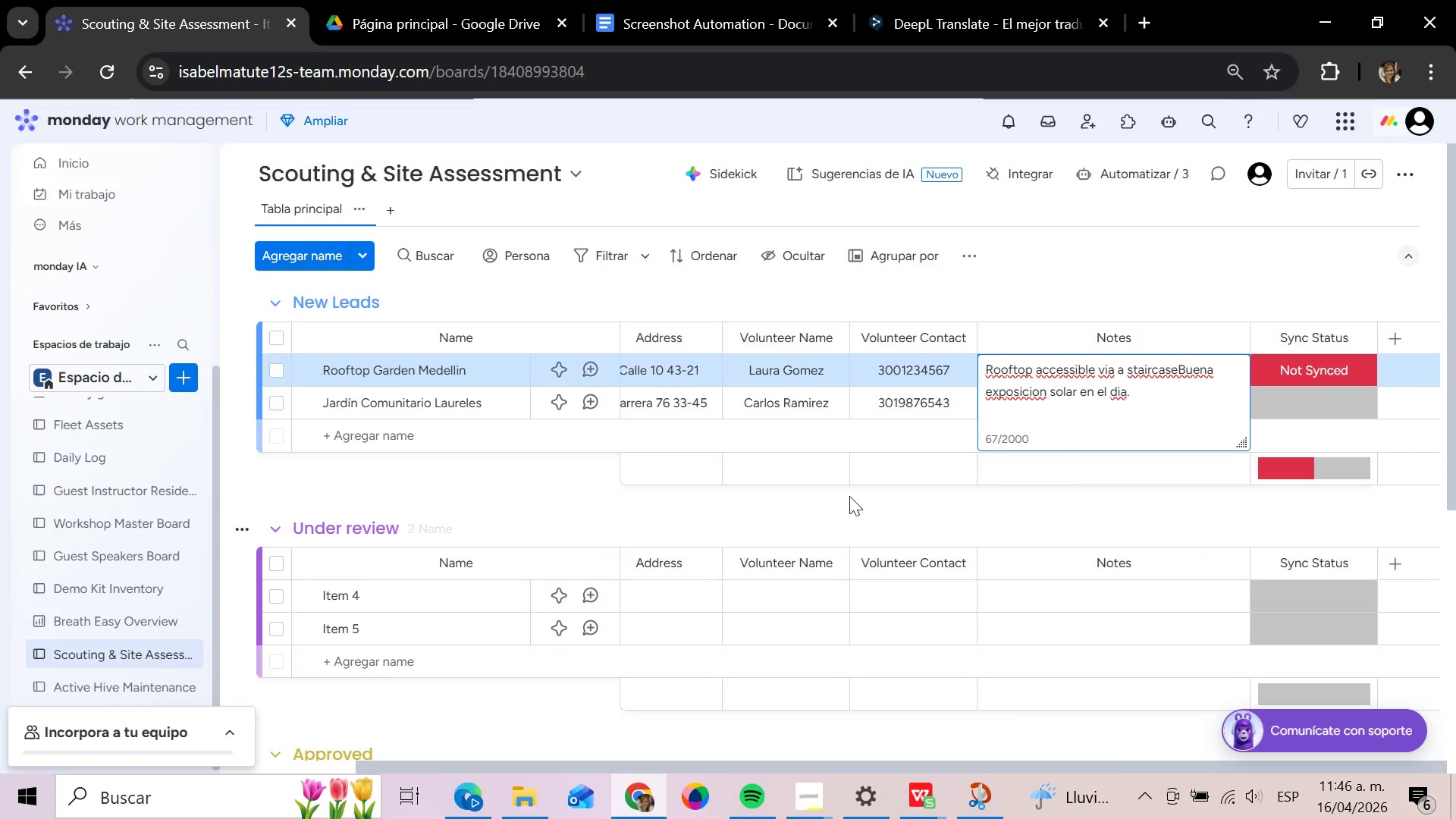 
left_click([828, 468])
 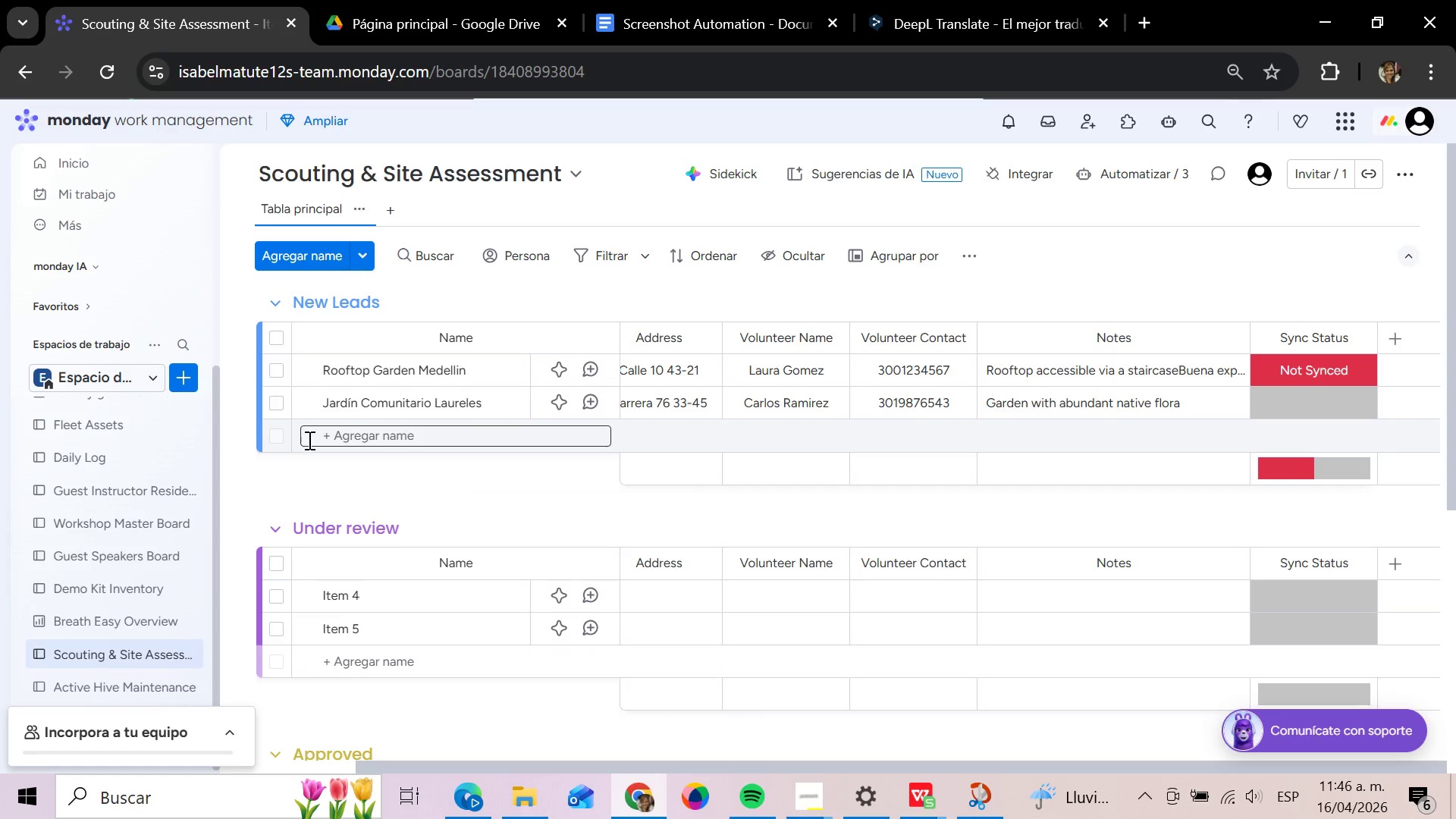 
left_click([360, 444])
 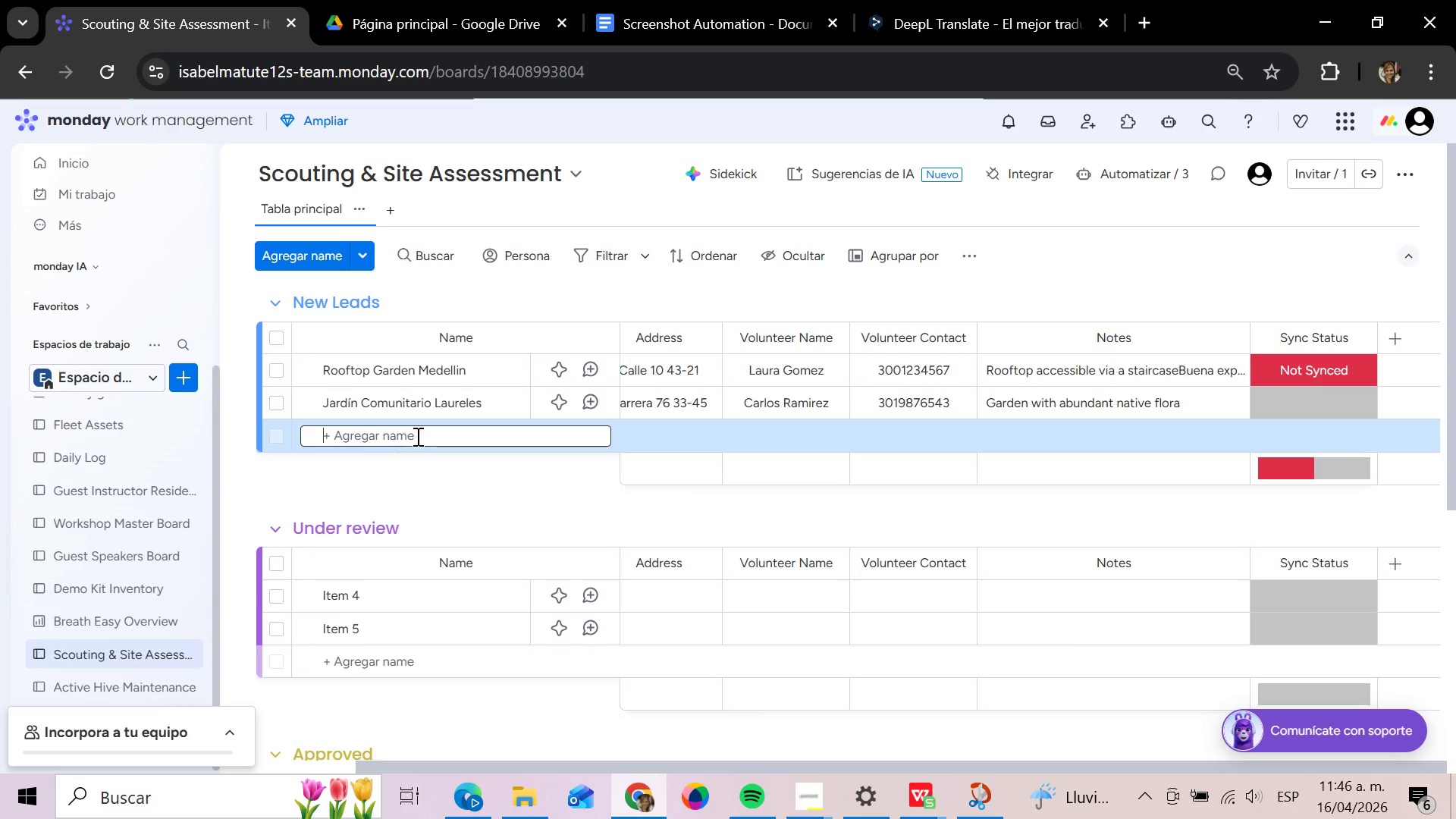 
left_click([416, 436])
 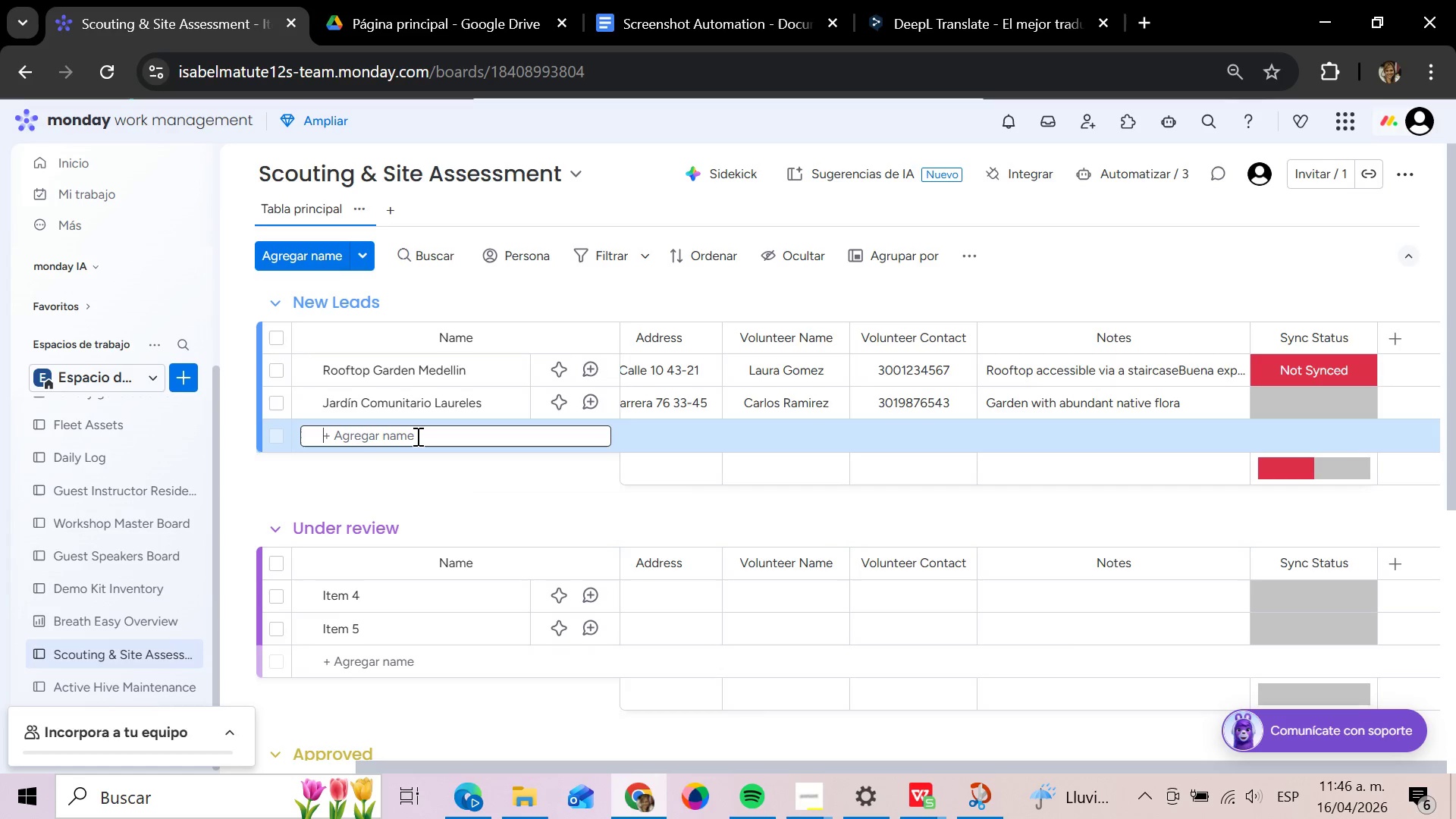 
type(Terraza edificio el poblado)
 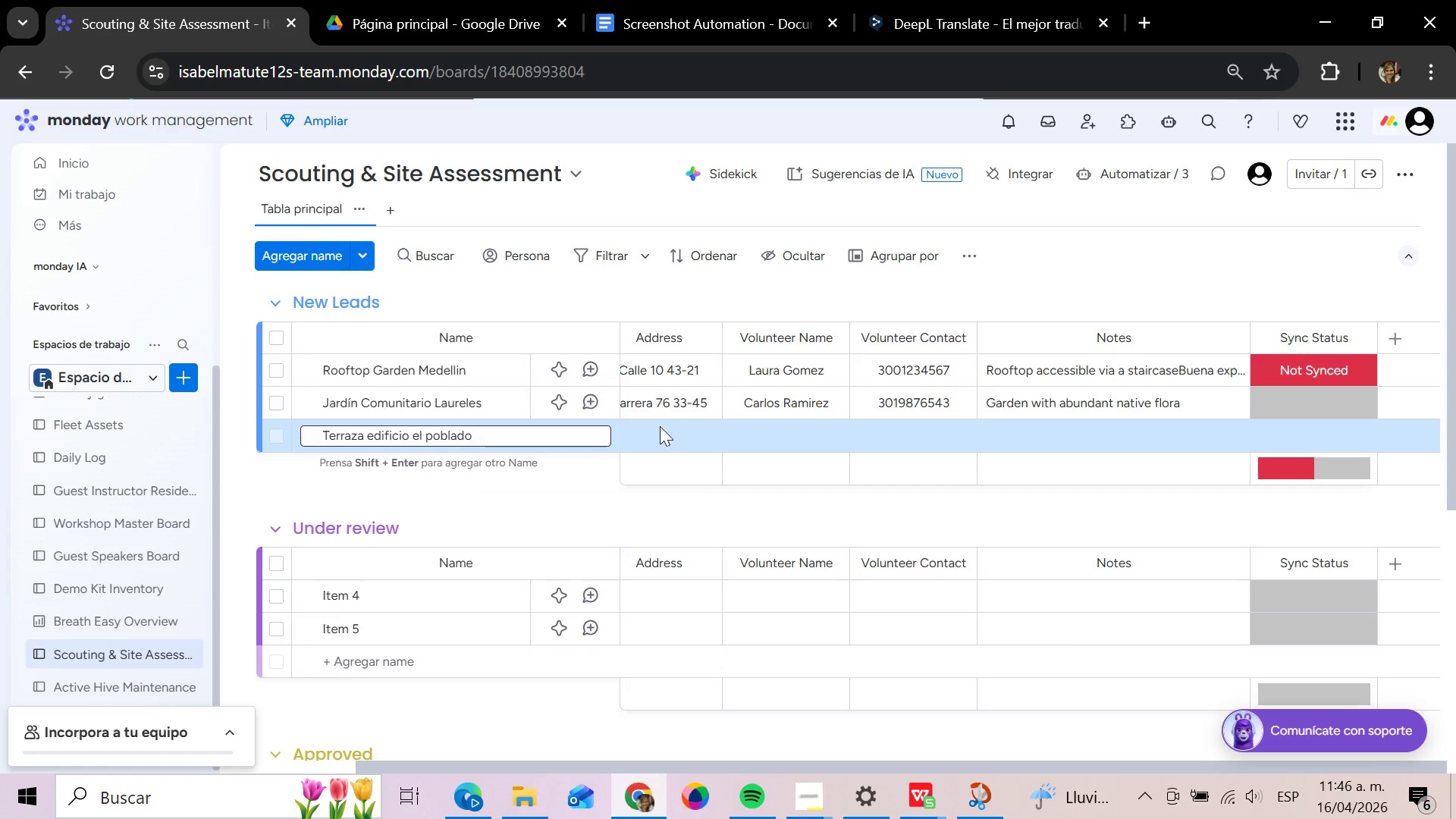 
left_click([660, 426])
 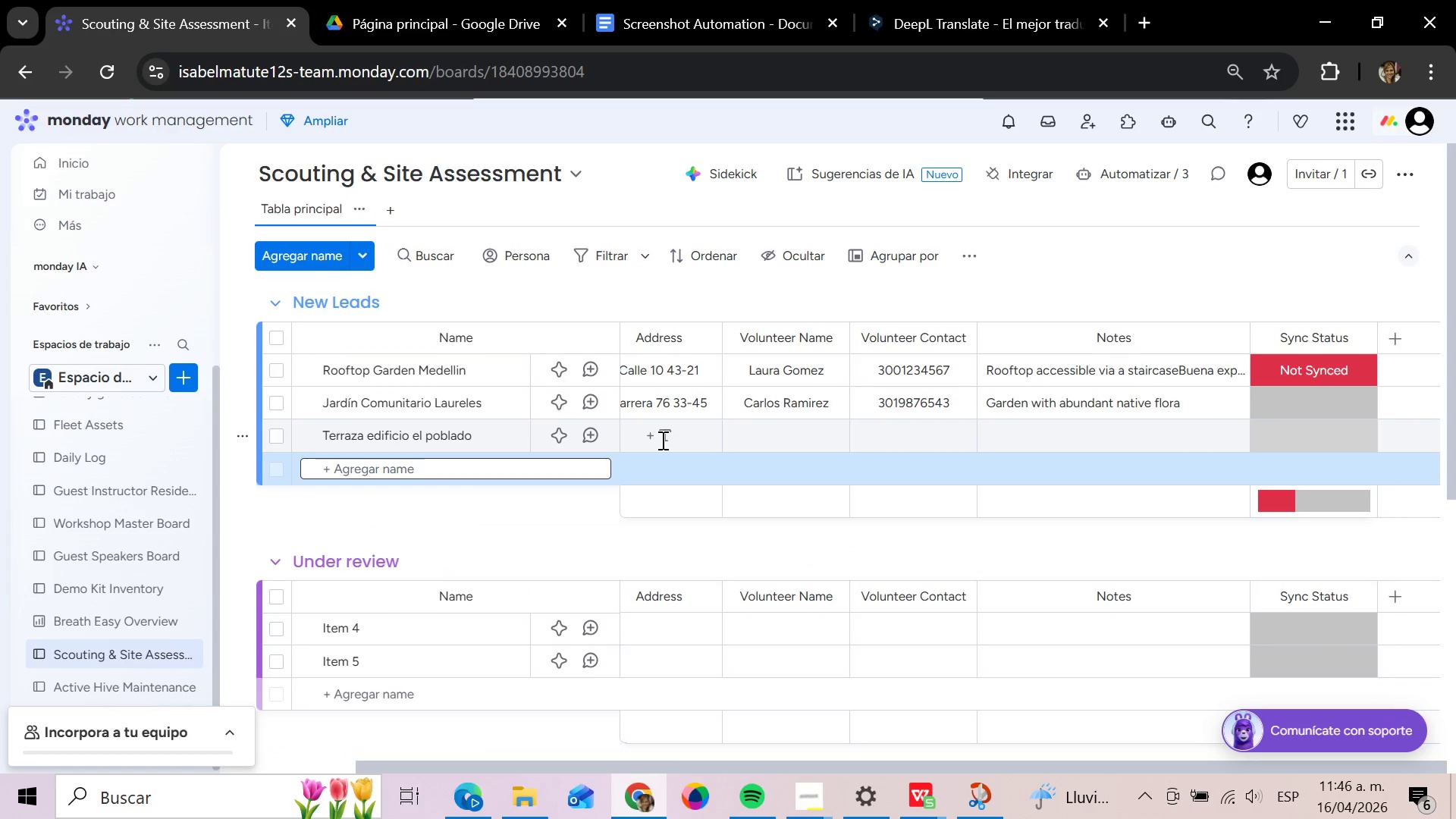 
left_click([661, 440])
 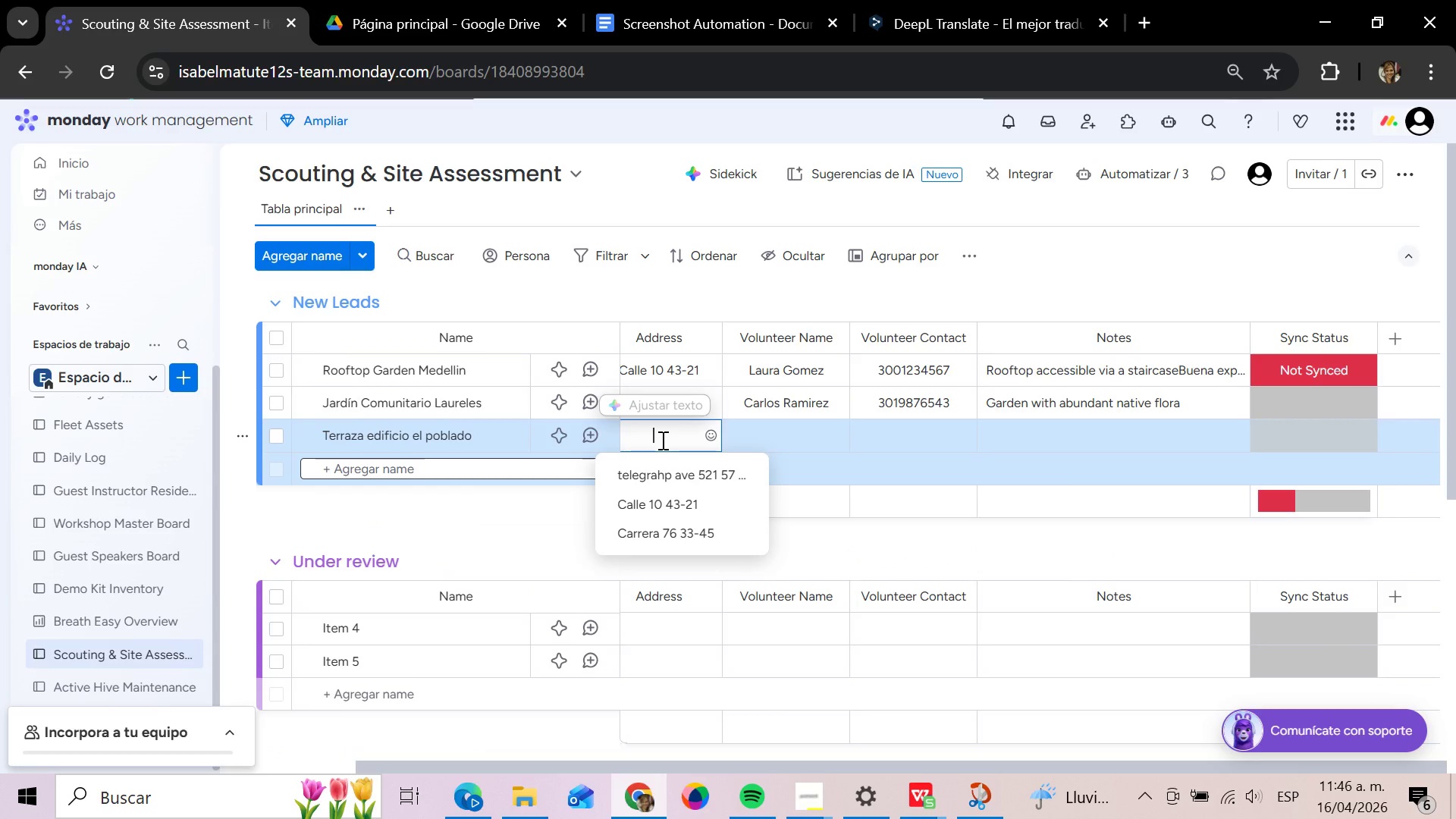 
wait(5.03)
 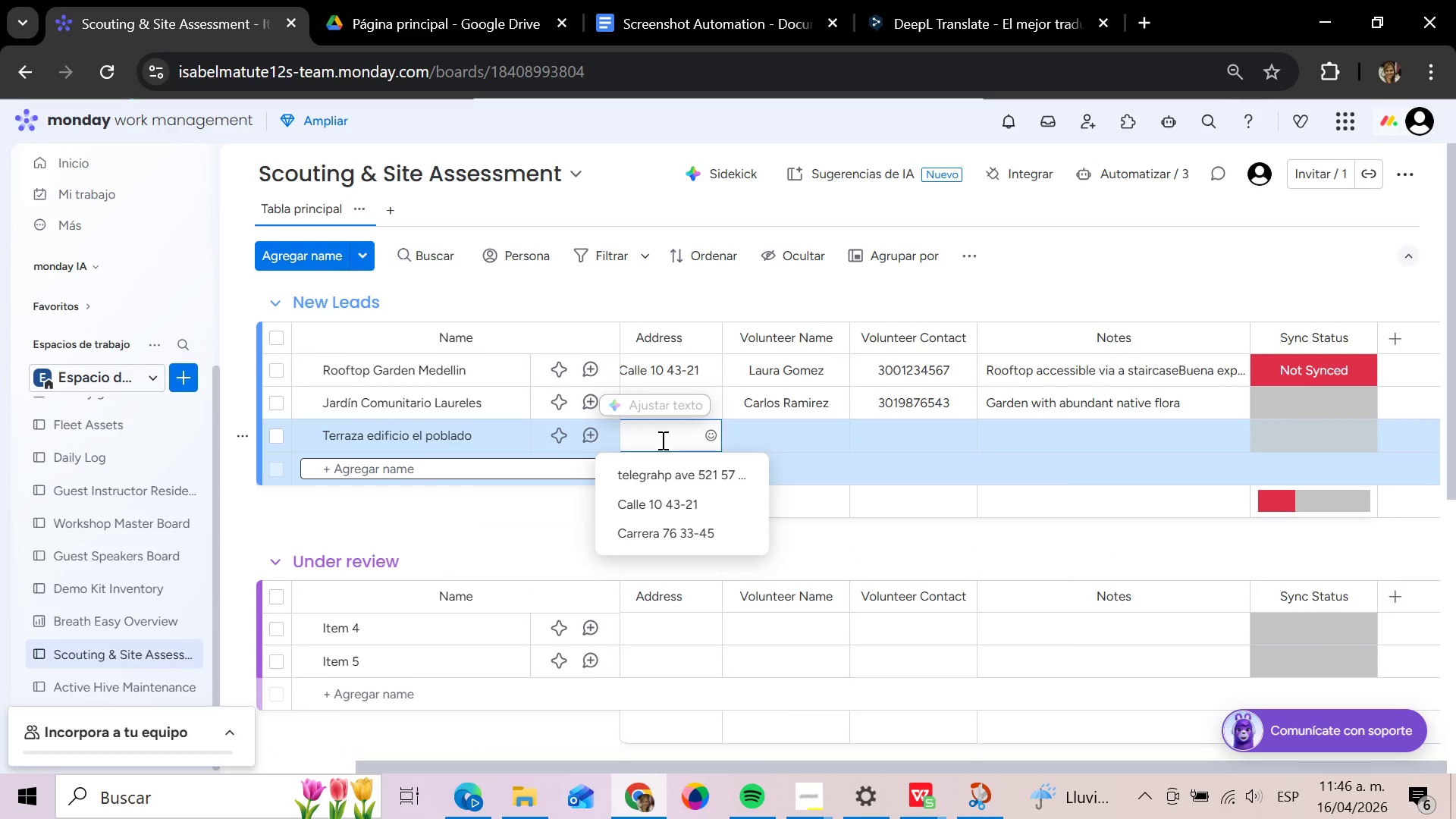 
type(Calle 8 38 12)
 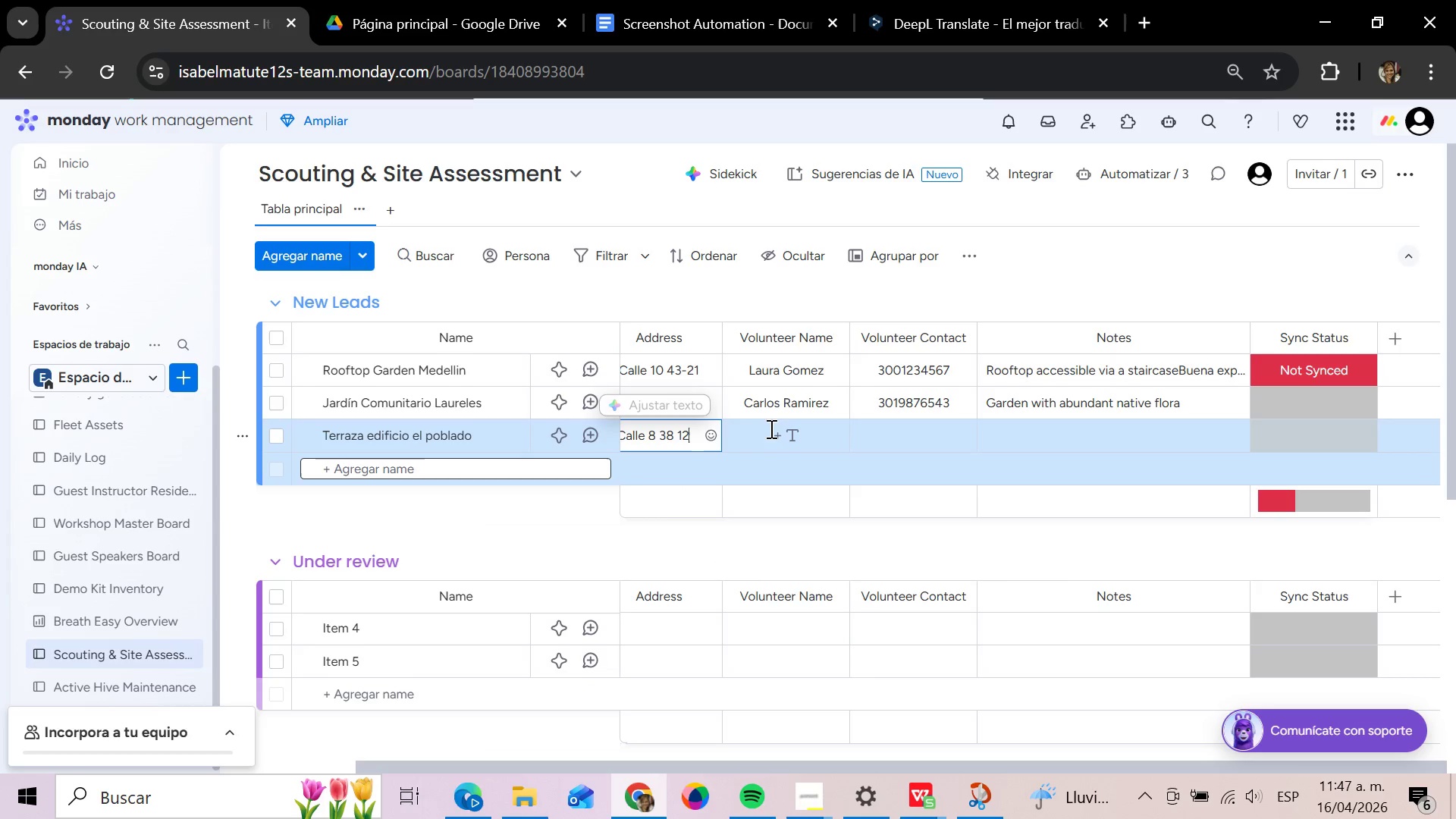 
left_click([767, 433])
 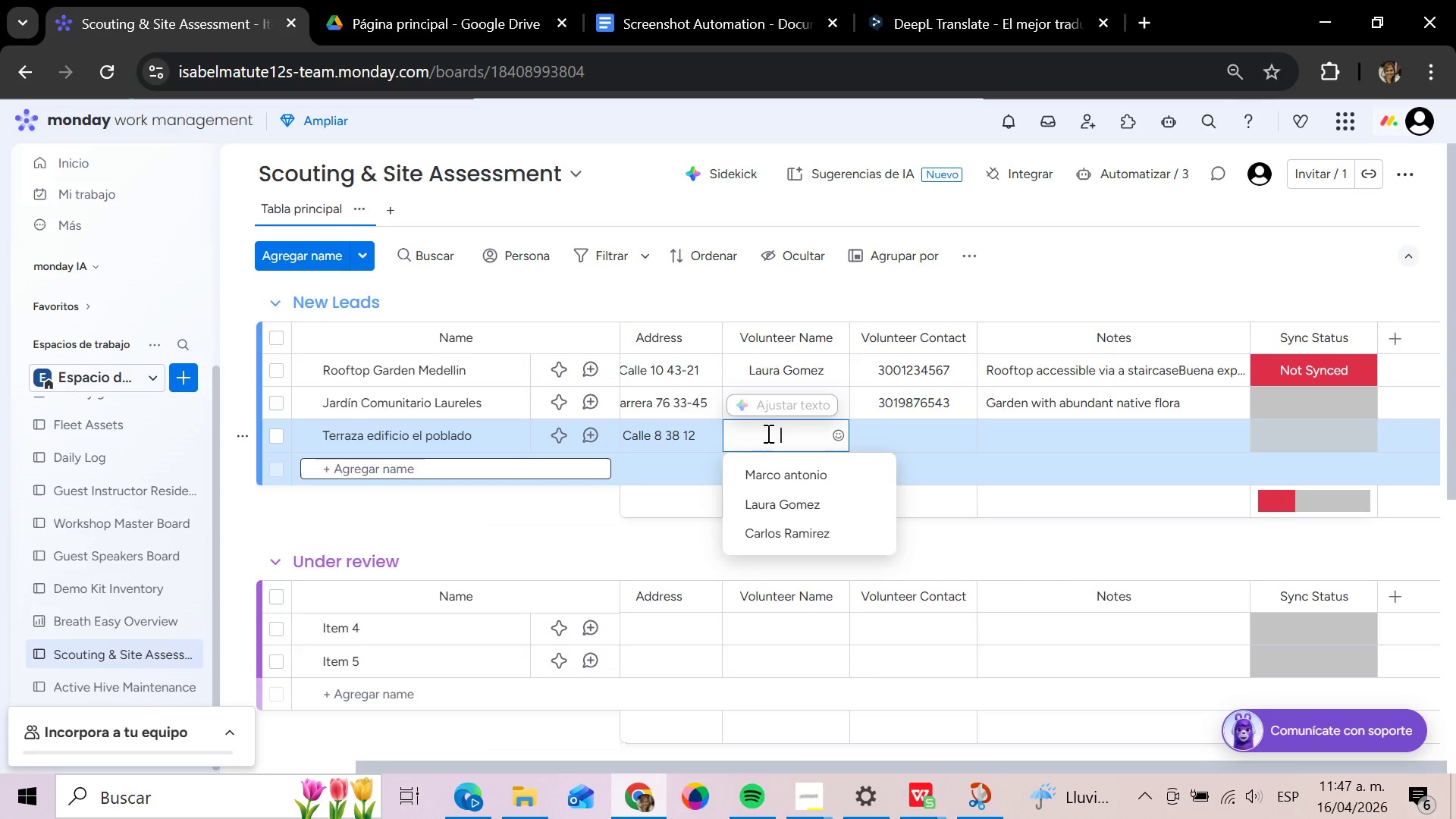 
type(Ana Martinez)
 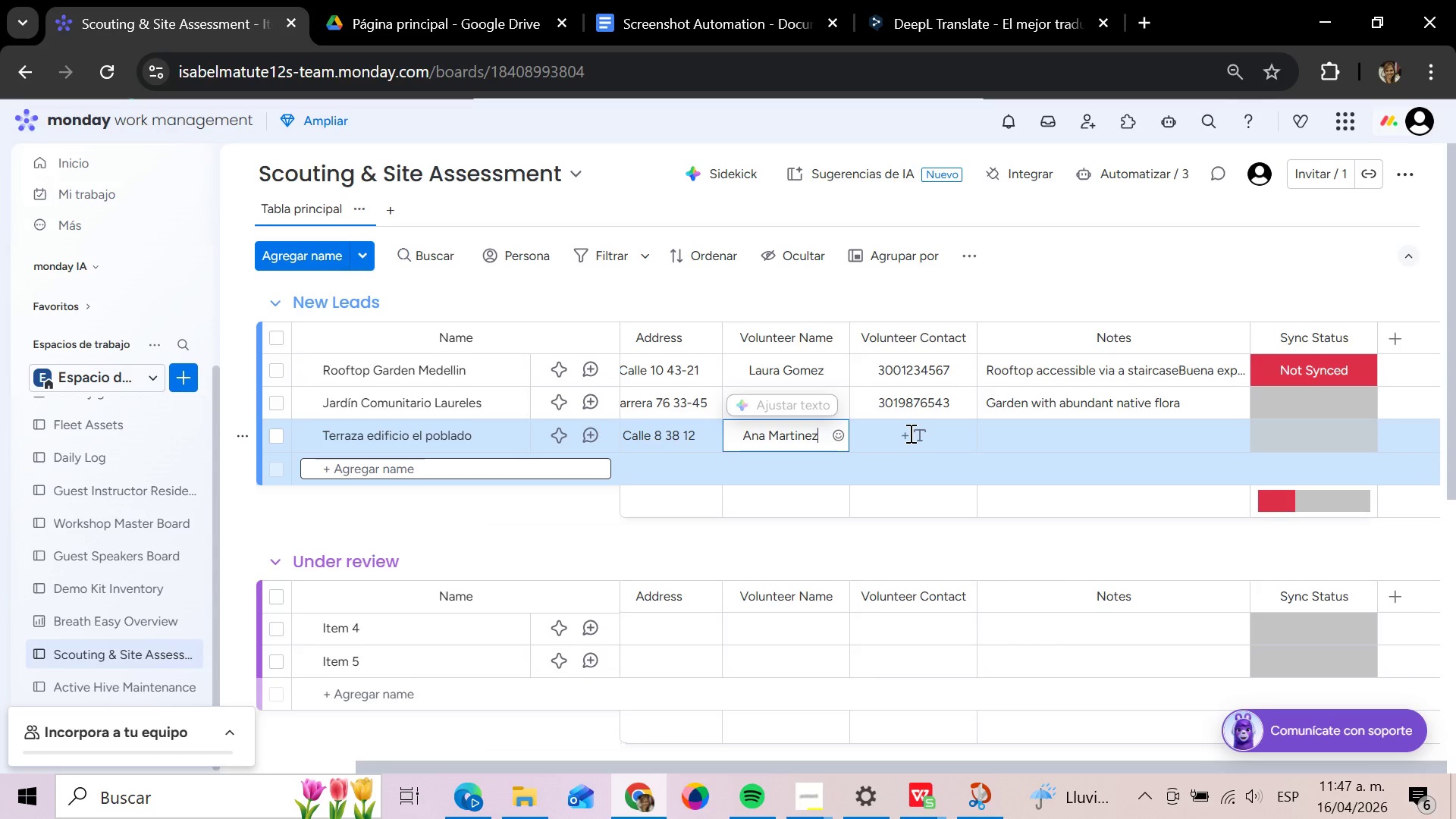 
left_click([905, 432])
 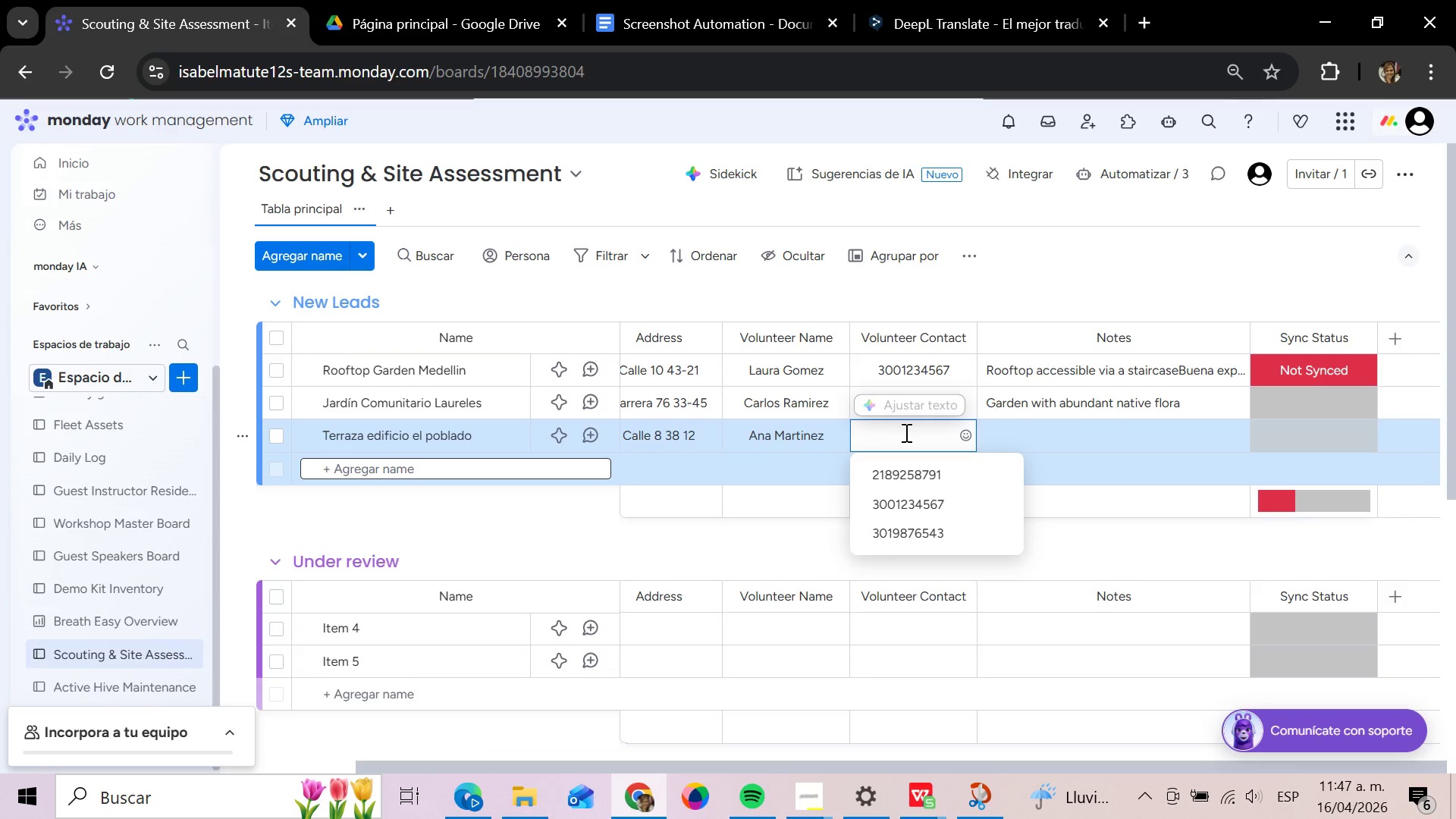 
type(302)
 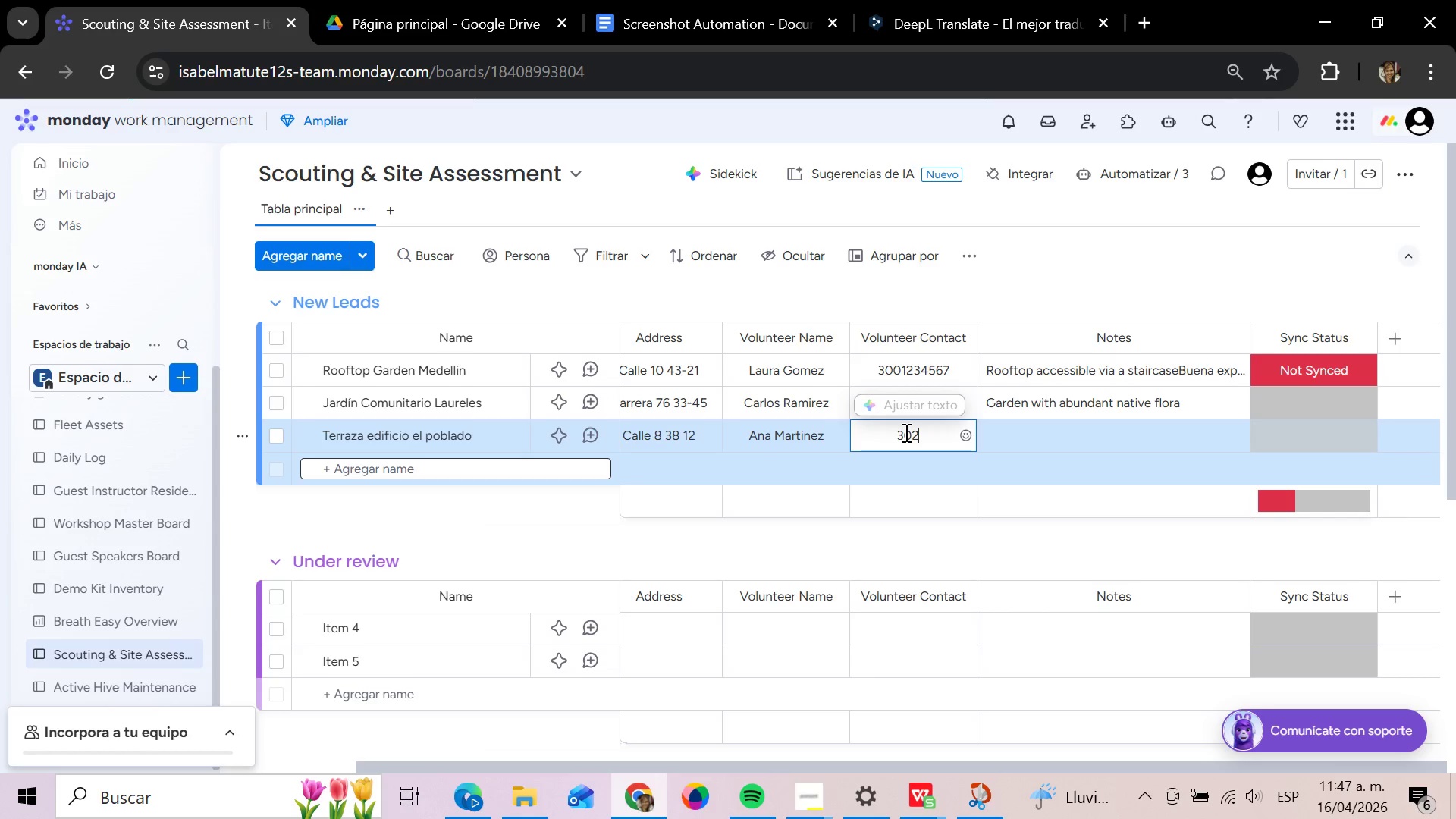 
type(567890)
 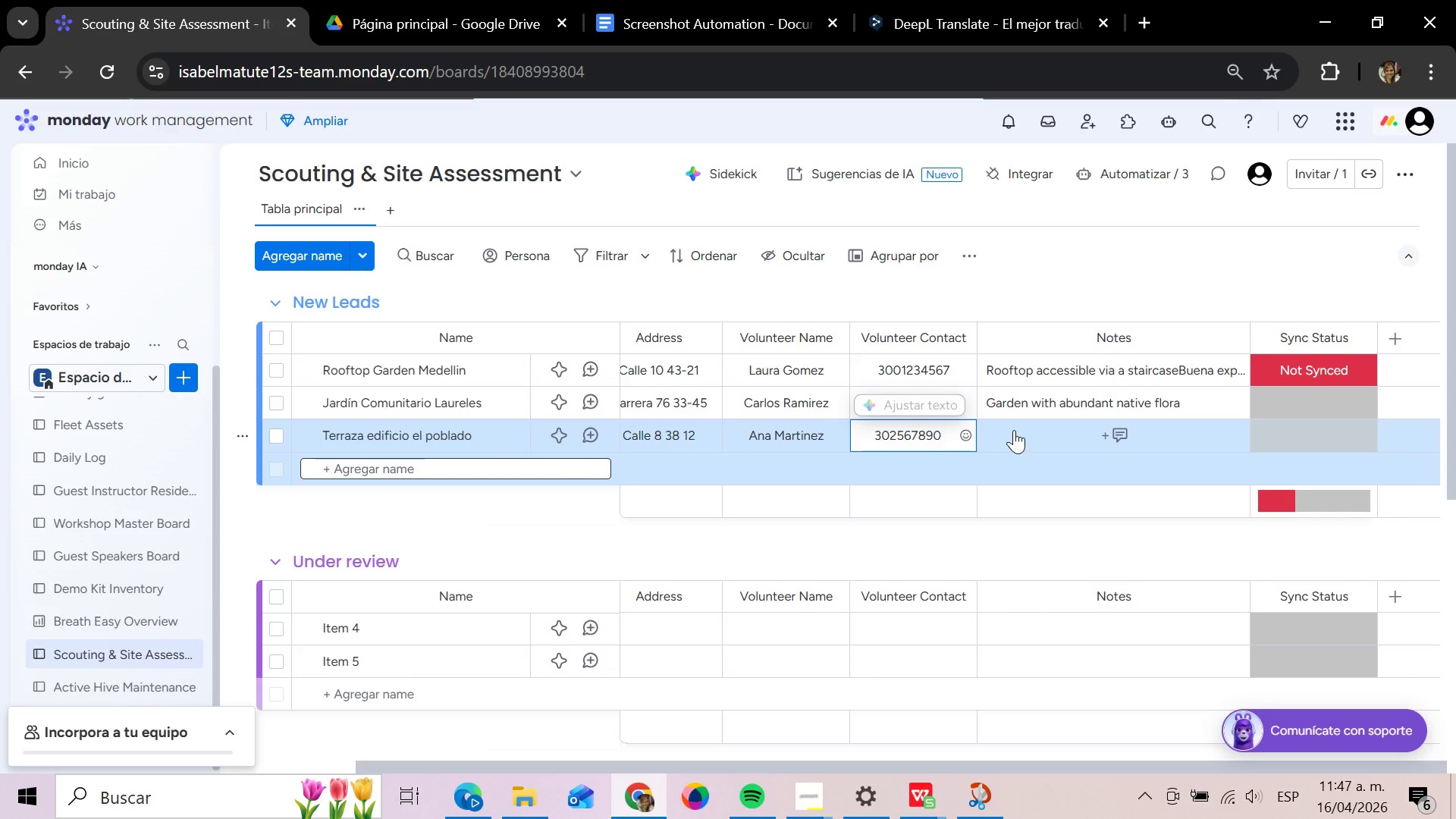 
left_click([1012, 430])
 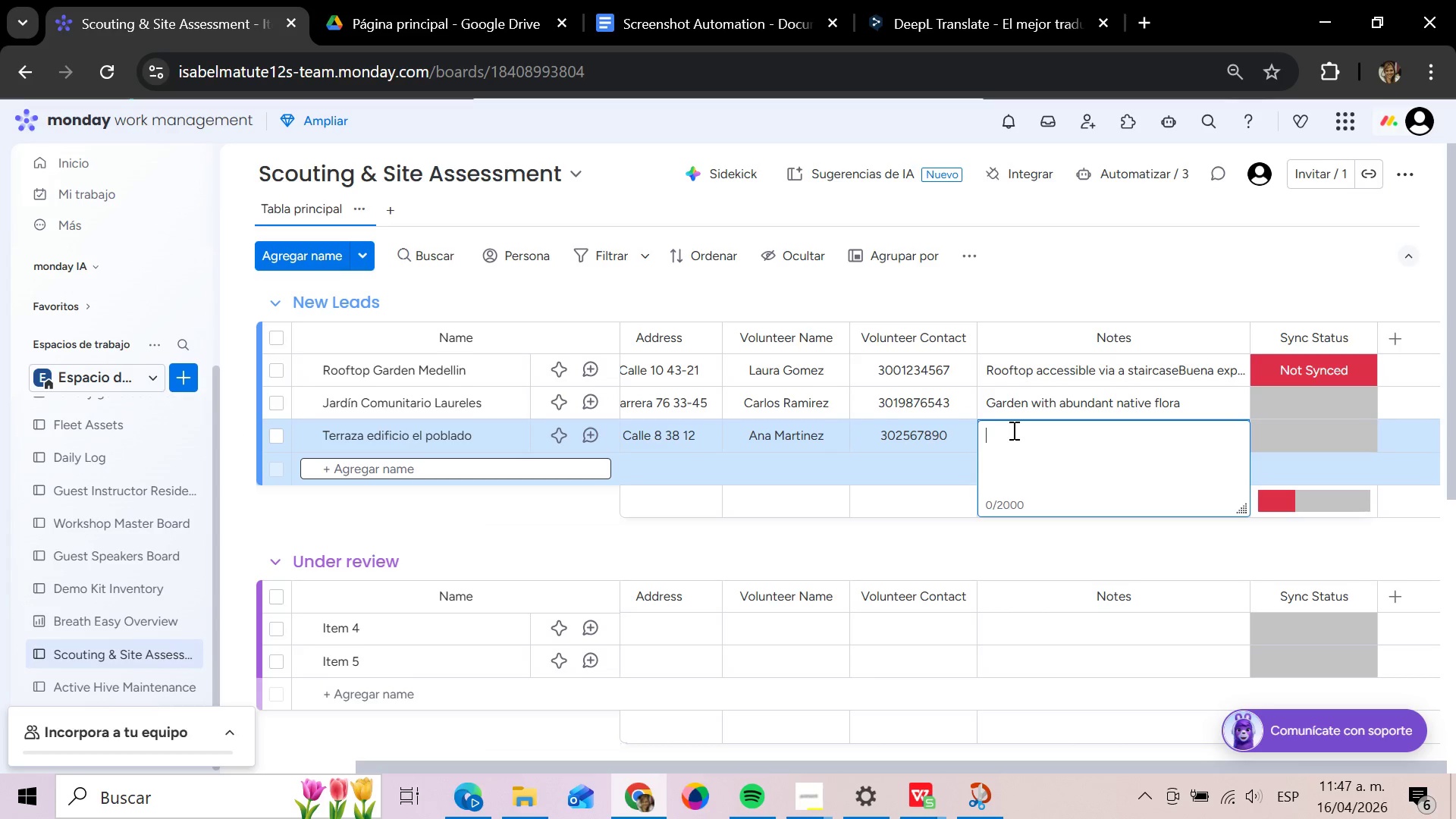 
type(Terraza amplia con excelente exposicion solar)
 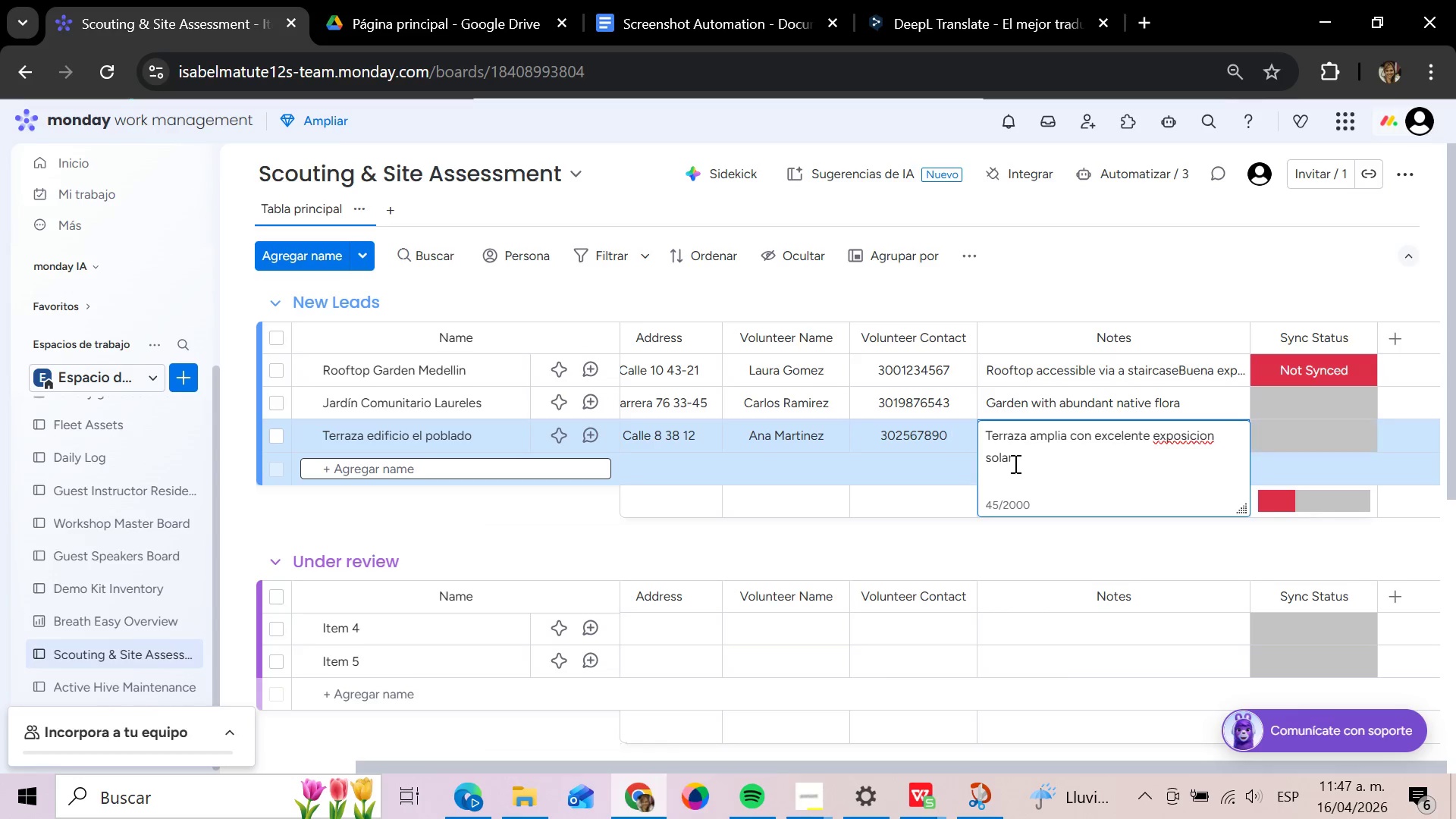 
left_click_drag(start_coordinate=[1014, 458], to_coordinate=[987, 437])
 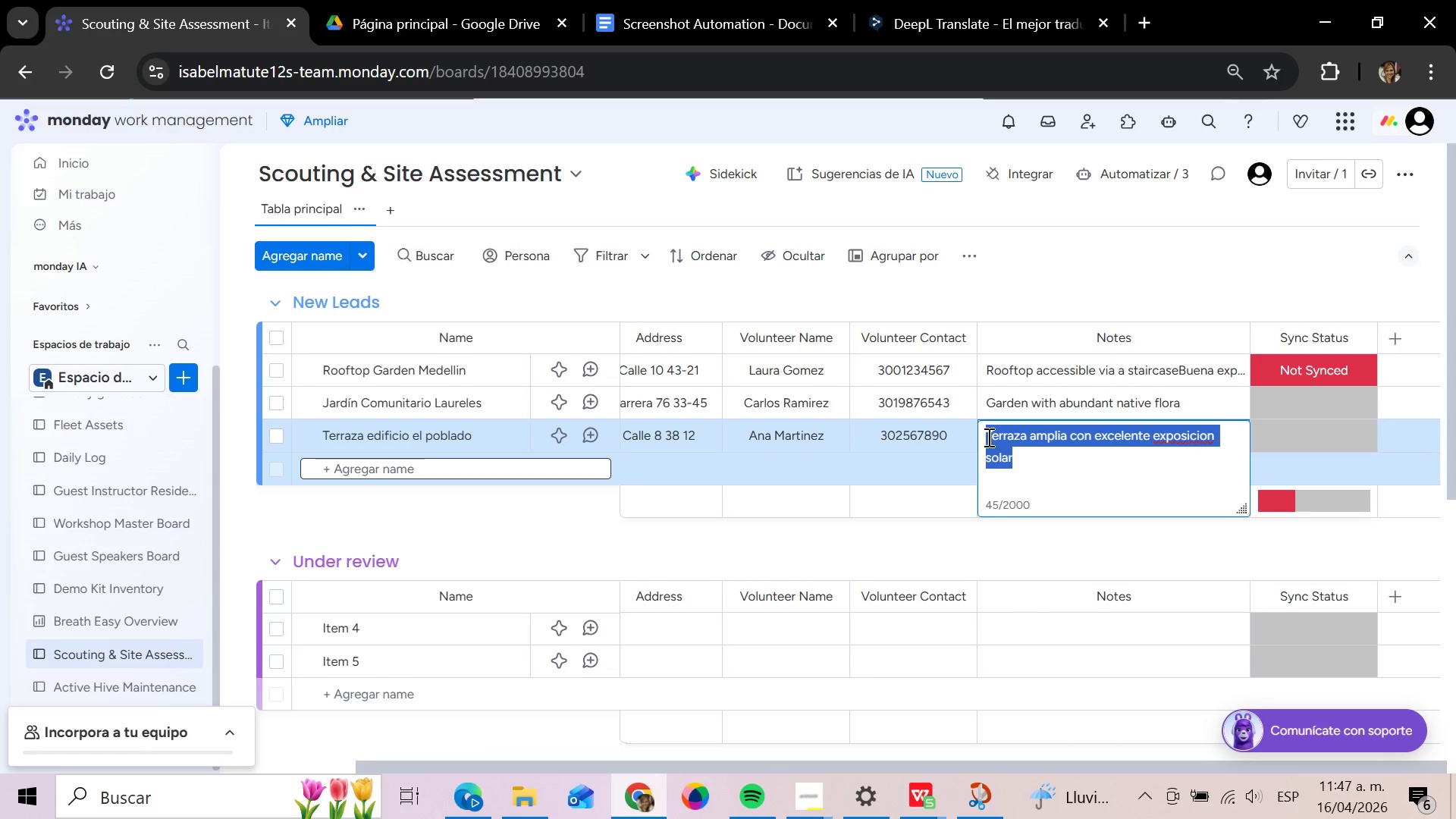 
key(Control+C)
 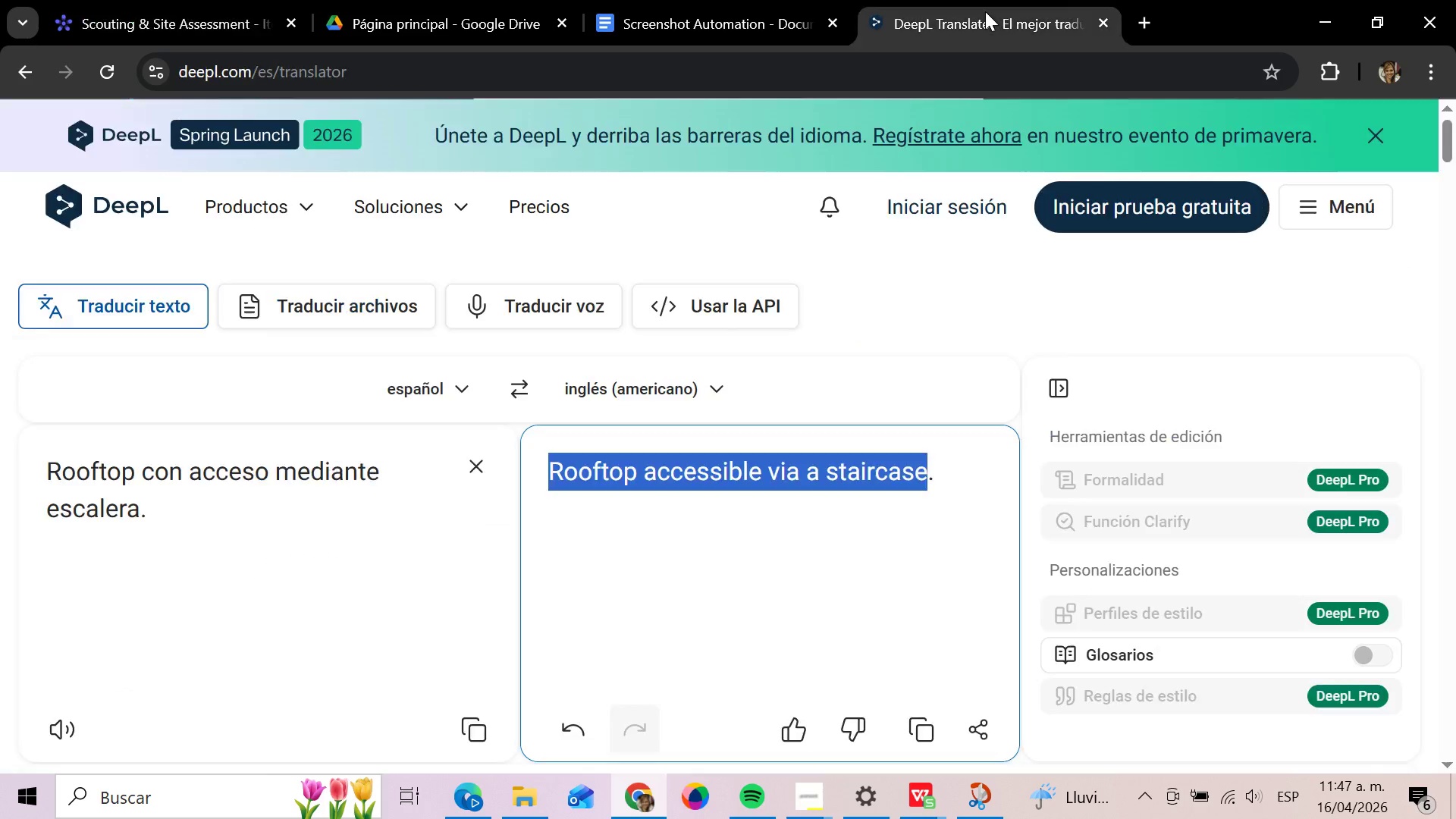 
left_click([985, 11])
 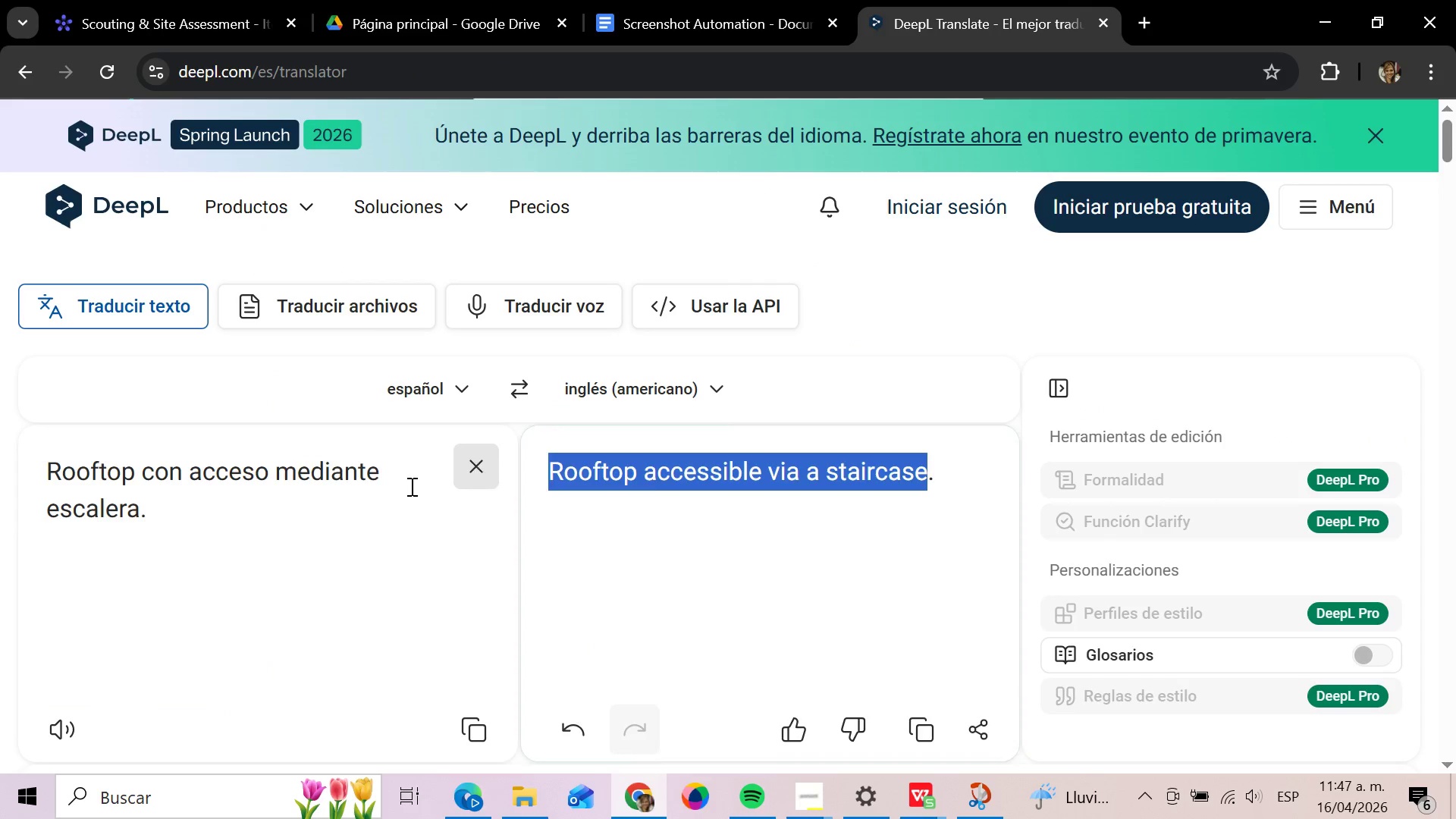 
left_click([399, 482])
 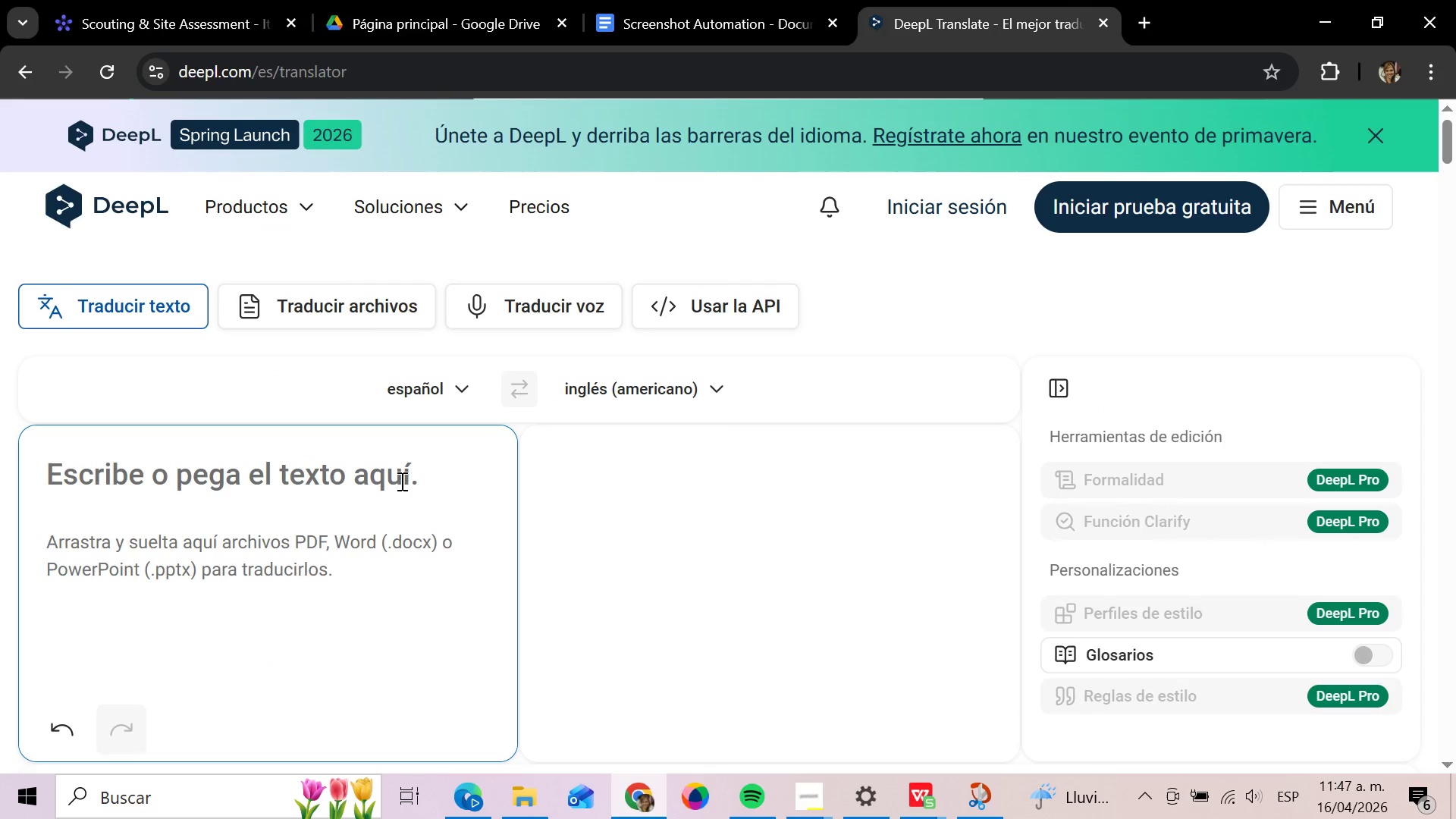 
key(Control+V)
 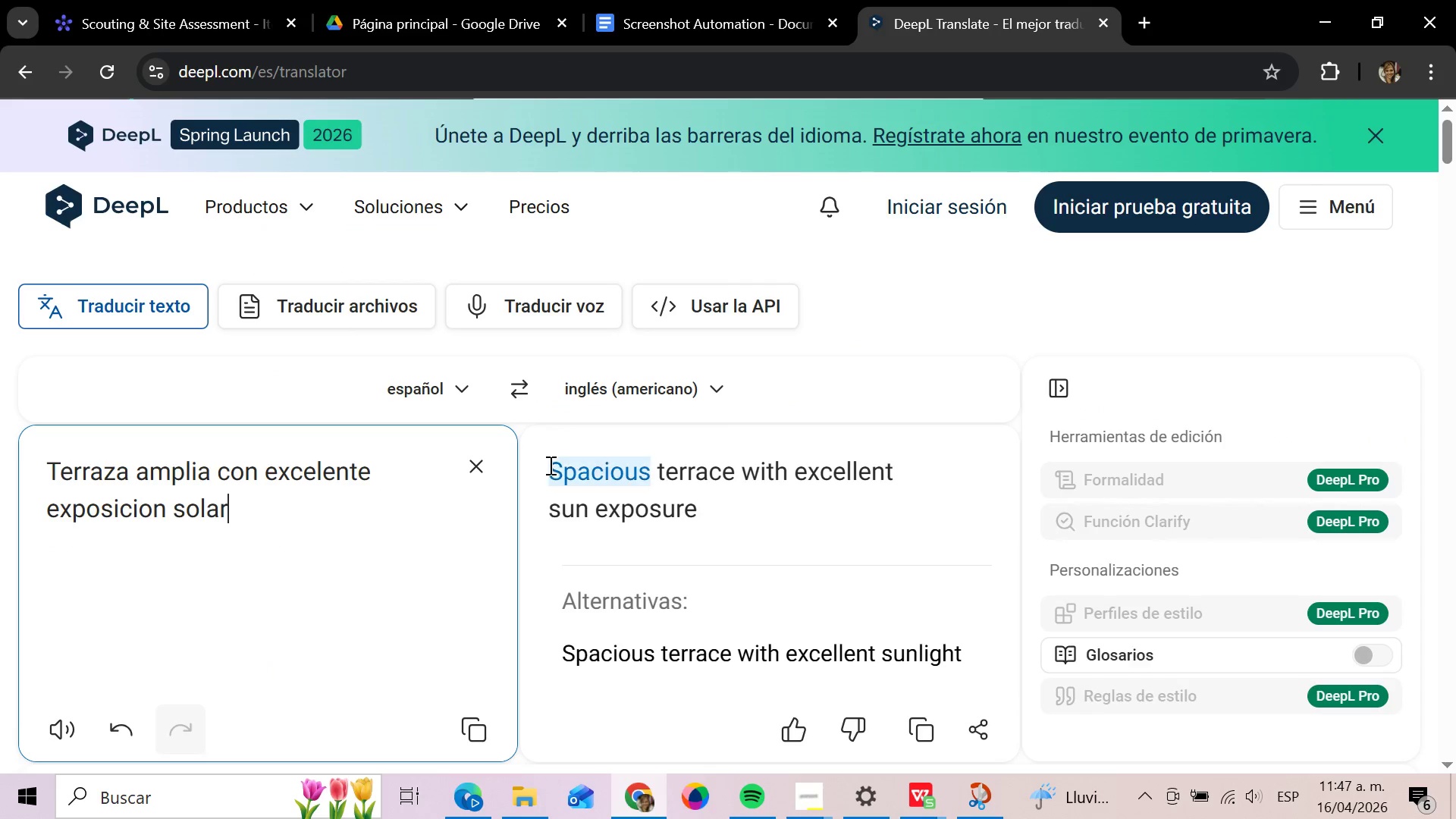 
left_click_drag(start_coordinate=[550, 464], to_coordinate=[707, 507])
 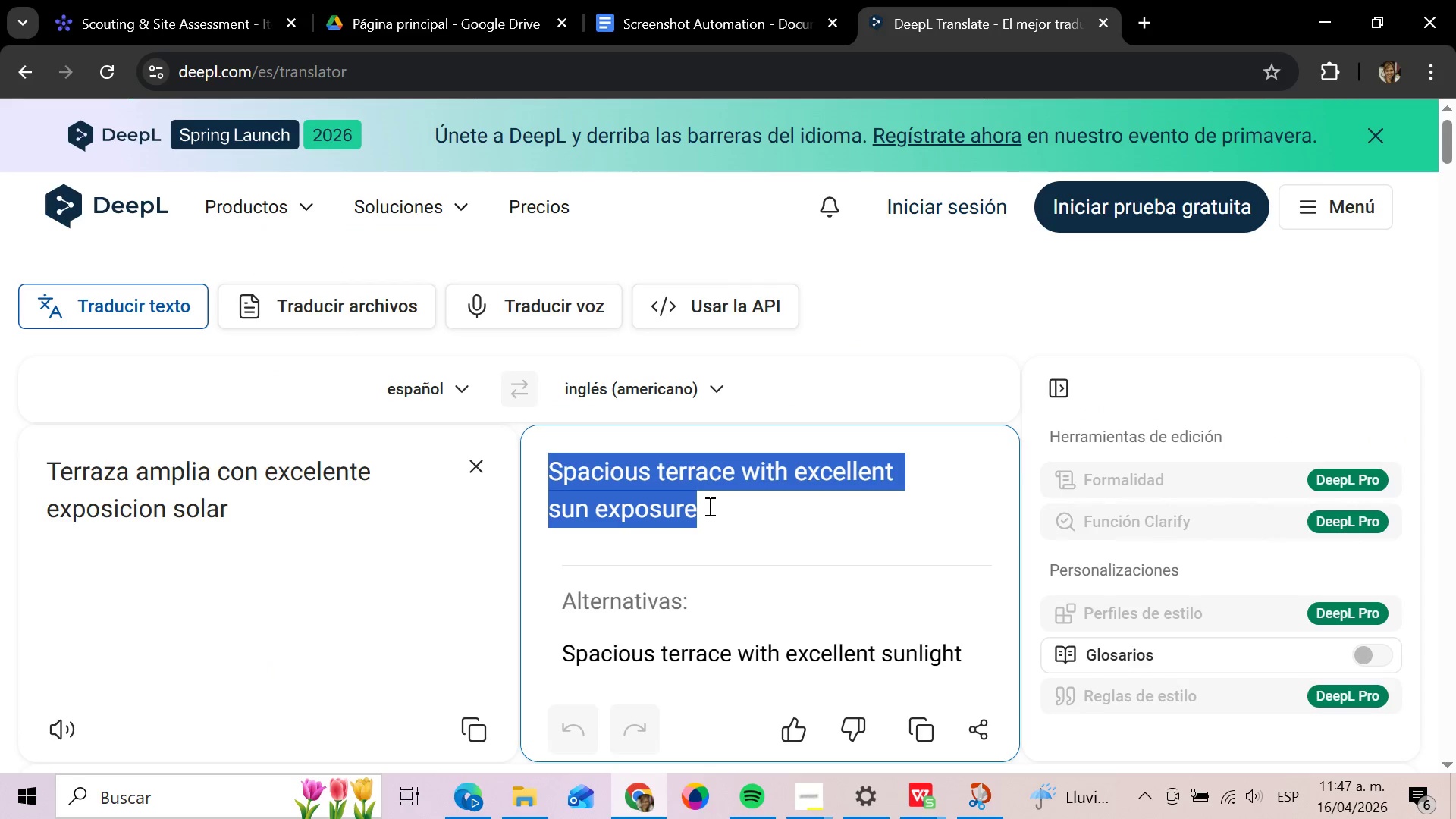 
hold_key(key=ControlLeft, duration=0.69)
 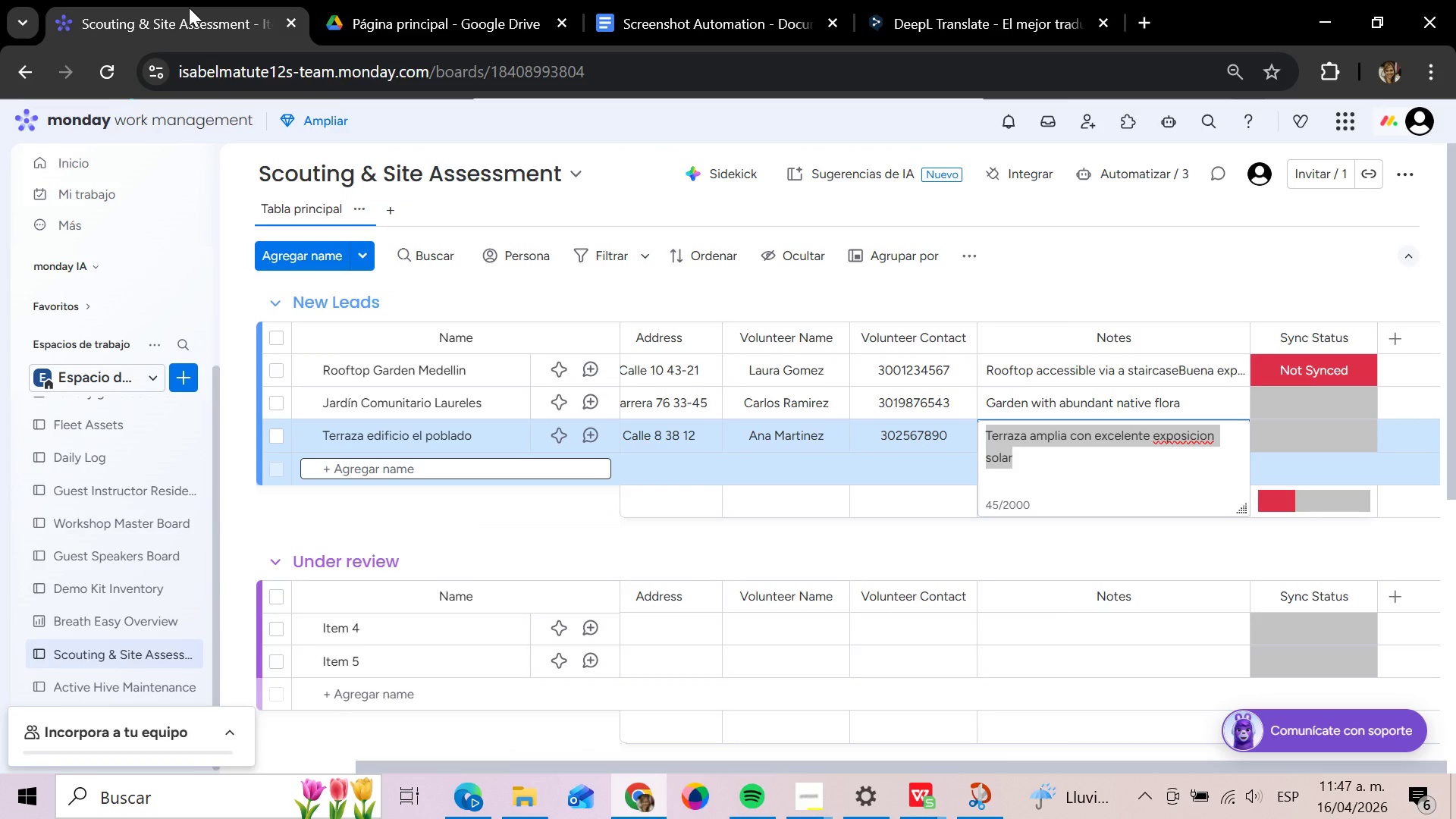 
hold_key(key=C, duration=0.33)
 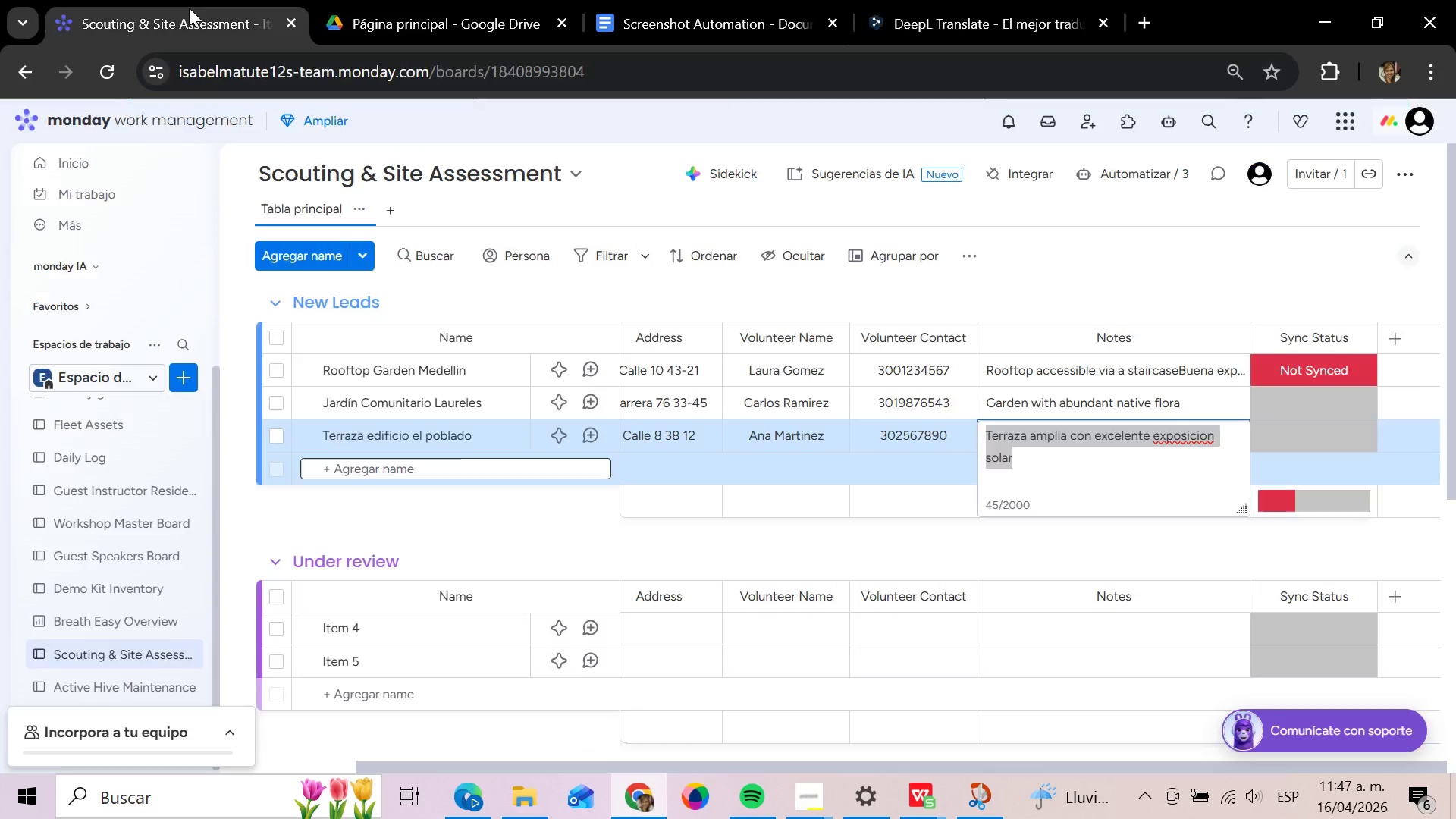 
left_click([189, 8])
 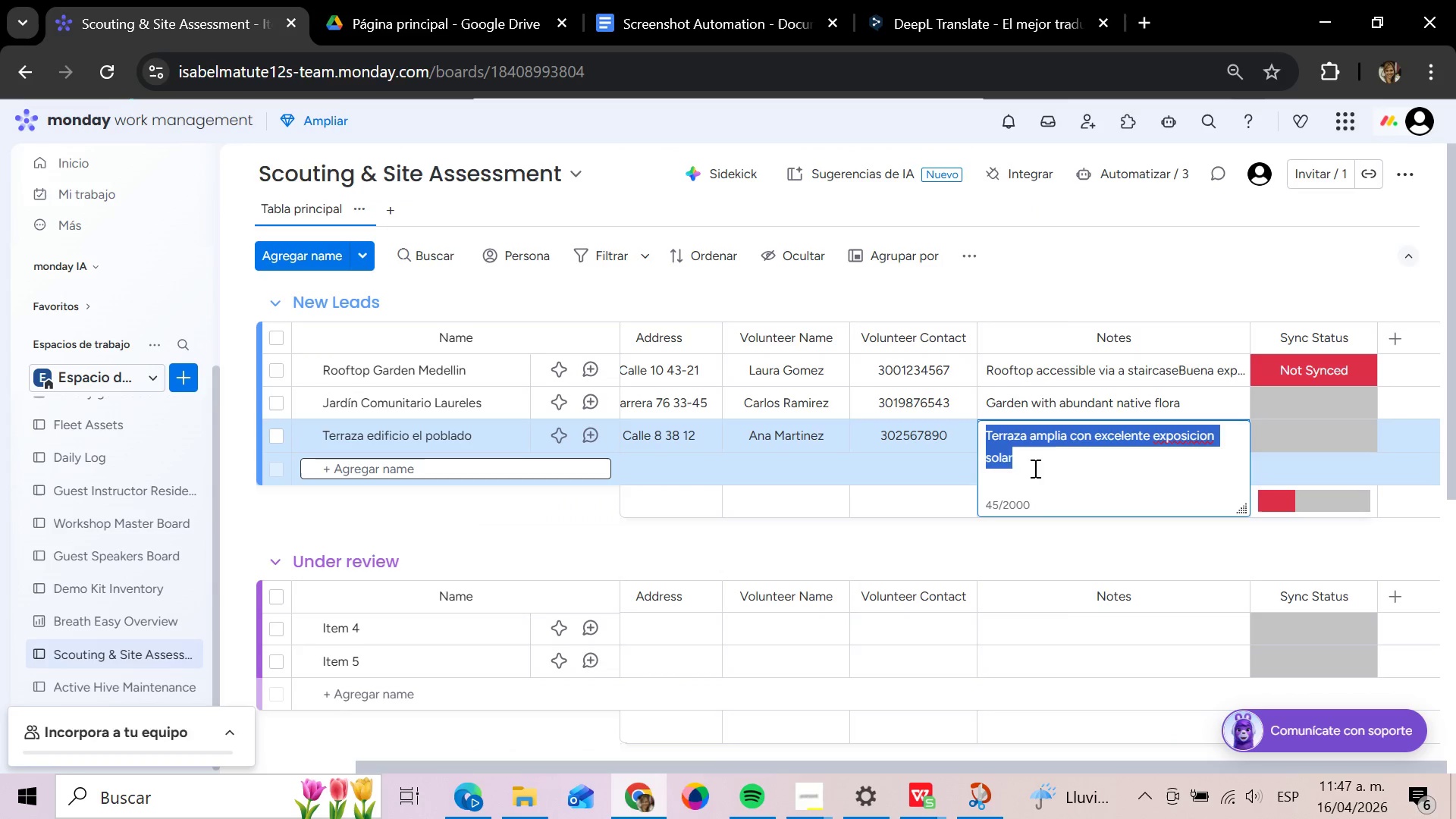 
double_click([1014, 462])
 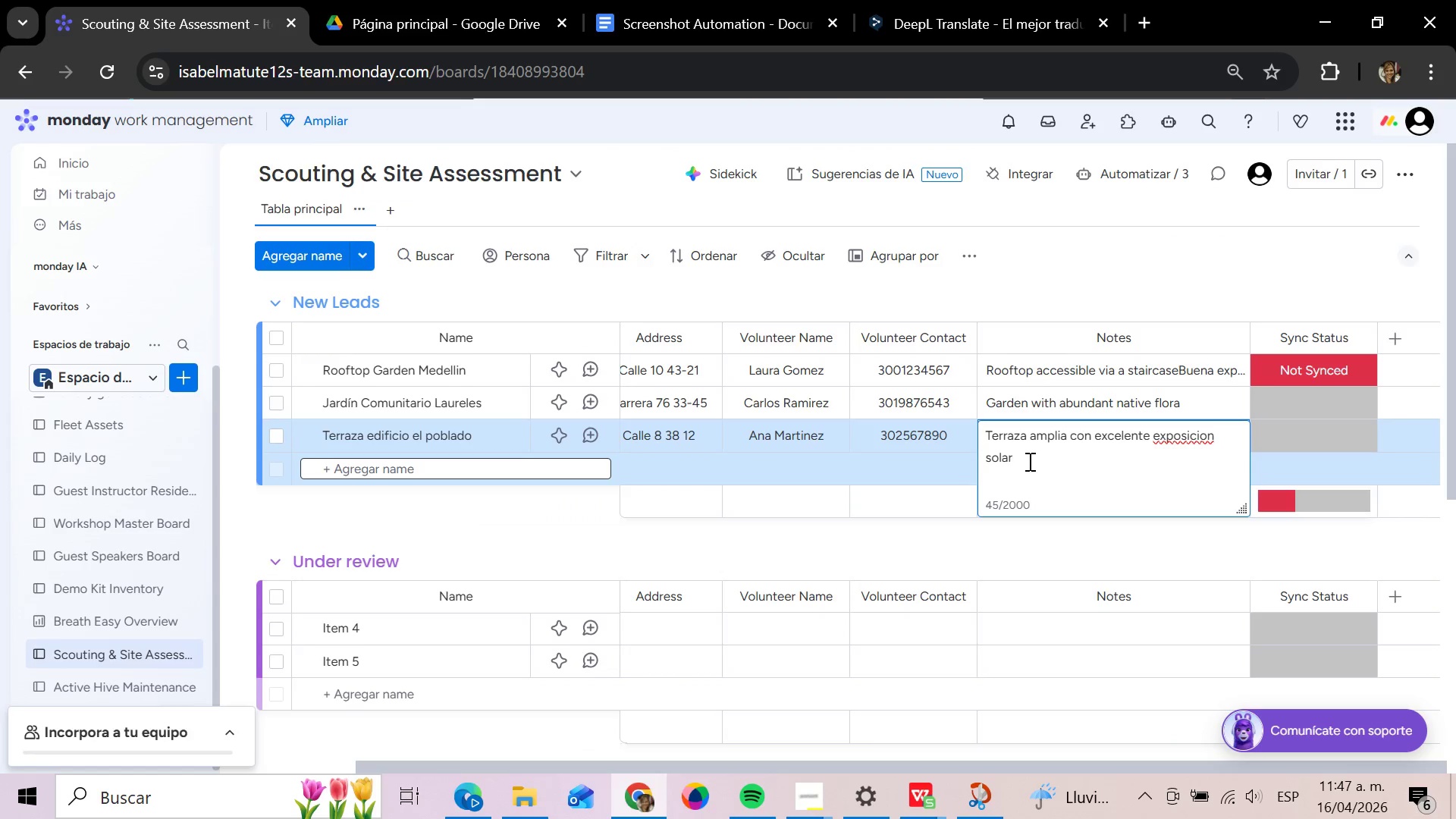 
left_click_drag(start_coordinate=[1028, 461], to_coordinate=[974, 431])
 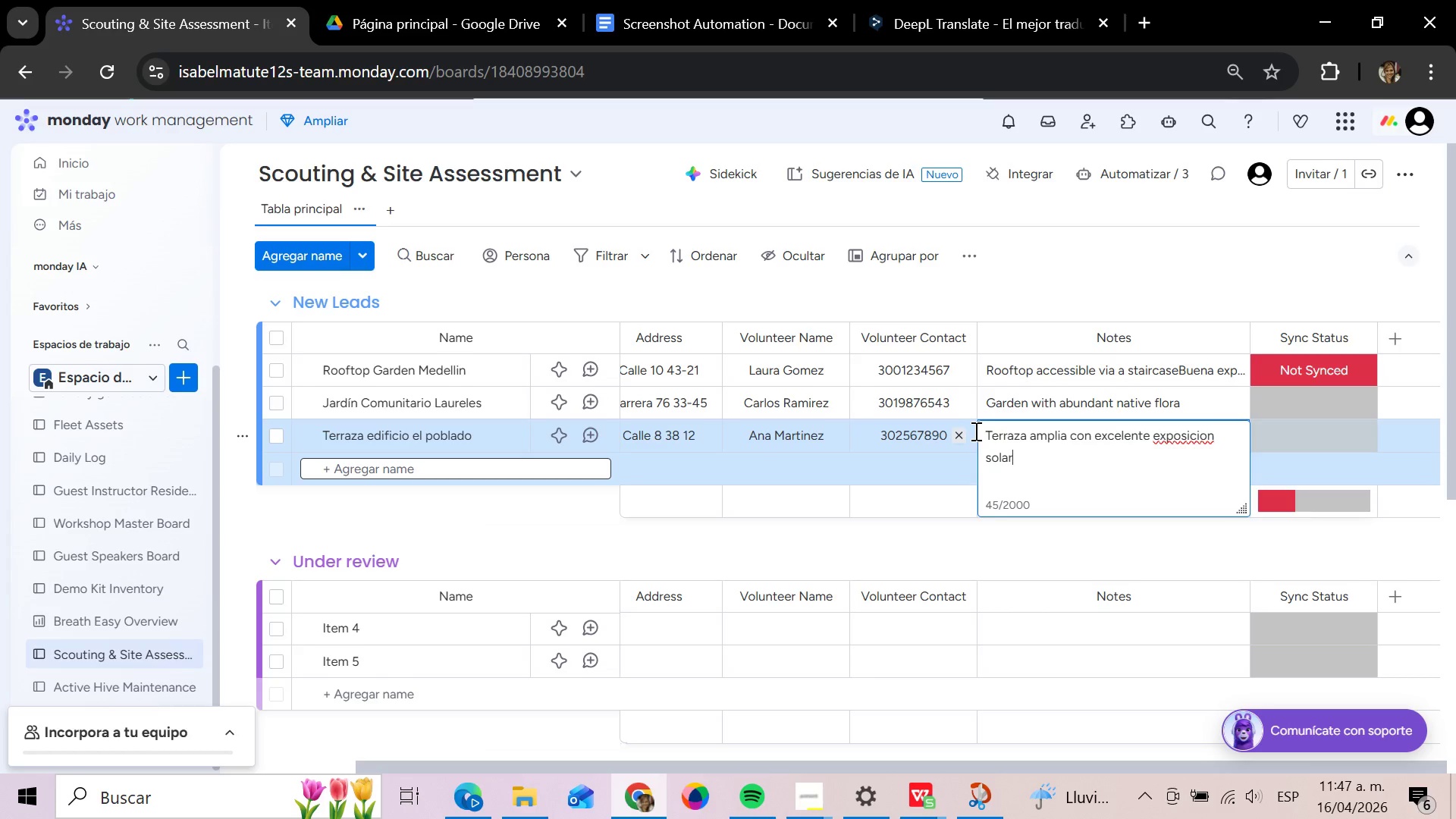 
key(Control+ControlLeft)
 